 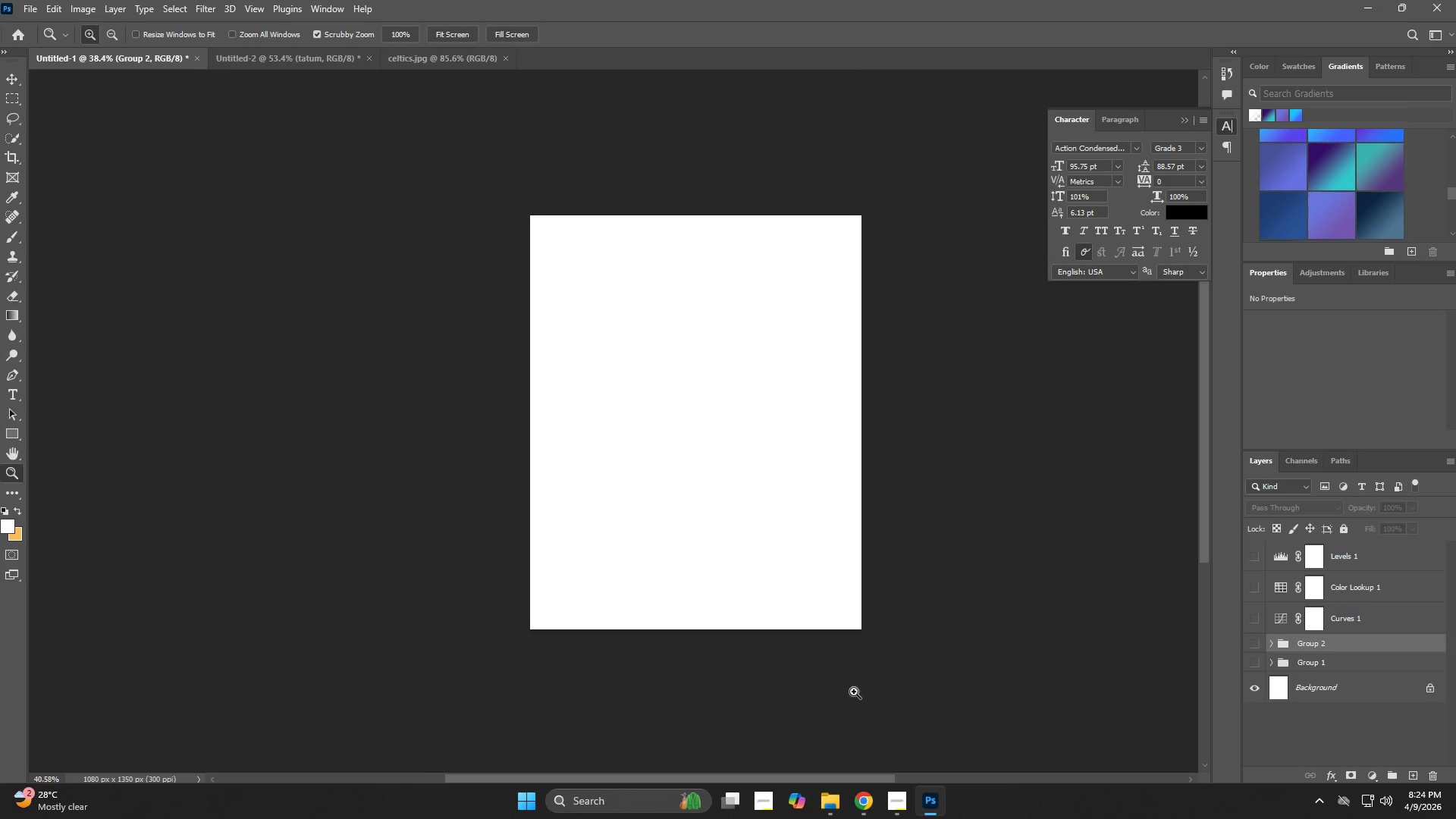 
left_click([861, 801])
 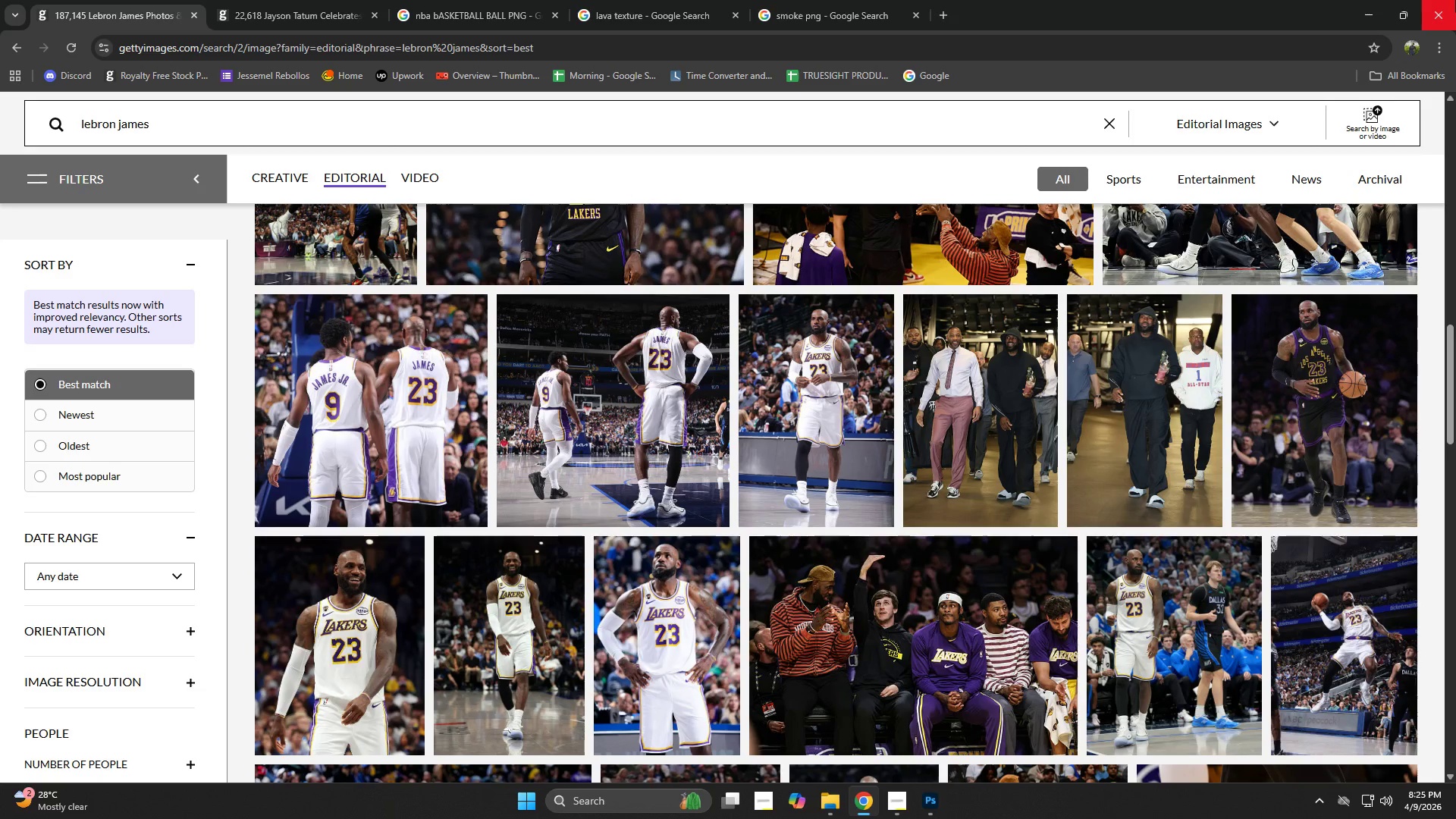 
wait(55.19)
 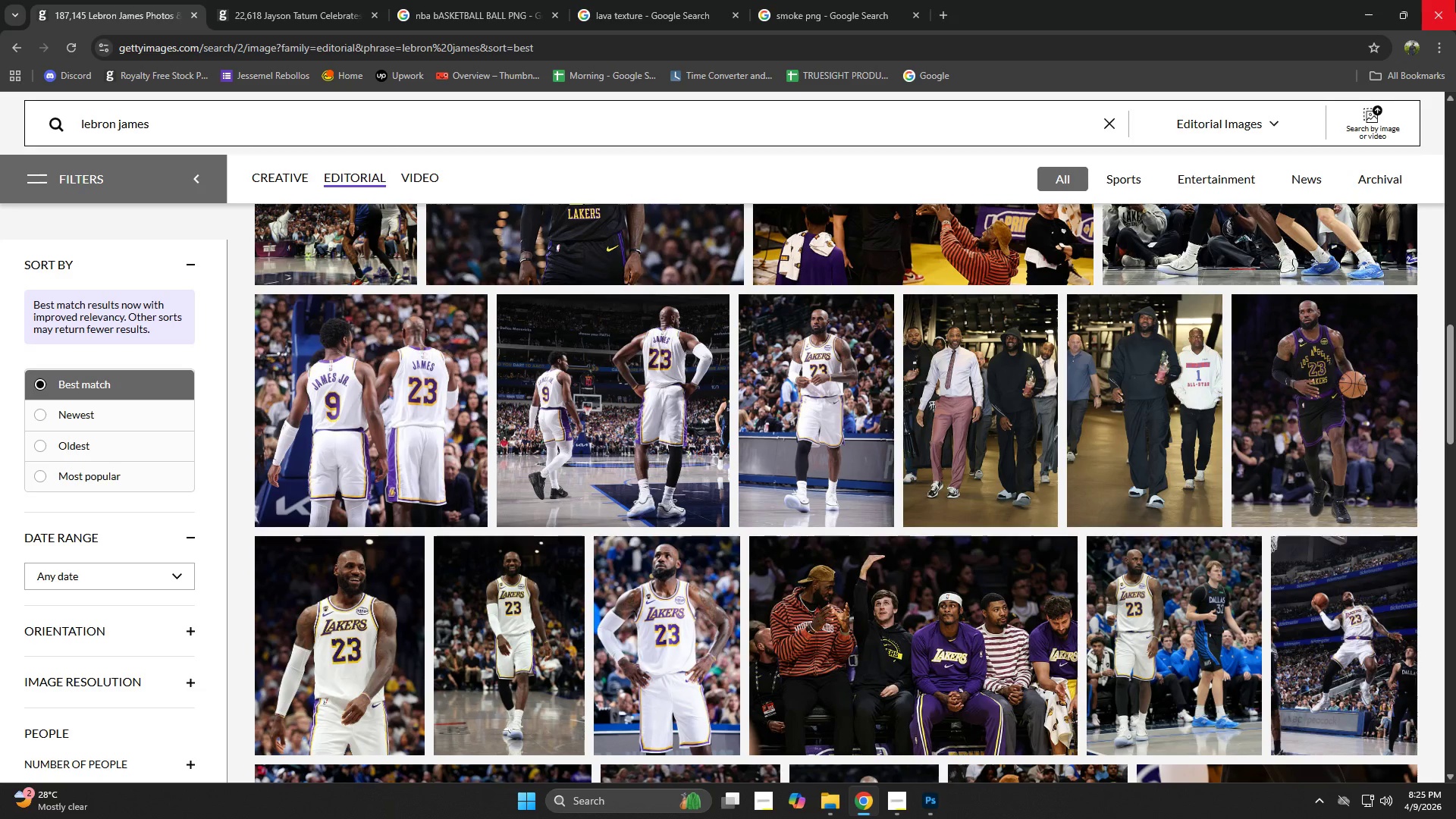 
scroll: coordinate [1244, 585], scroll_direction: down, amount: 6.0
 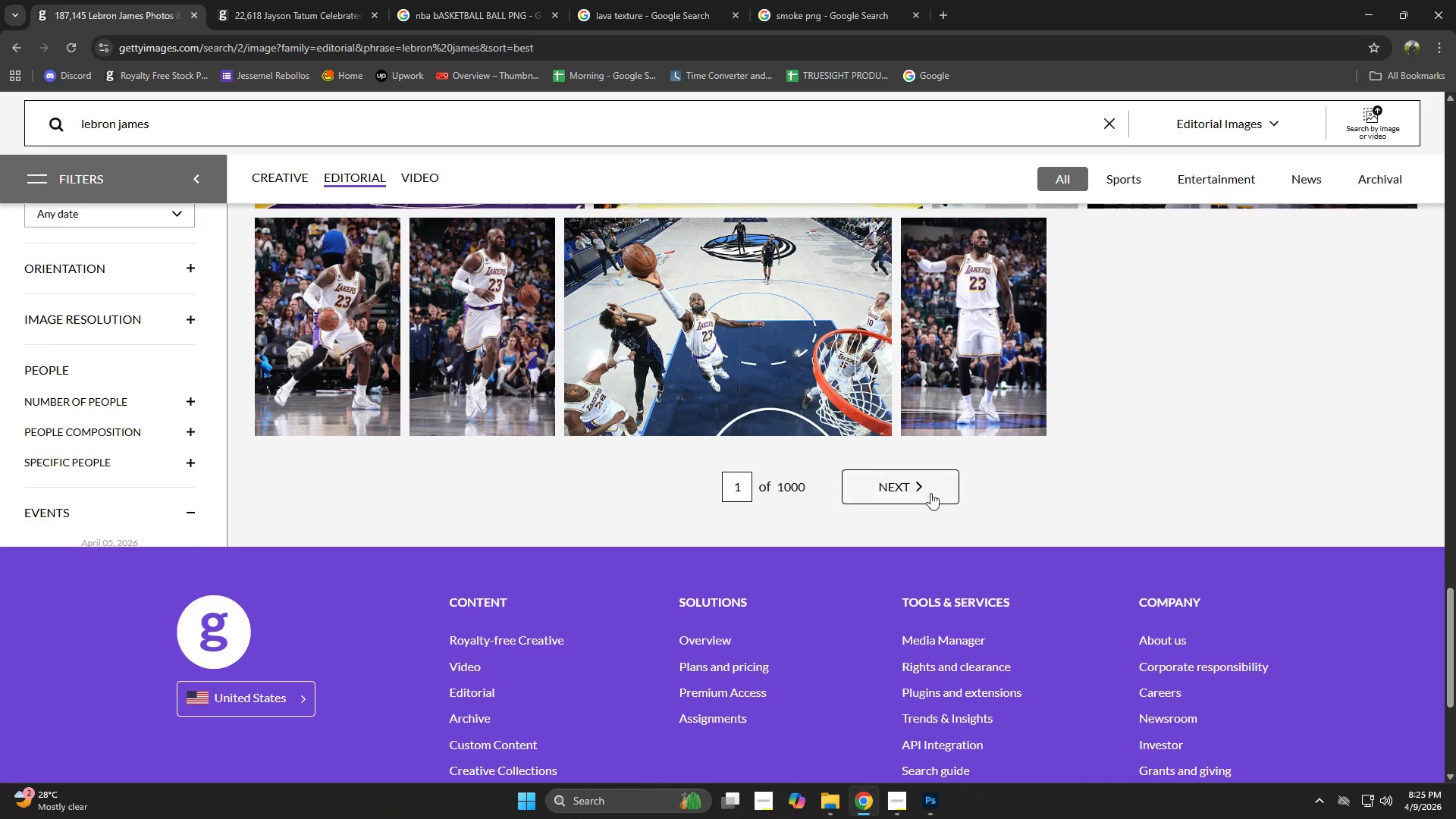 
left_click([926, 494])
 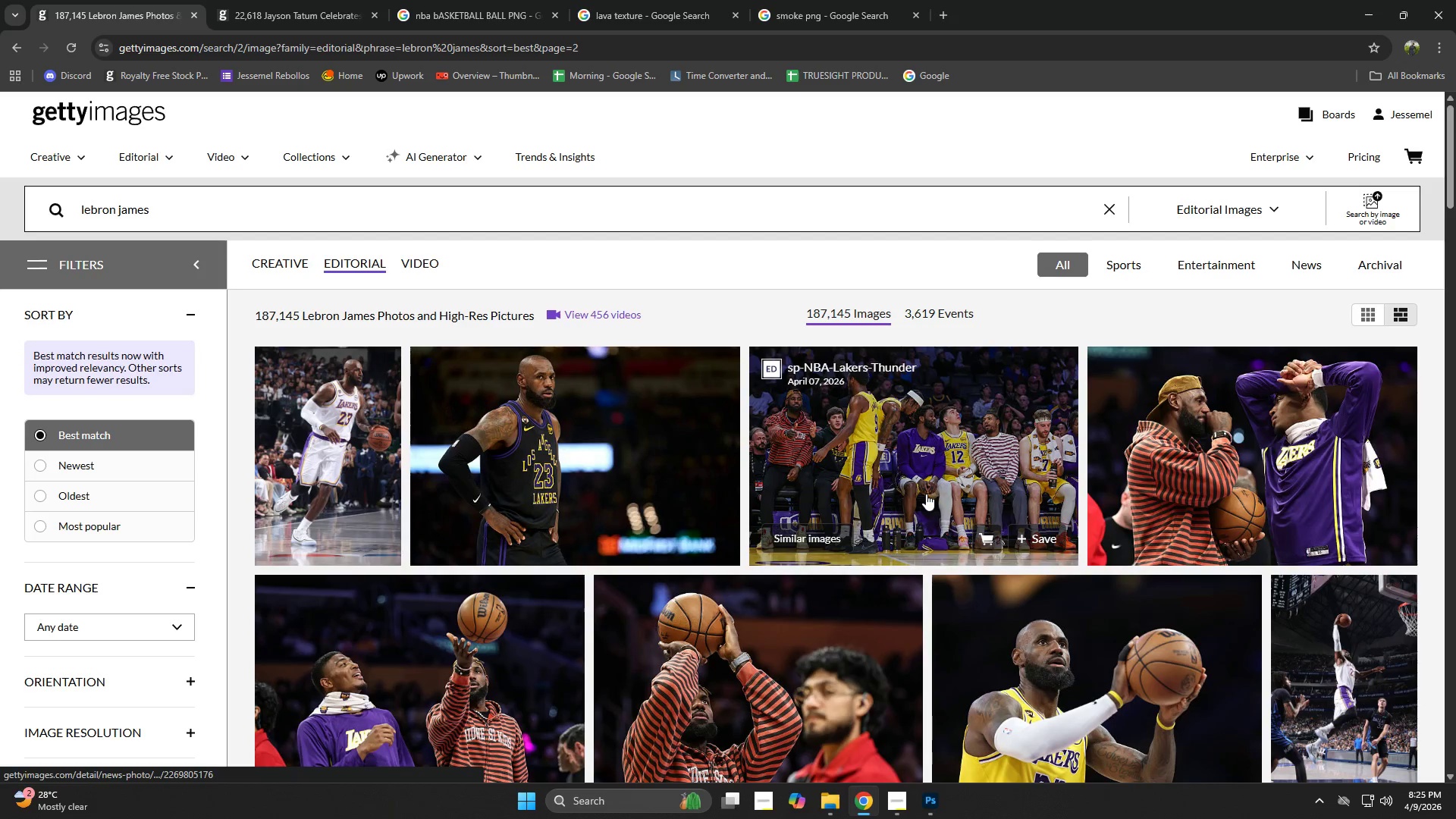 
mouse_move([756, 727])
 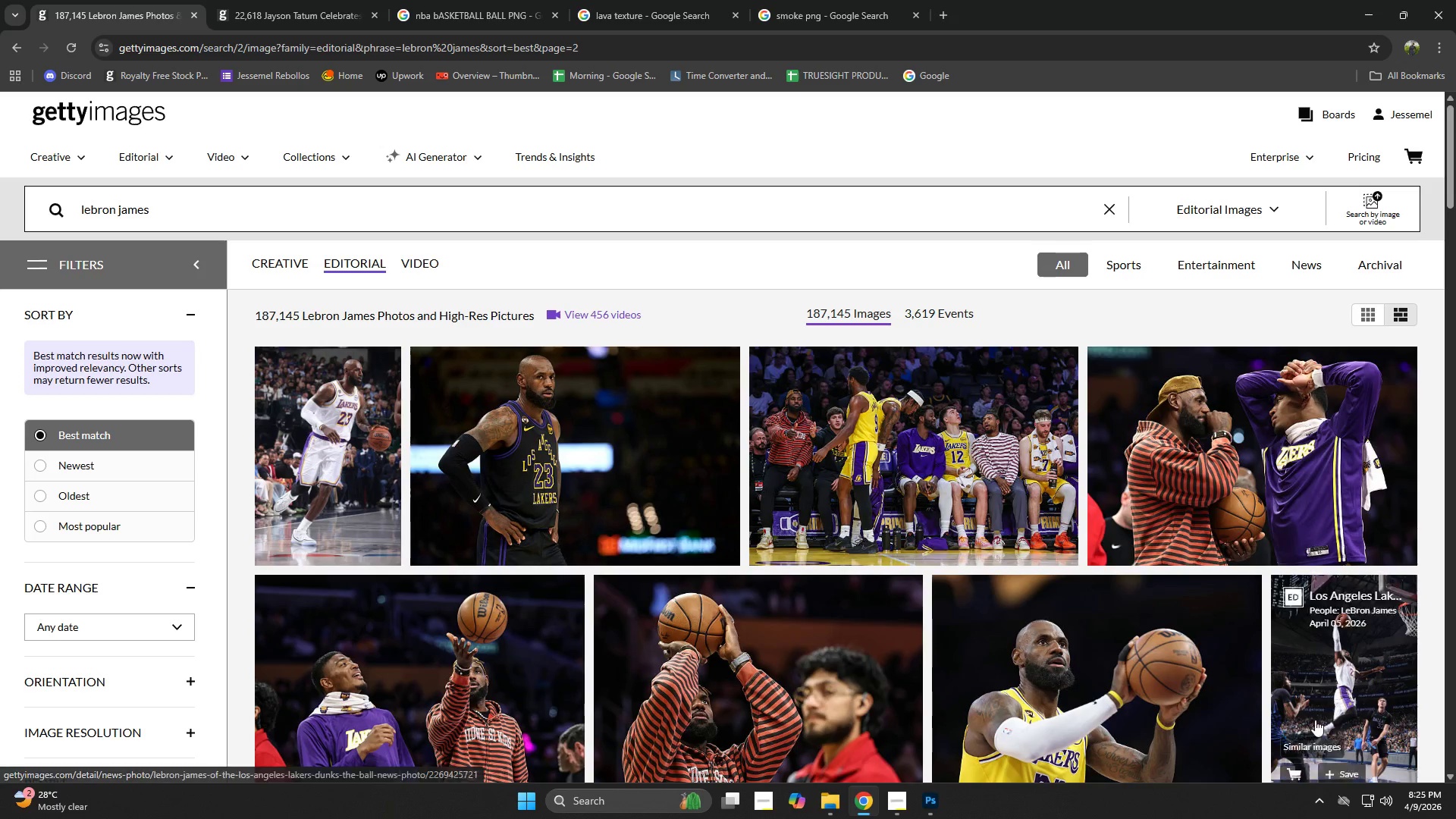 
scroll: coordinate [812, 519], scroll_direction: down, amount: 2.0
 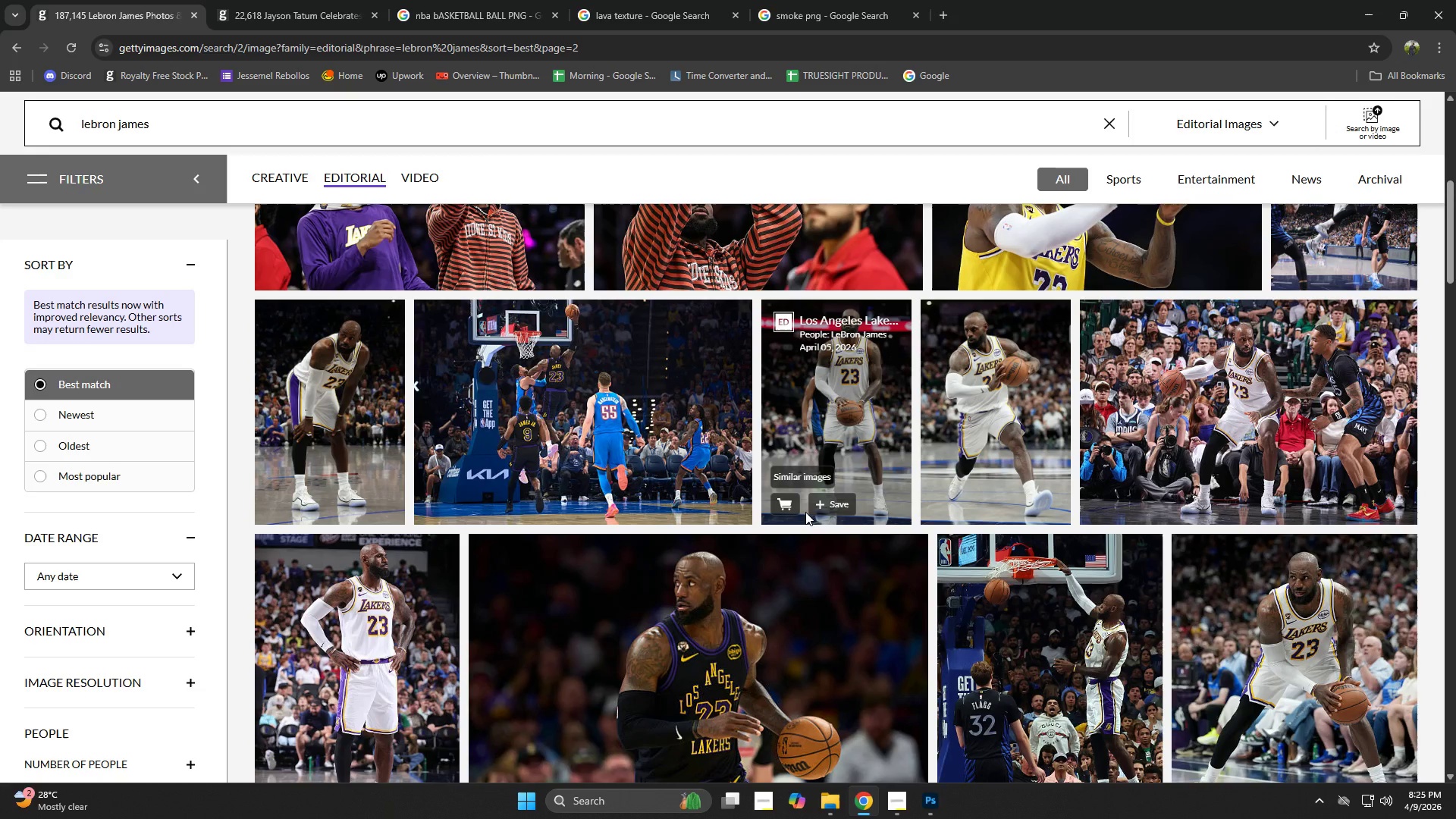 
wait(7.65)
 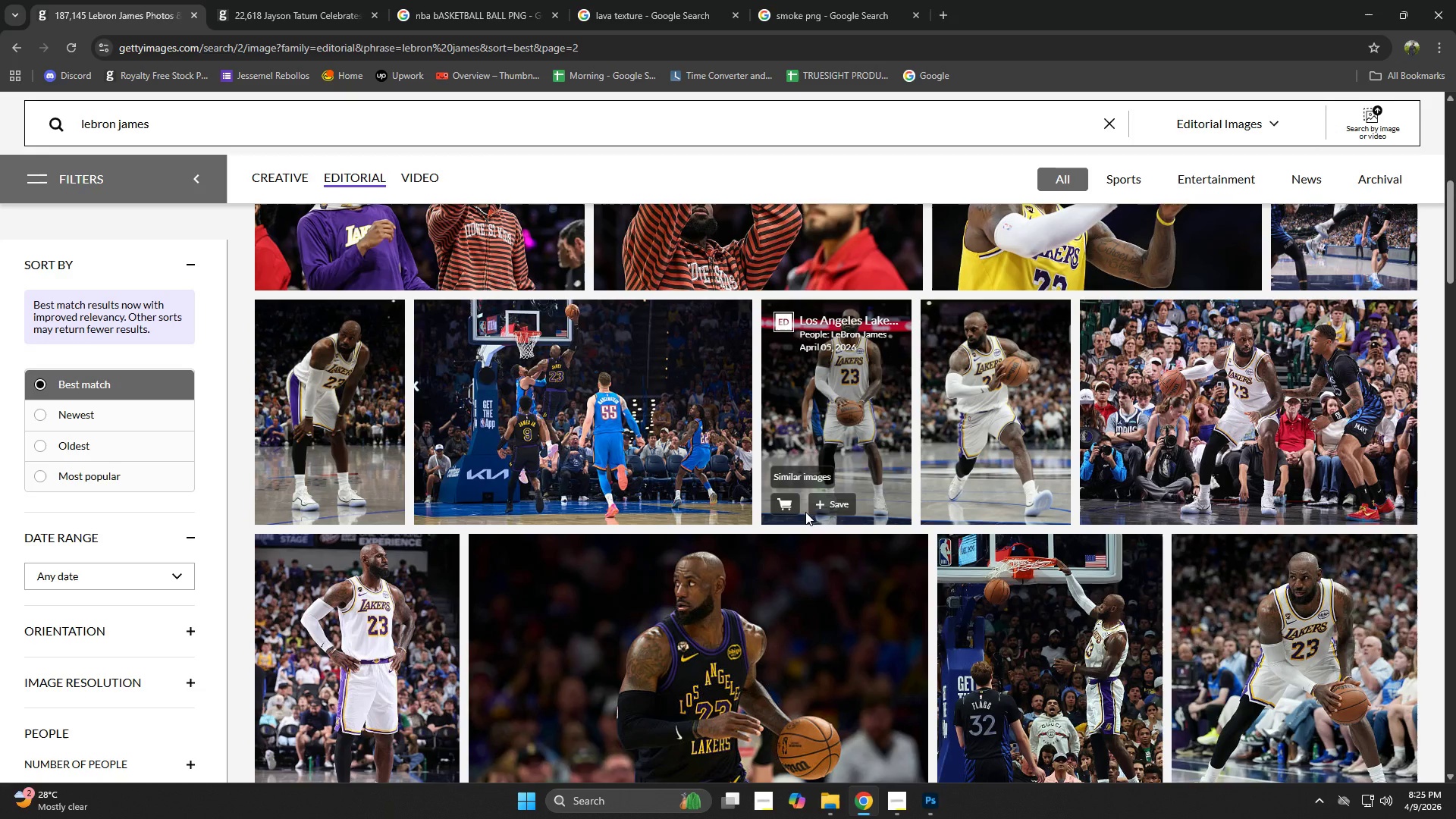 
scroll: coordinate [839, 500], scroll_direction: down, amount: 2.0
 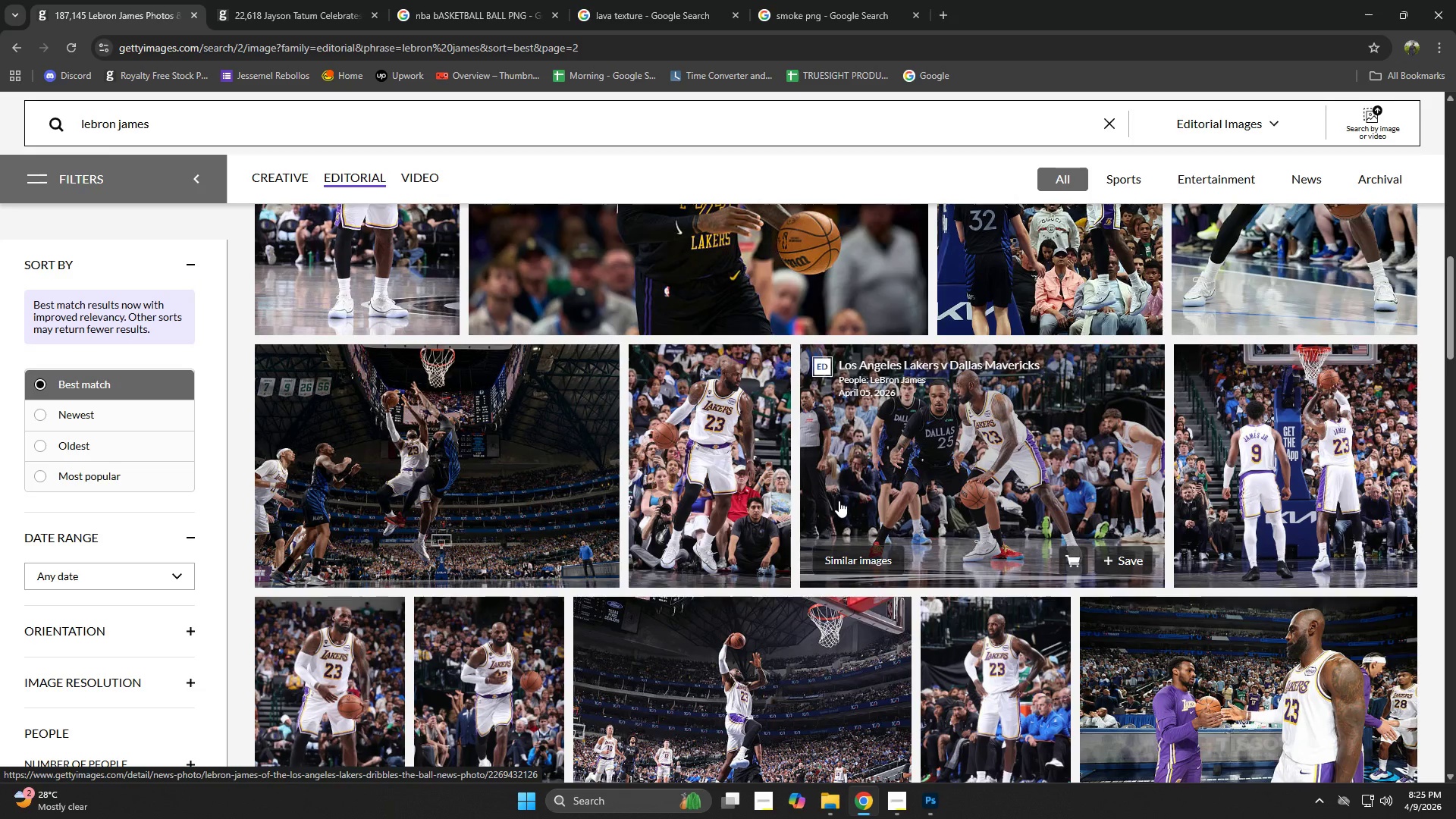 
wait(11.33)
 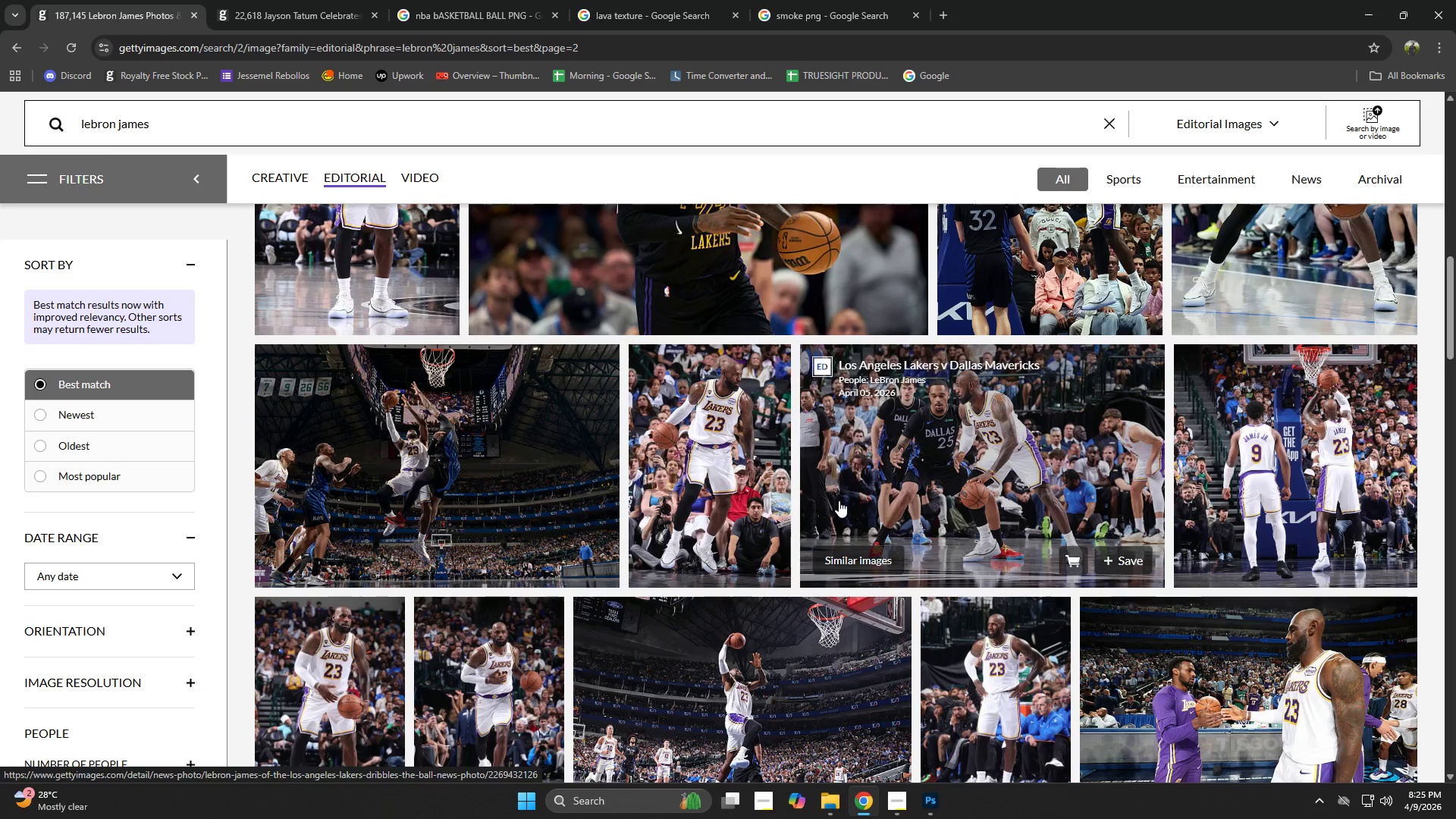 
scroll: coordinate [770, 463], scroll_direction: down, amount: 7.0
 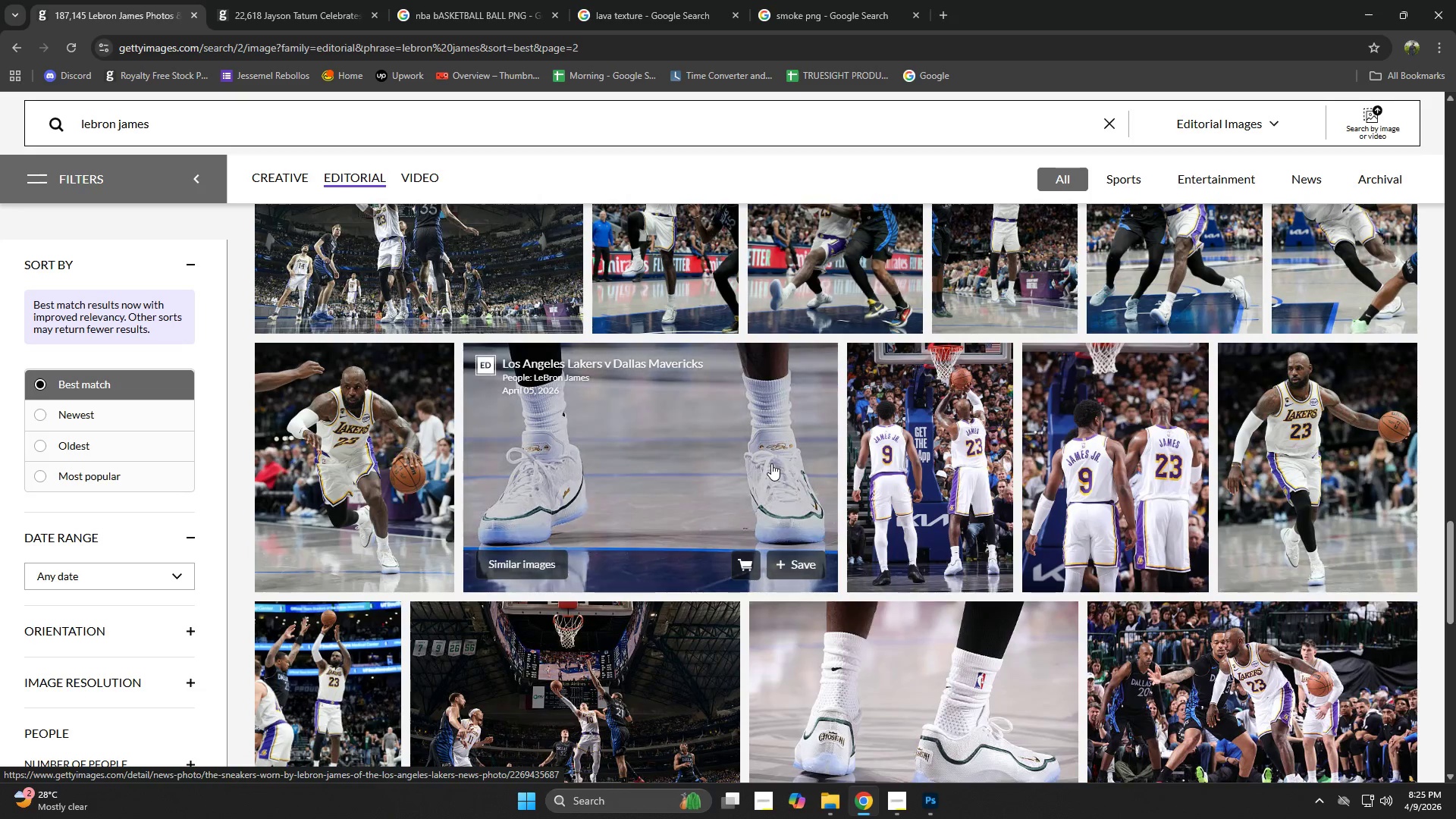 
scroll: coordinate [771, 463], scroll_direction: down, amount: 2.0
 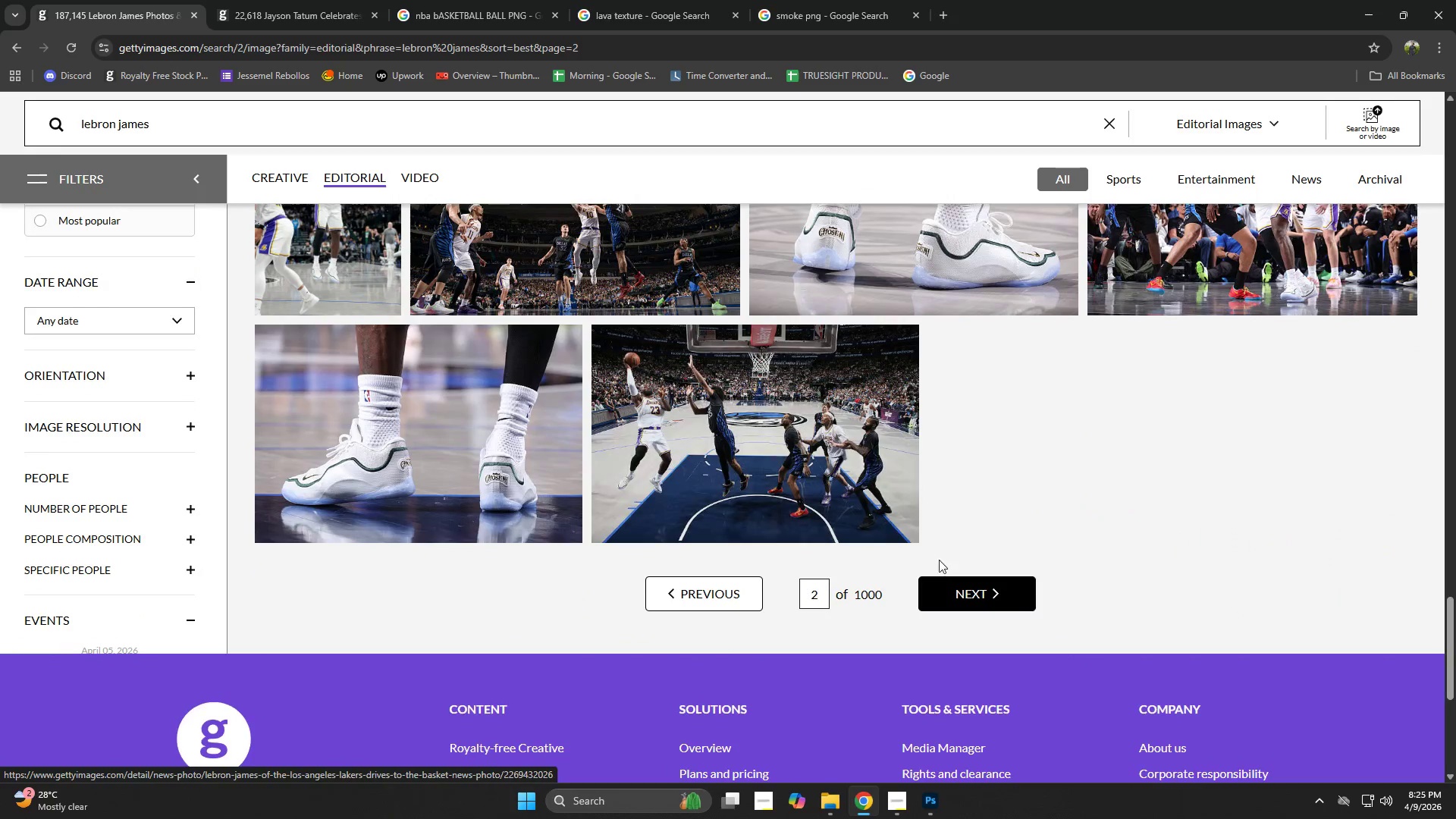 
left_click([944, 590])
 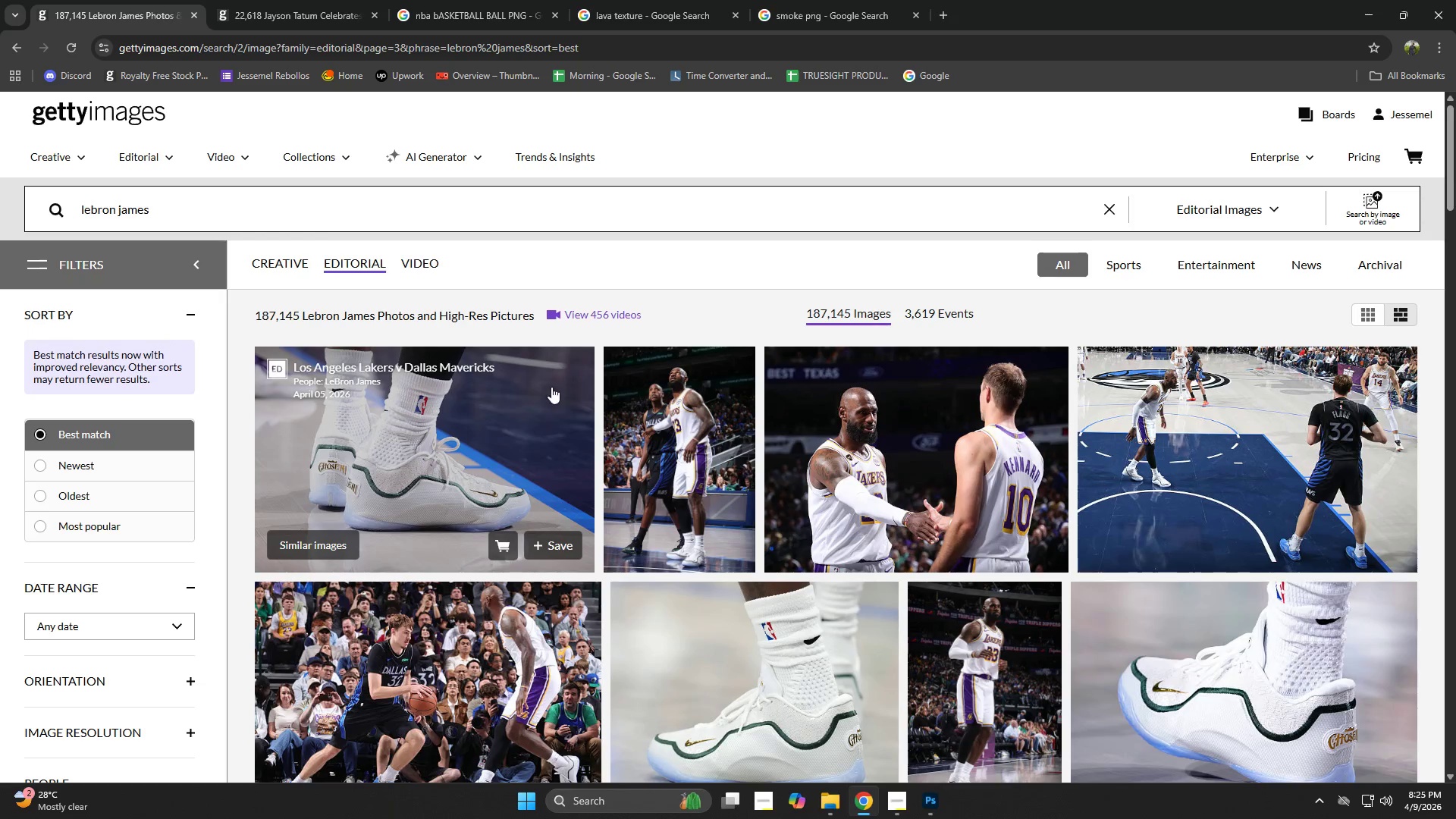 
scroll: coordinate [686, 516], scroll_direction: down, amount: 7.0
 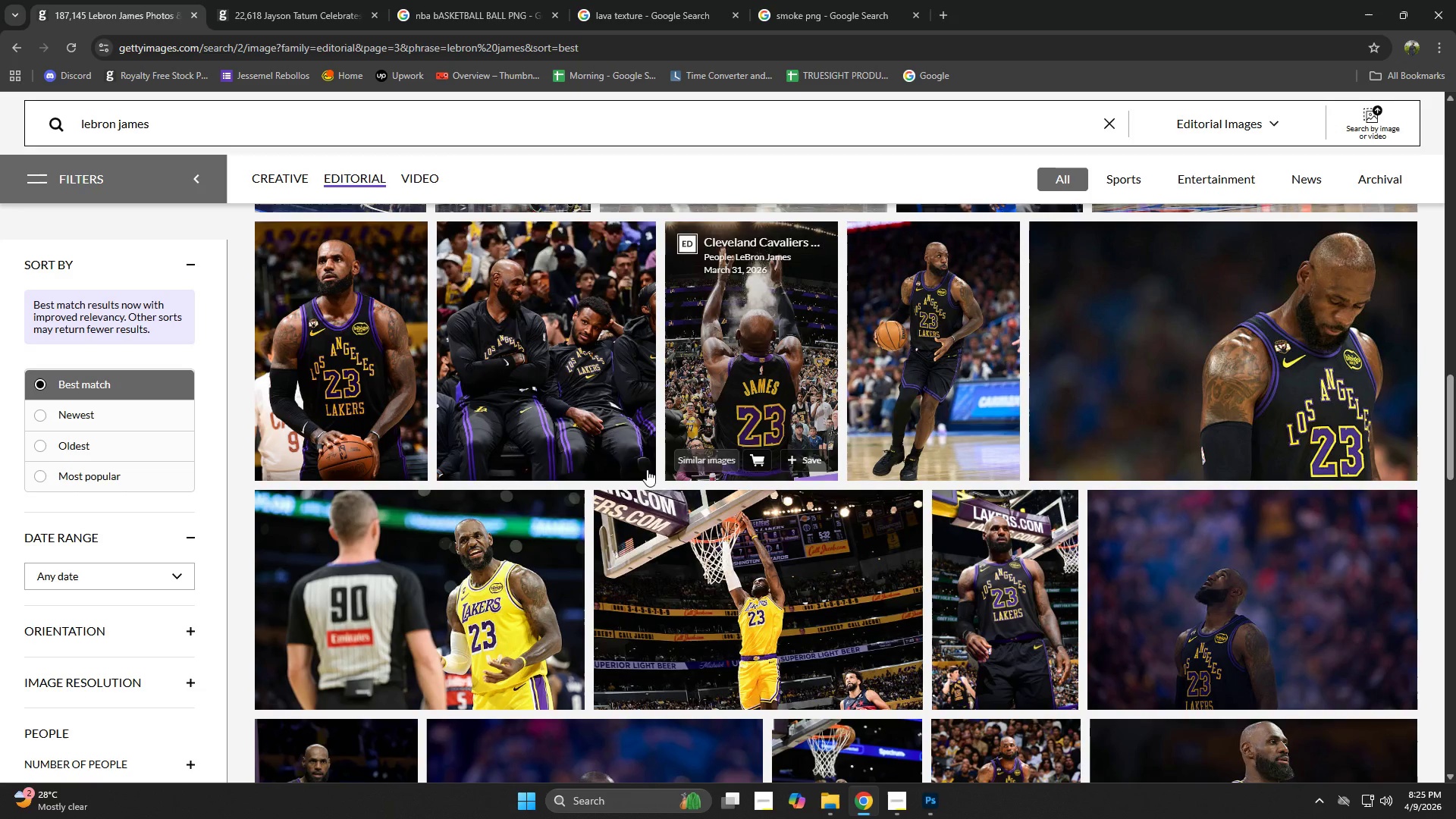 
scroll: coordinate [689, 501], scroll_direction: down, amount: 5.0
 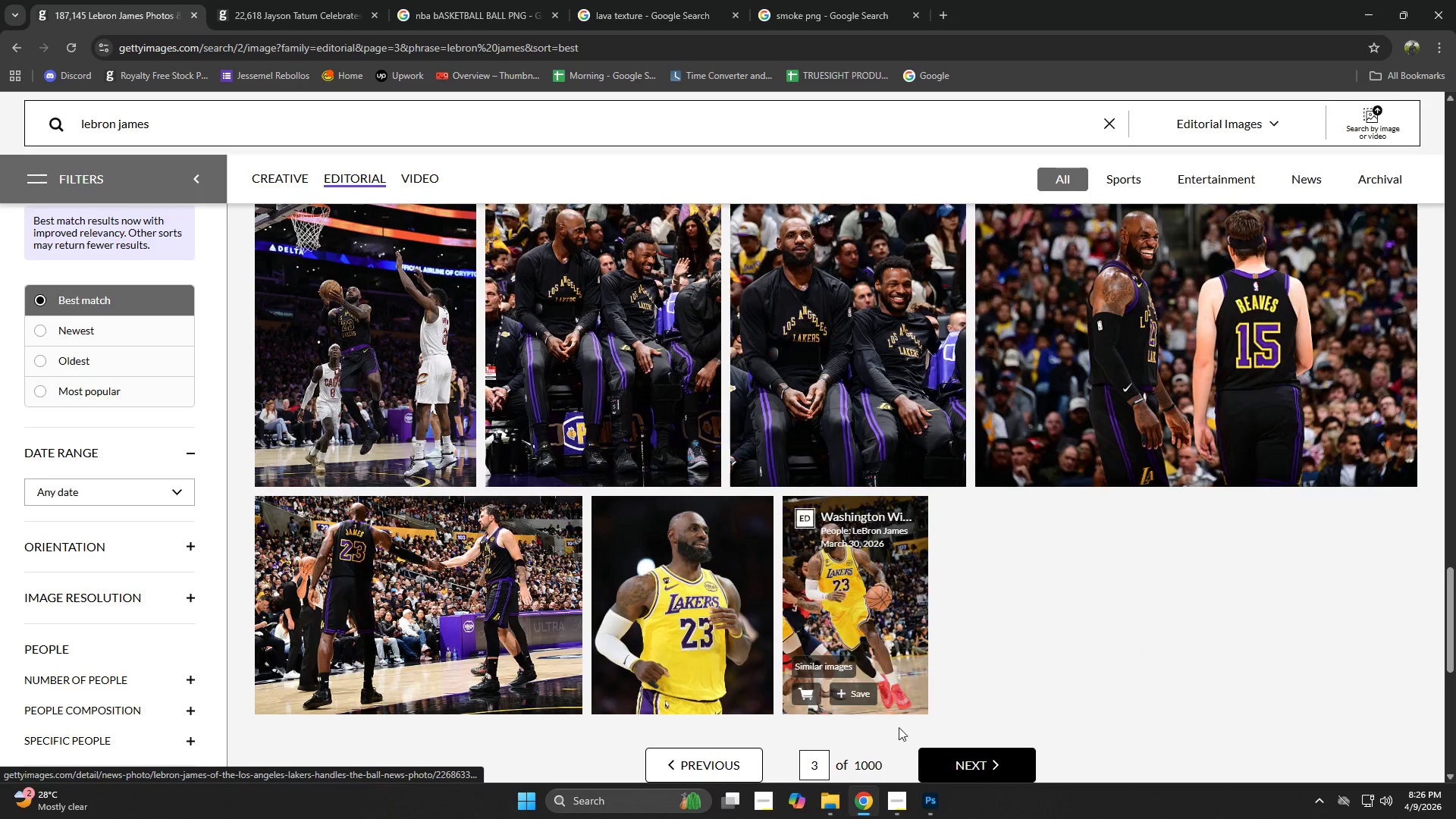 
left_click([956, 761])
 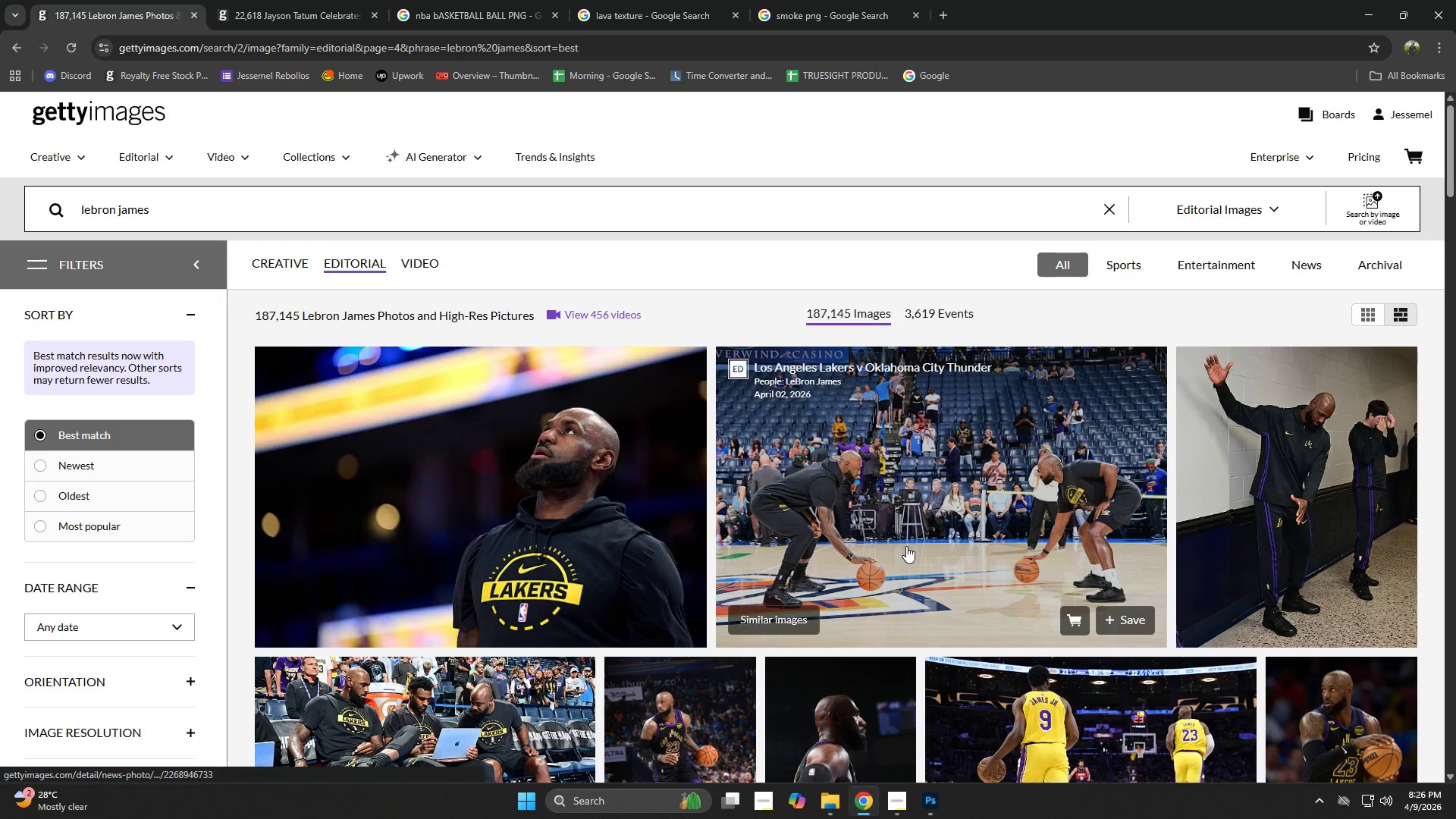 
scroll: coordinate [793, 646], scroll_direction: down, amount: 1.0
 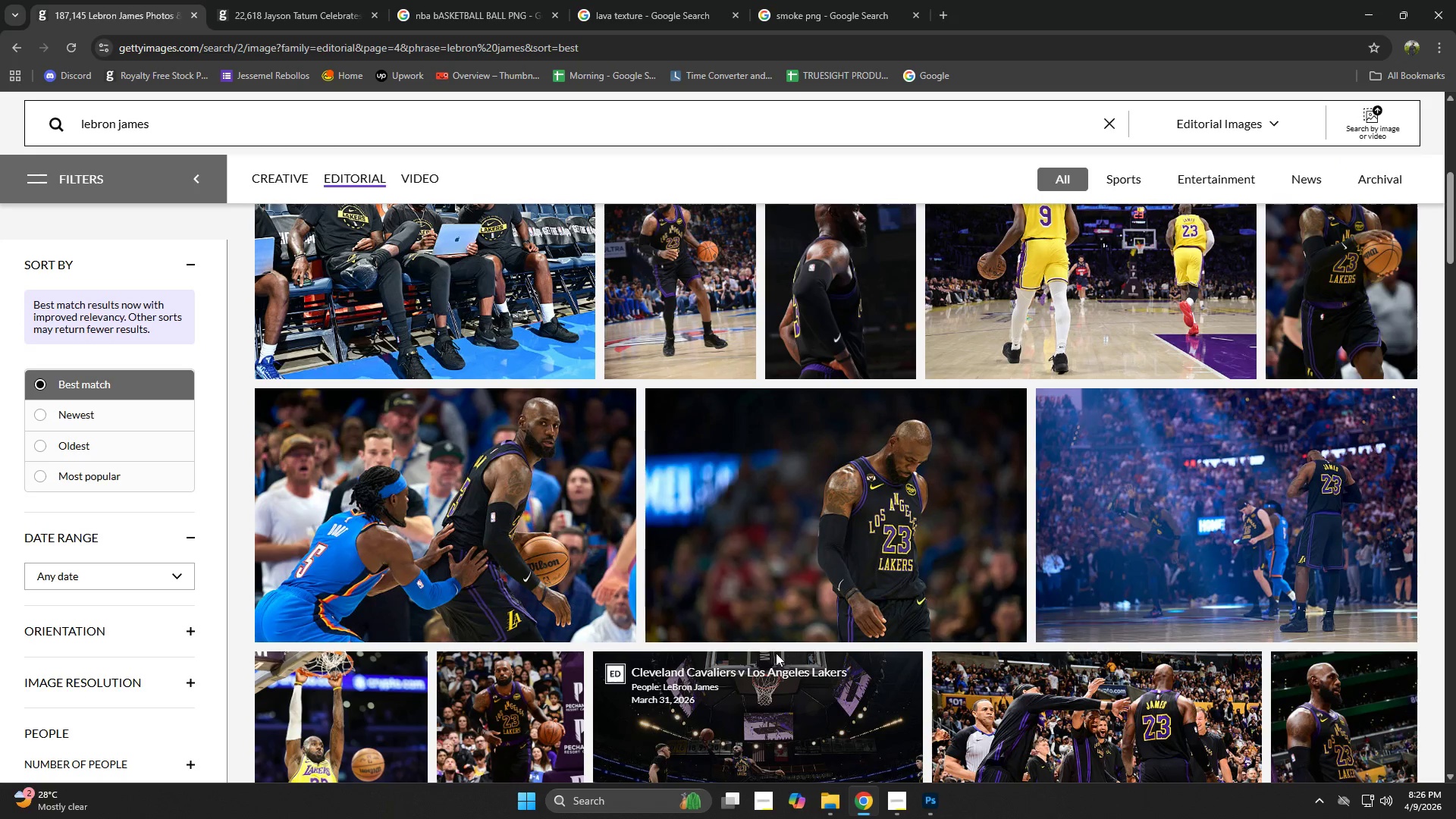 
scroll: coordinate [776, 653], scroll_direction: up, amount: 1.0
 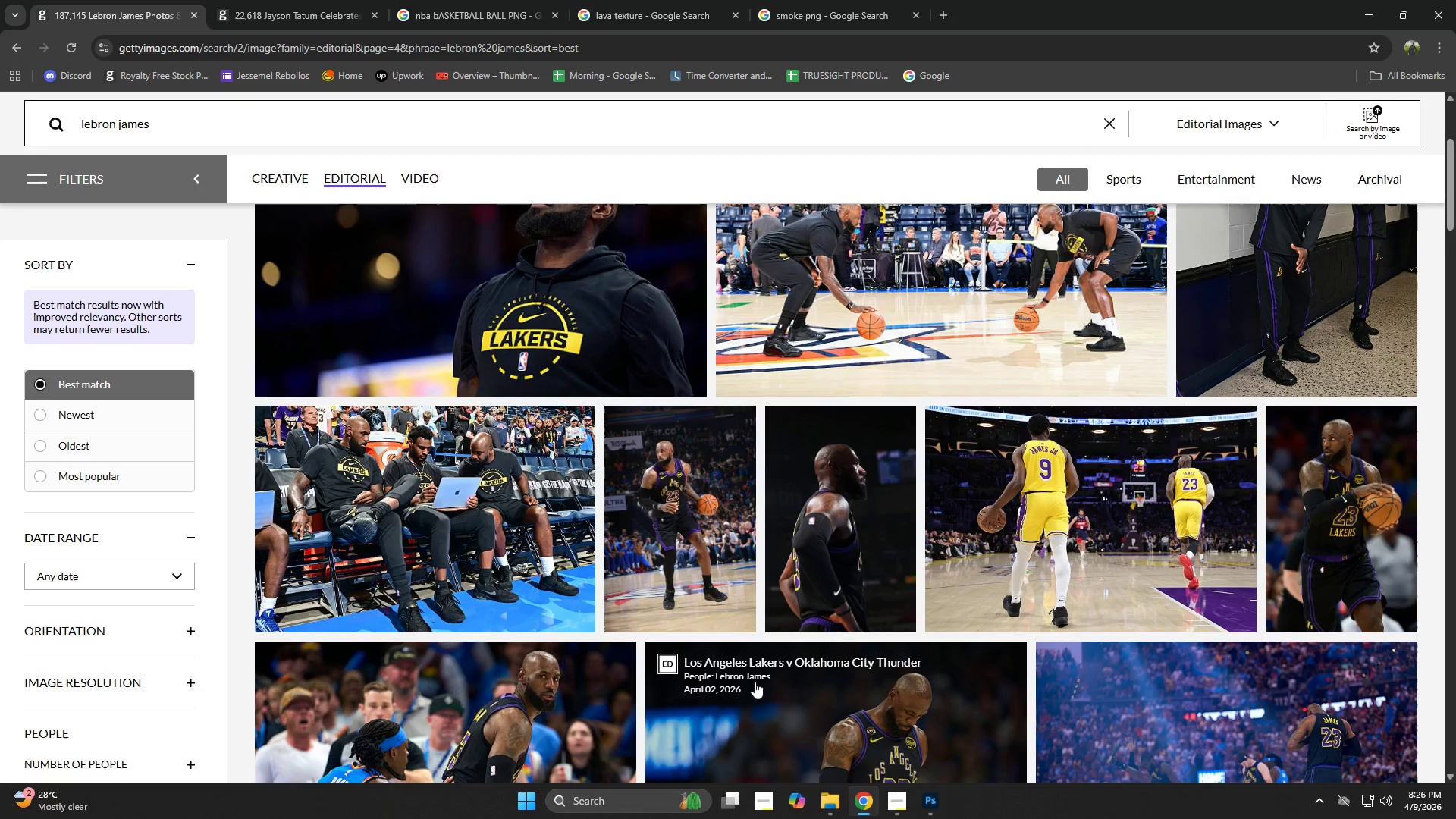 
scroll: coordinate [742, 692], scroll_direction: down, amount: 3.0
 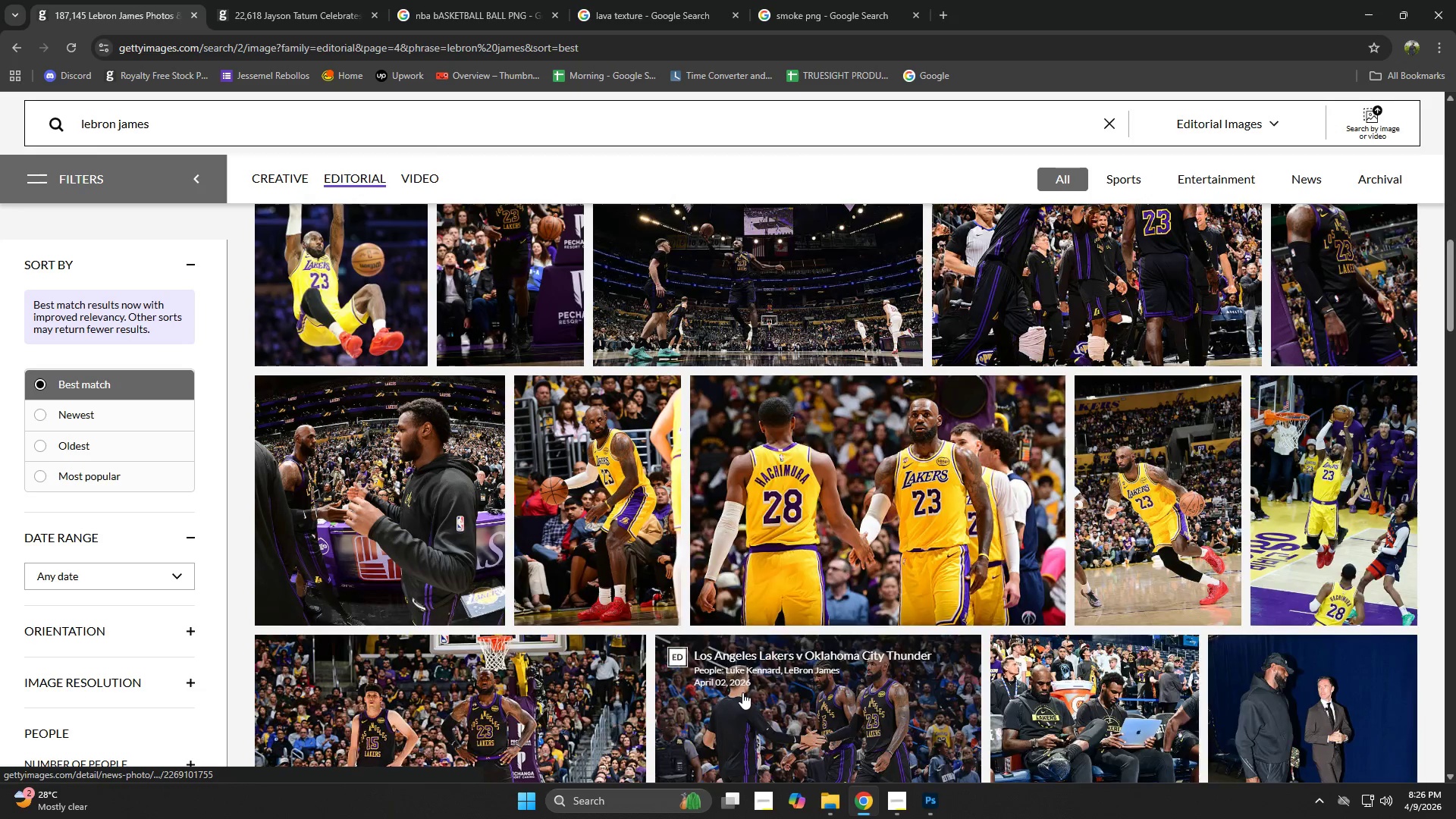 
scroll: coordinate [742, 692], scroll_direction: up, amount: 2.0
 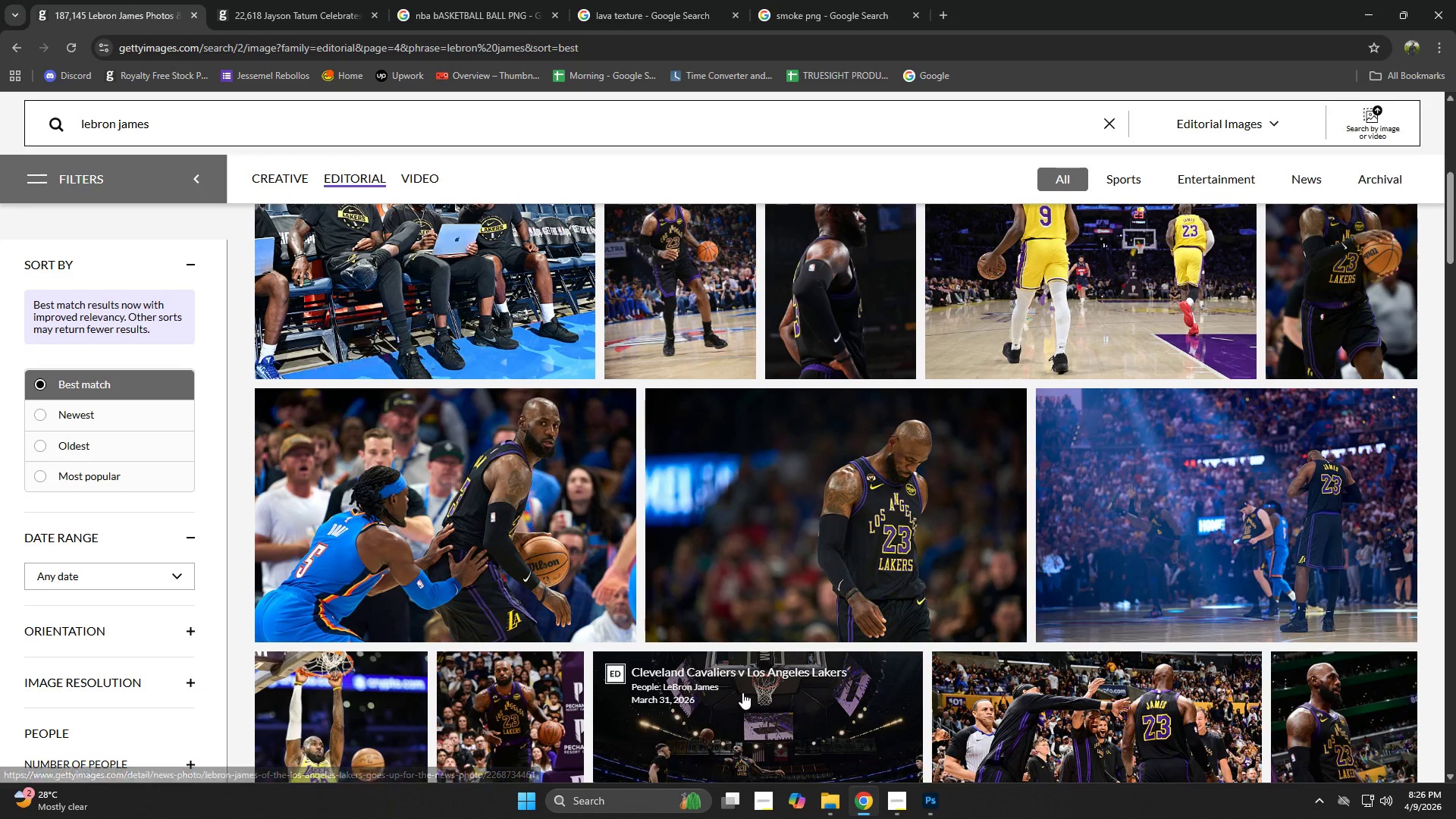 
scroll: coordinate [698, 696], scroll_direction: down, amount: 9.0
 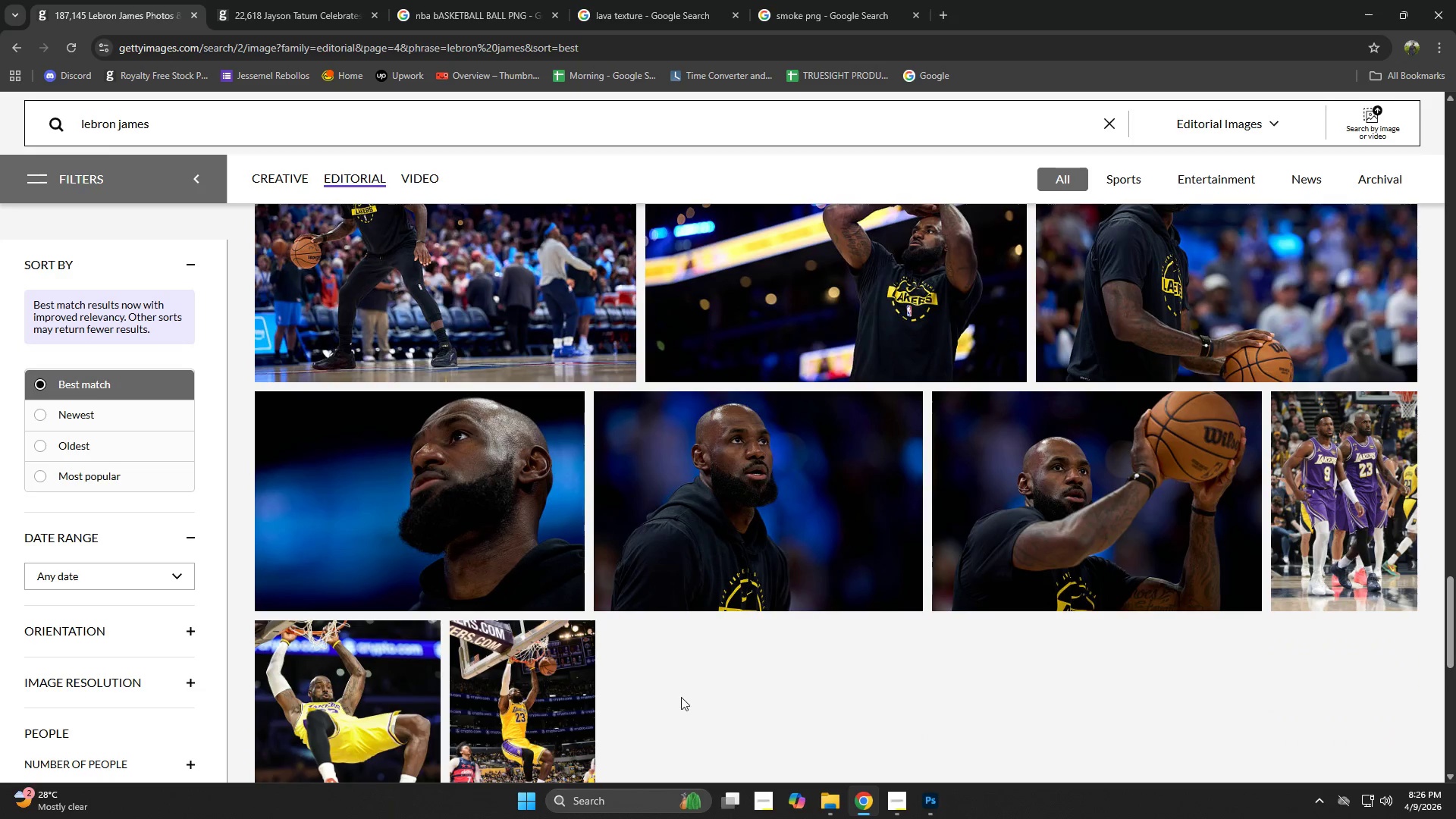 
scroll: coordinate [680, 693], scroll_direction: down, amount: 2.0
 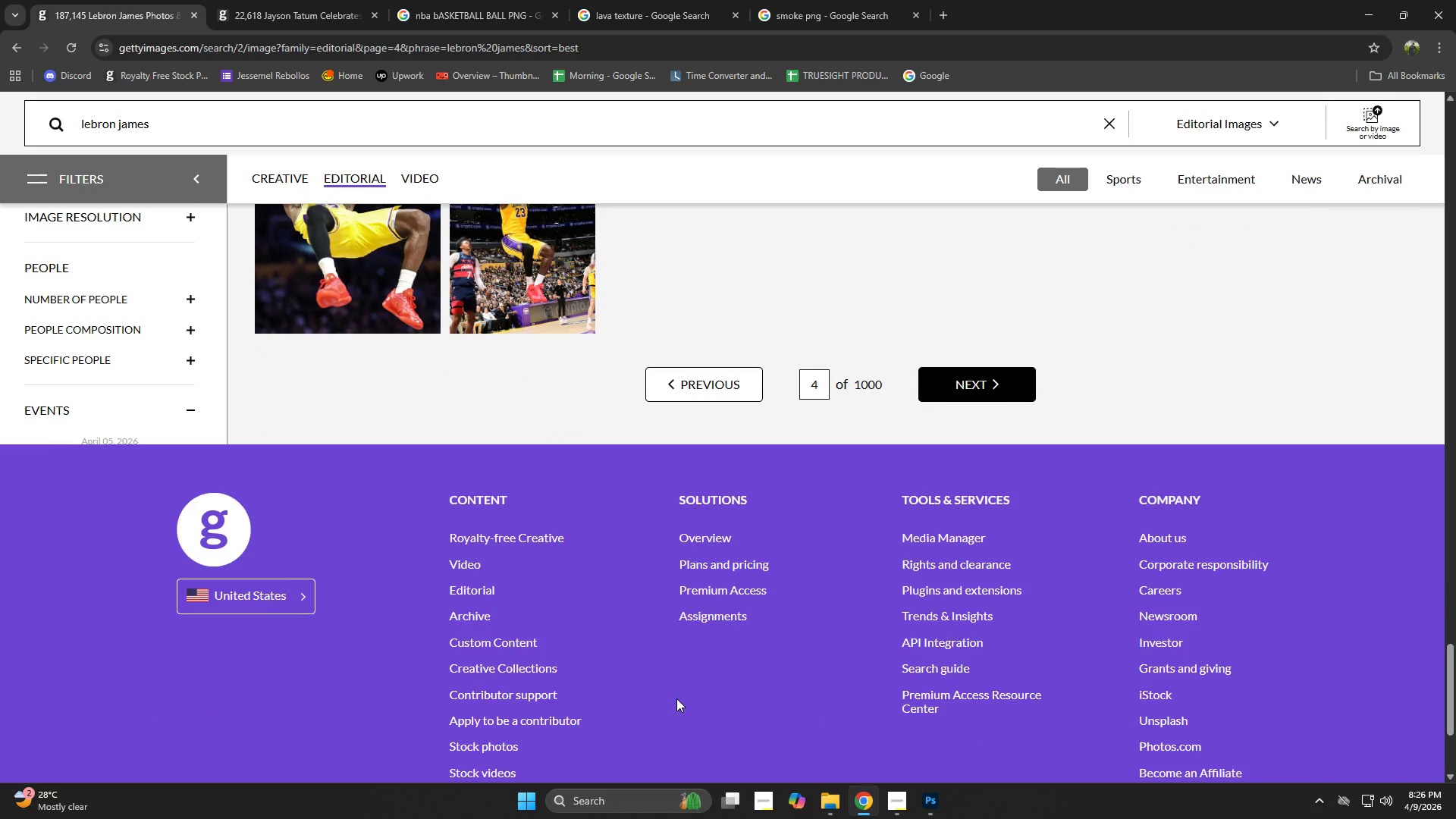 
scroll: coordinate [676, 697], scroll_direction: up, amount: 1.0
 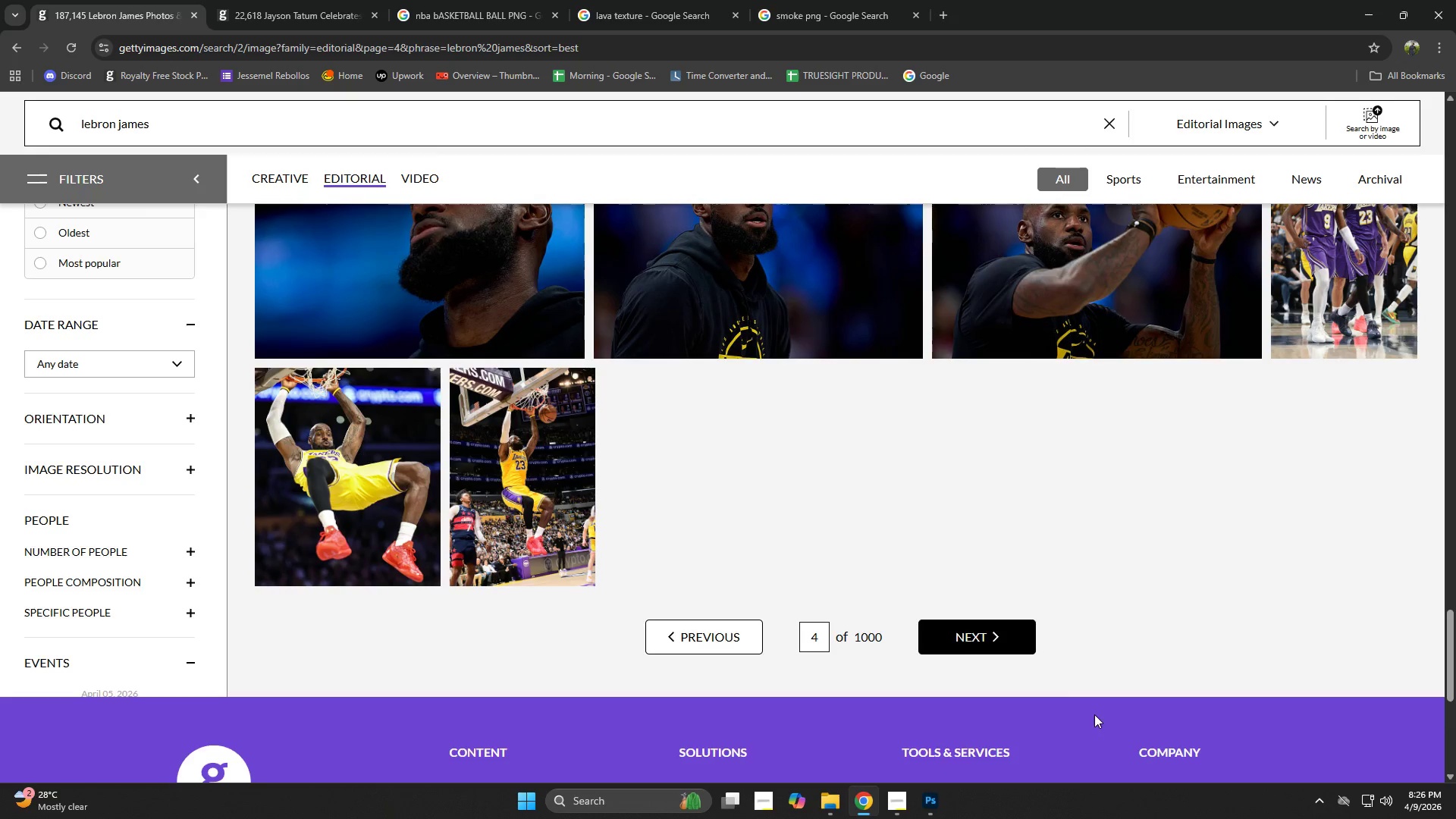 
left_click([966, 648])
 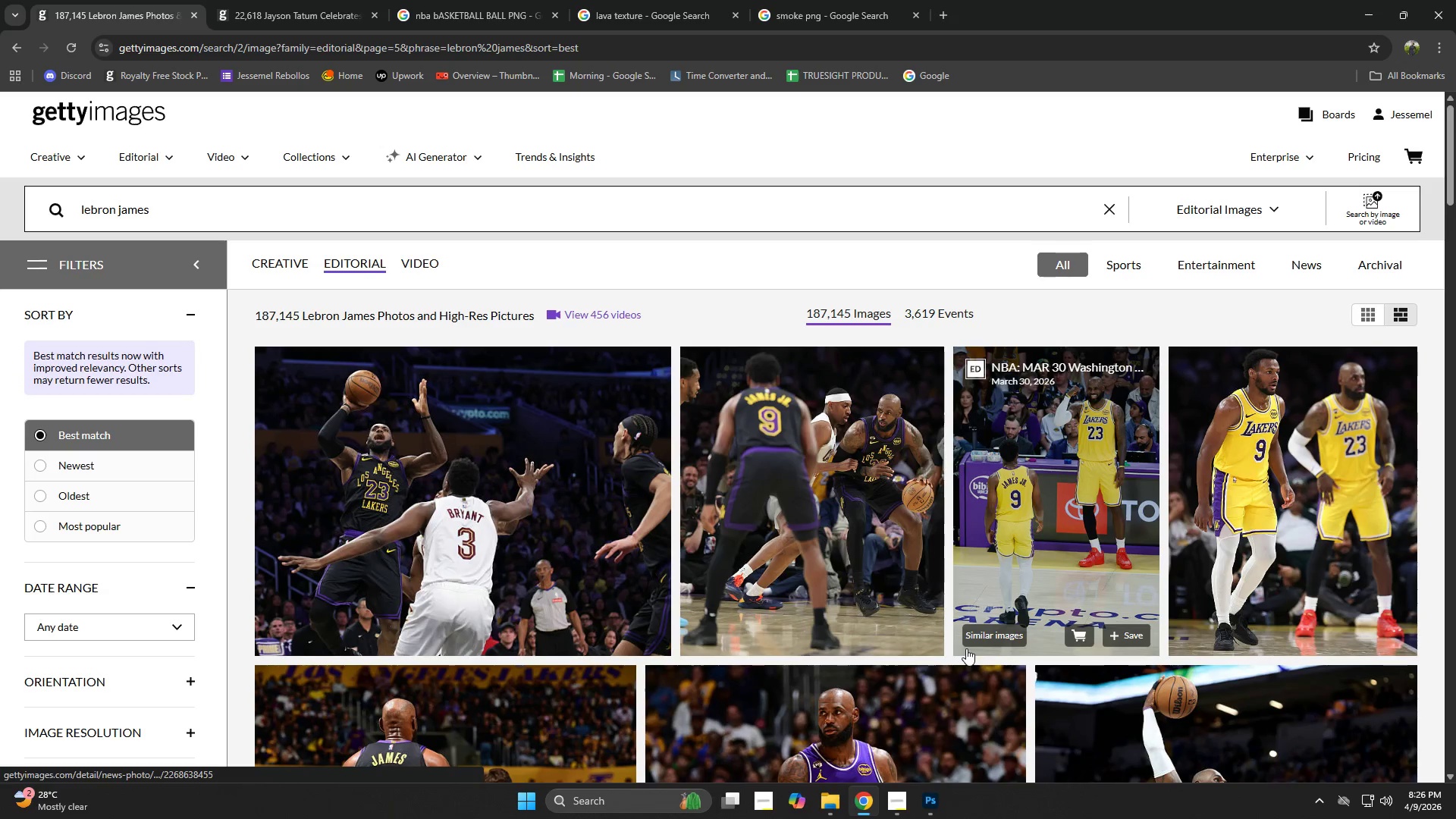 
scroll: coordinate [952, 659], scroll_direction: down, amount: 2.0
 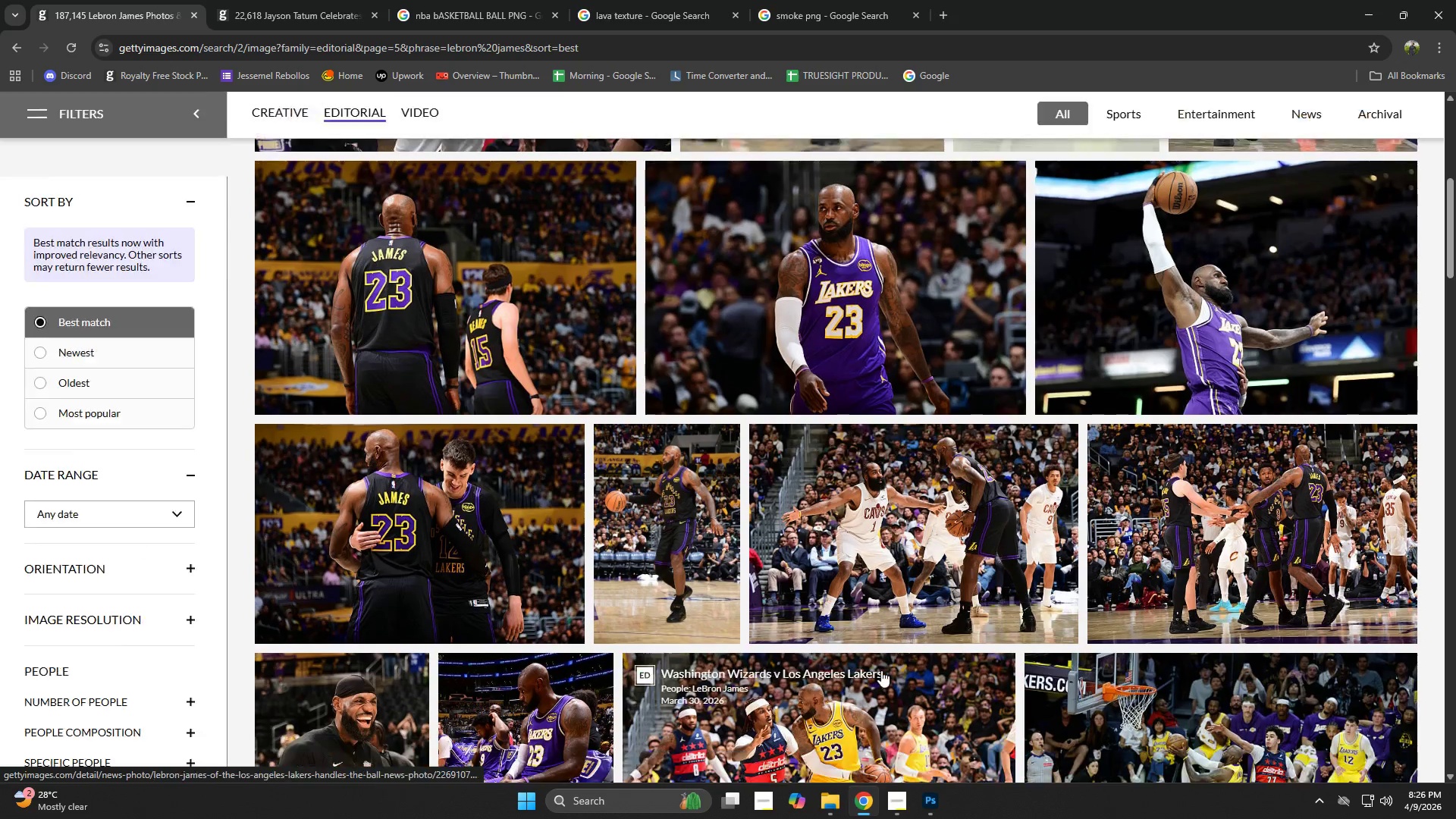 
mouse_move([874, 667])
 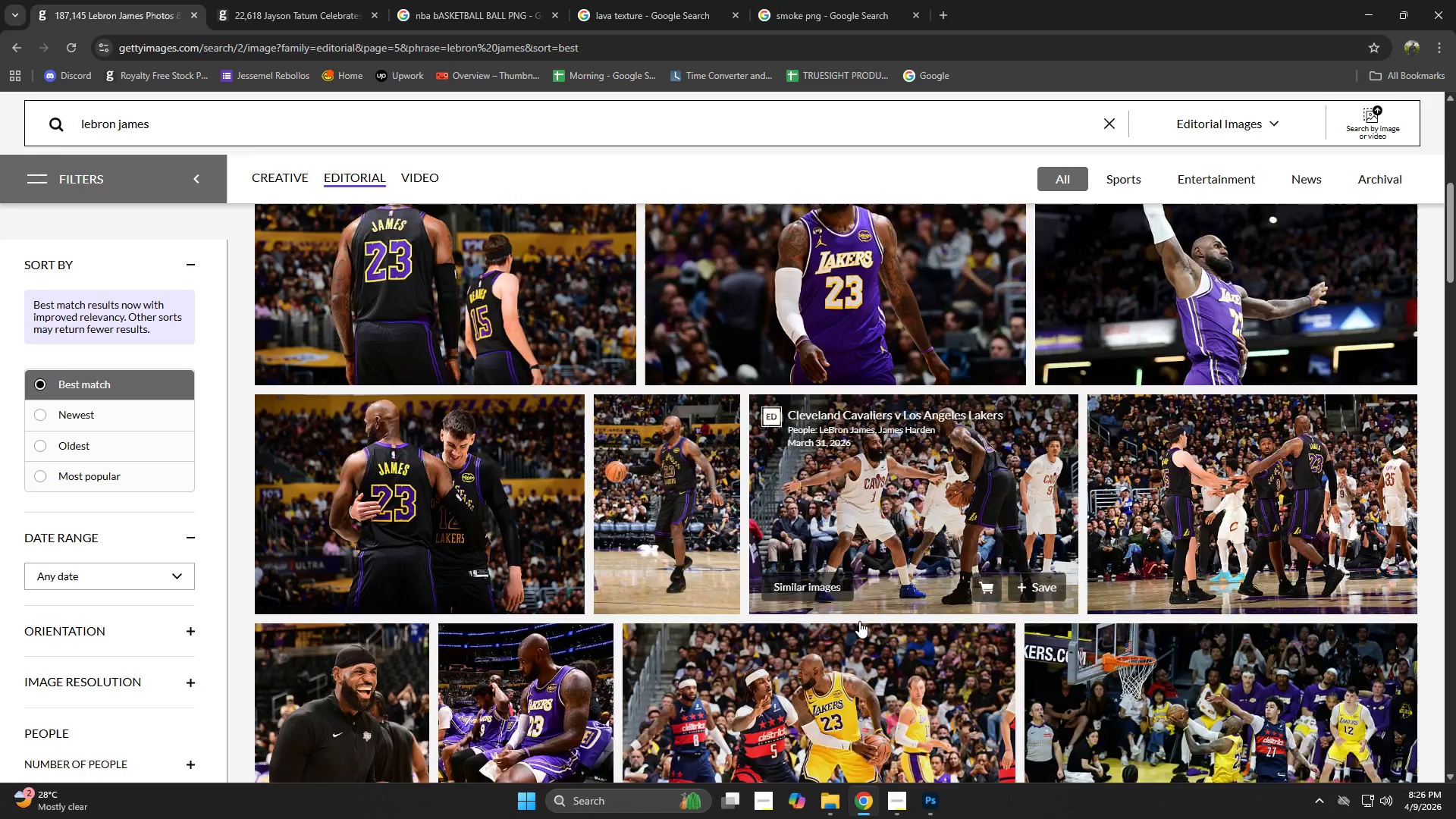 
scroll: coordinate [783, 493], scroll_direction: down, amount: 9.0
 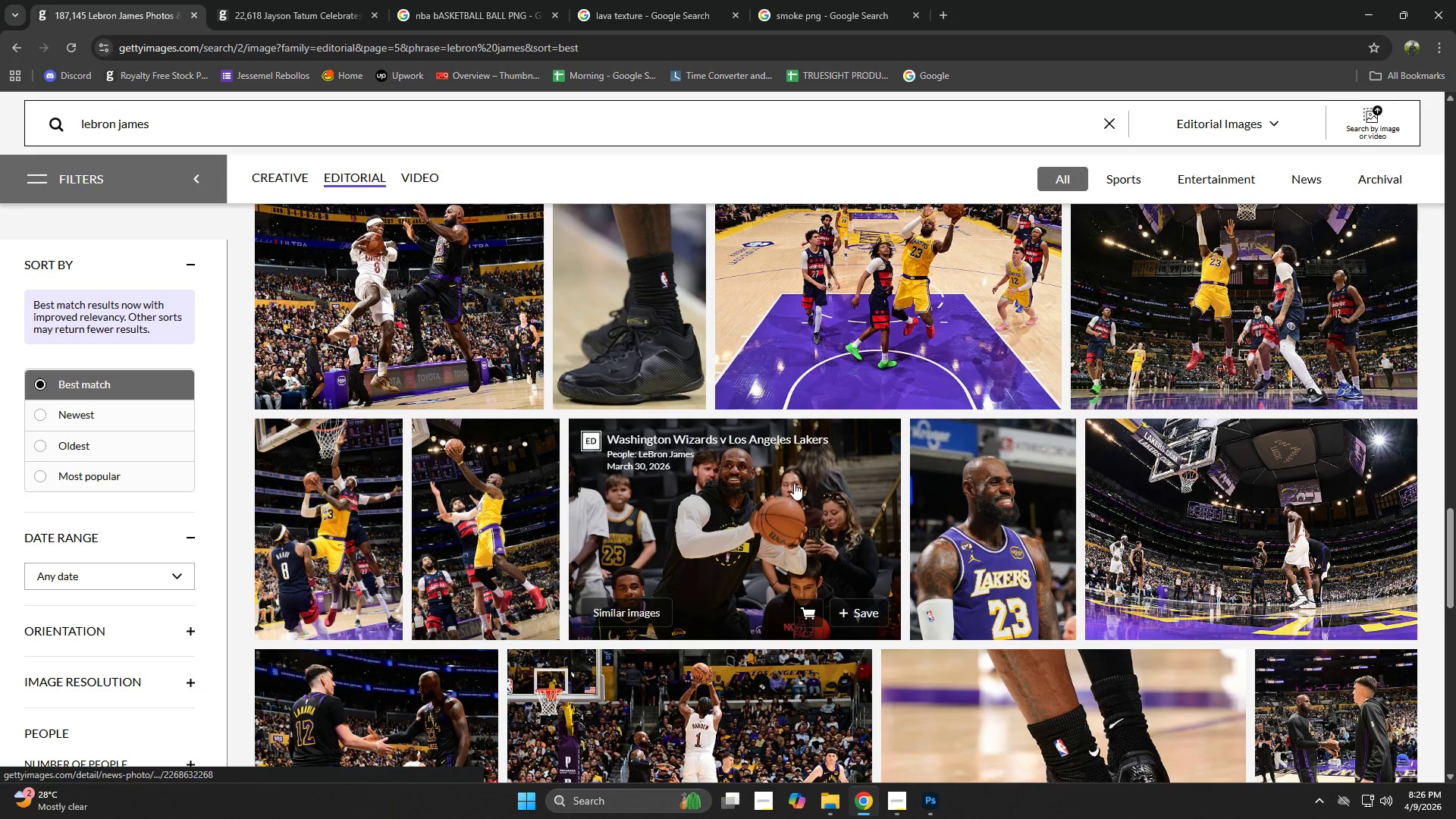 
scroll: coordinate [778, 480], scroll_direction: down, amount: 2.0
 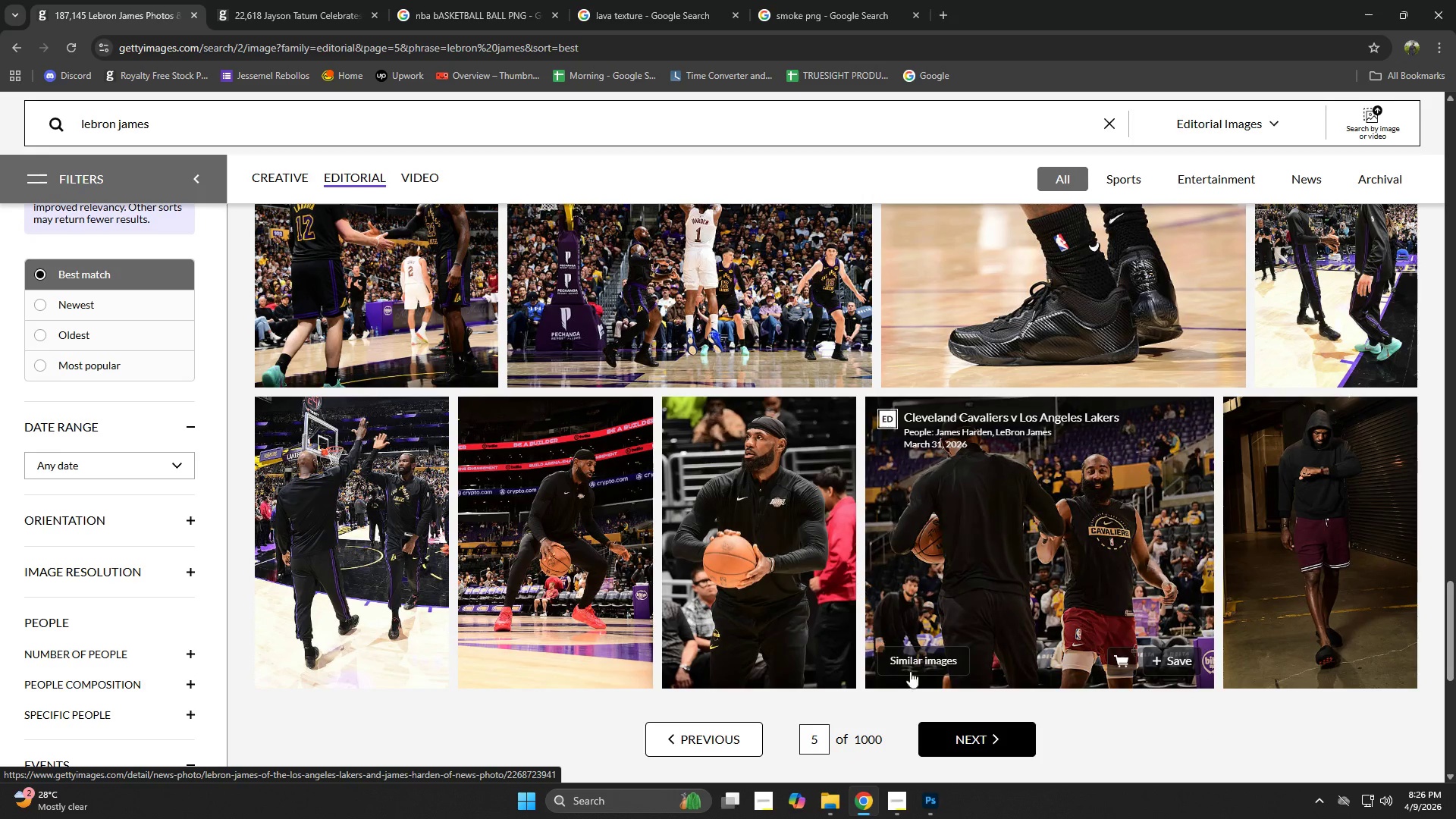 
left_click([949, 729])
 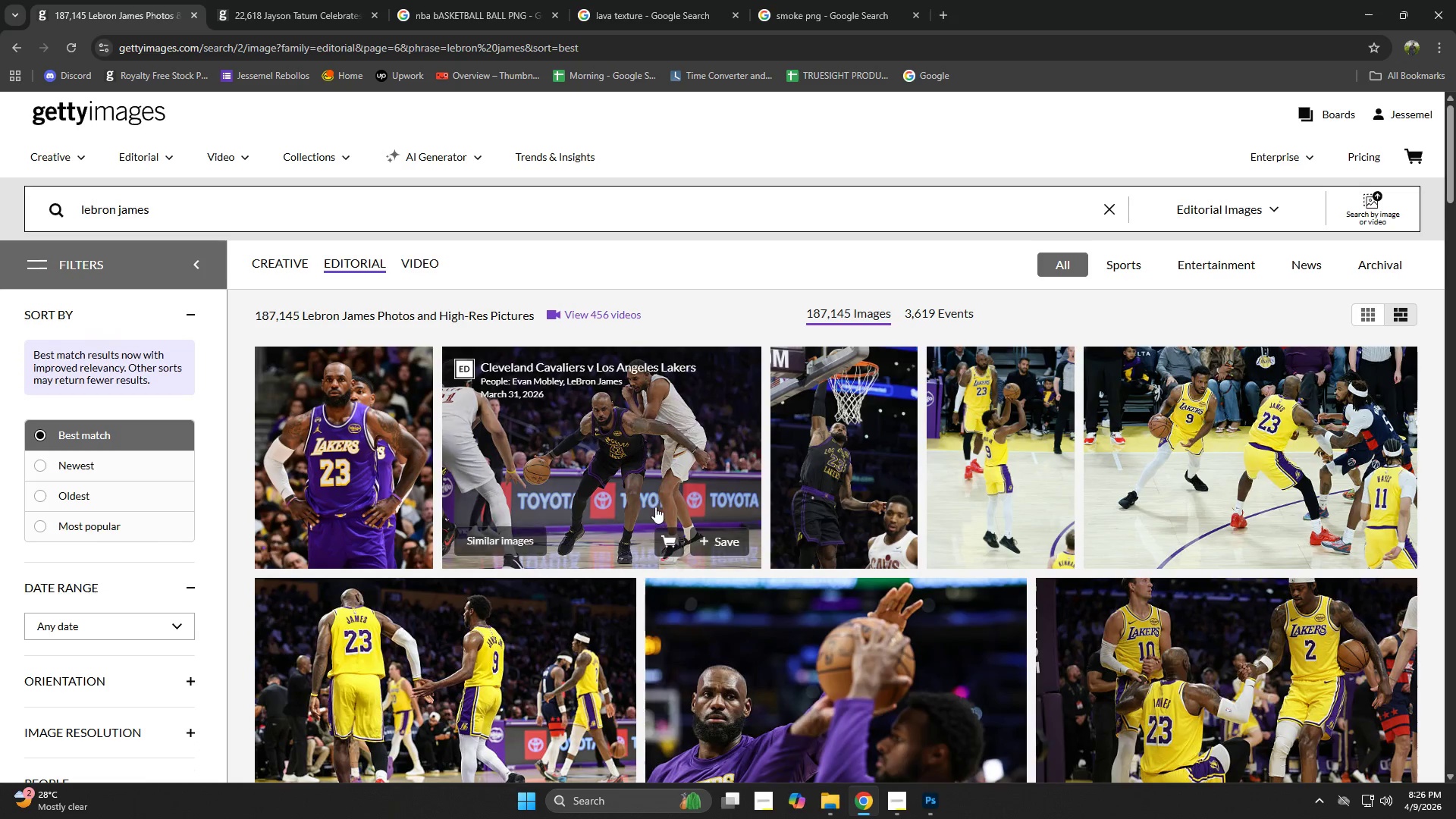 
scroll: coordinate [878, 490], scroll_direction: down, amount: 7.0
 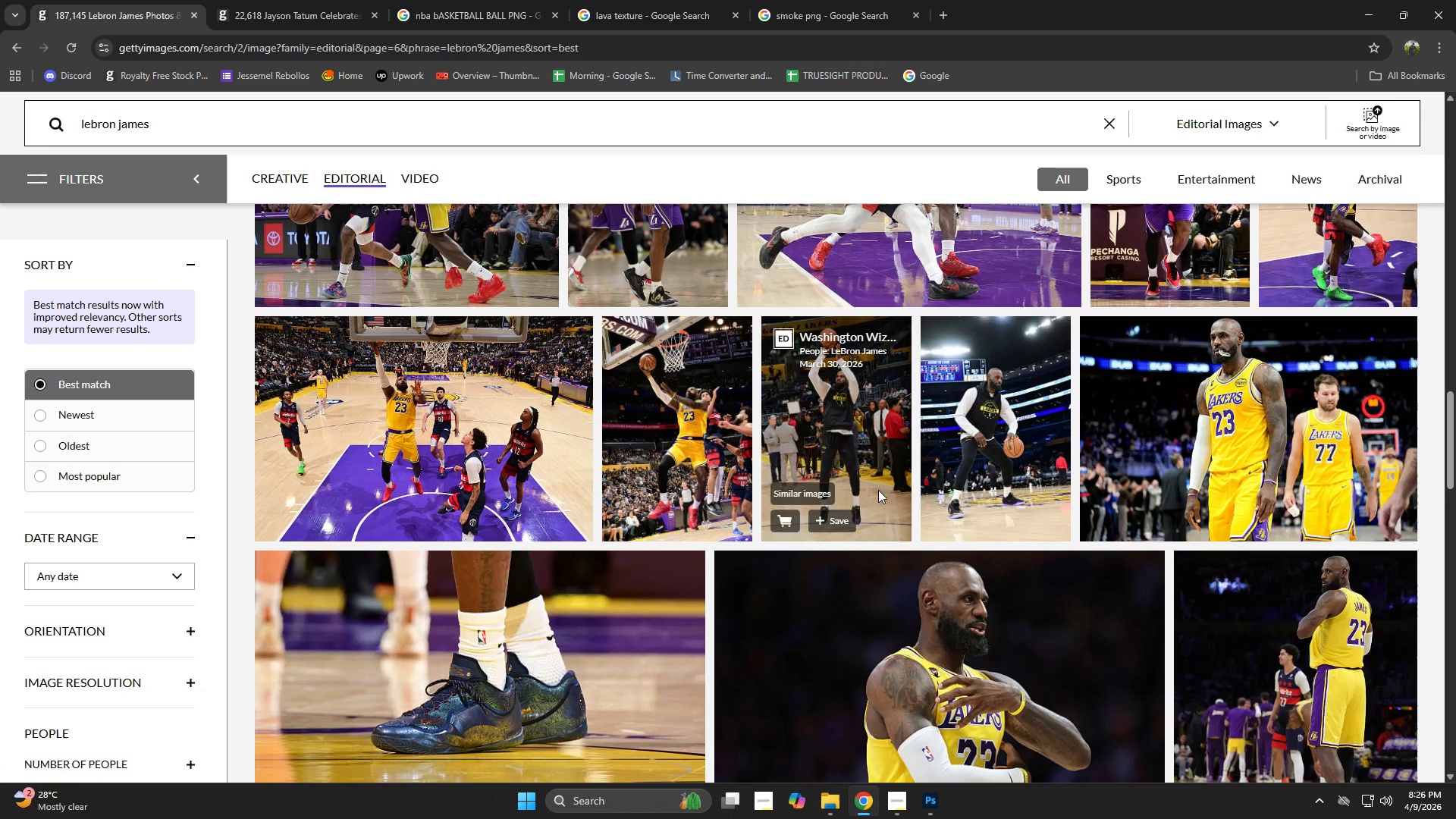 
scroll: coordinate [899, 510], scroll_direction: down, amount: 6.0
 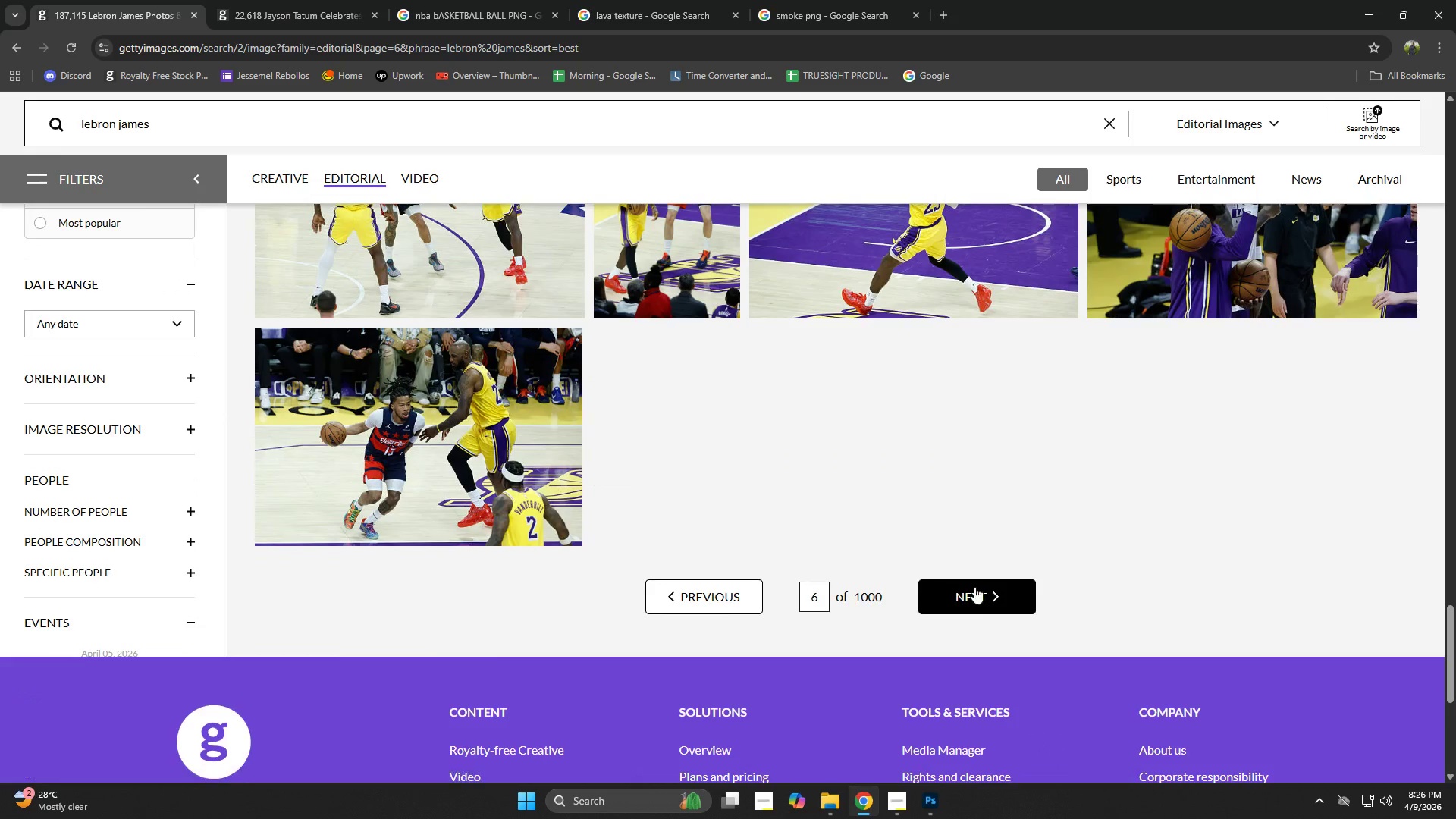 
left_click([976, 595])
 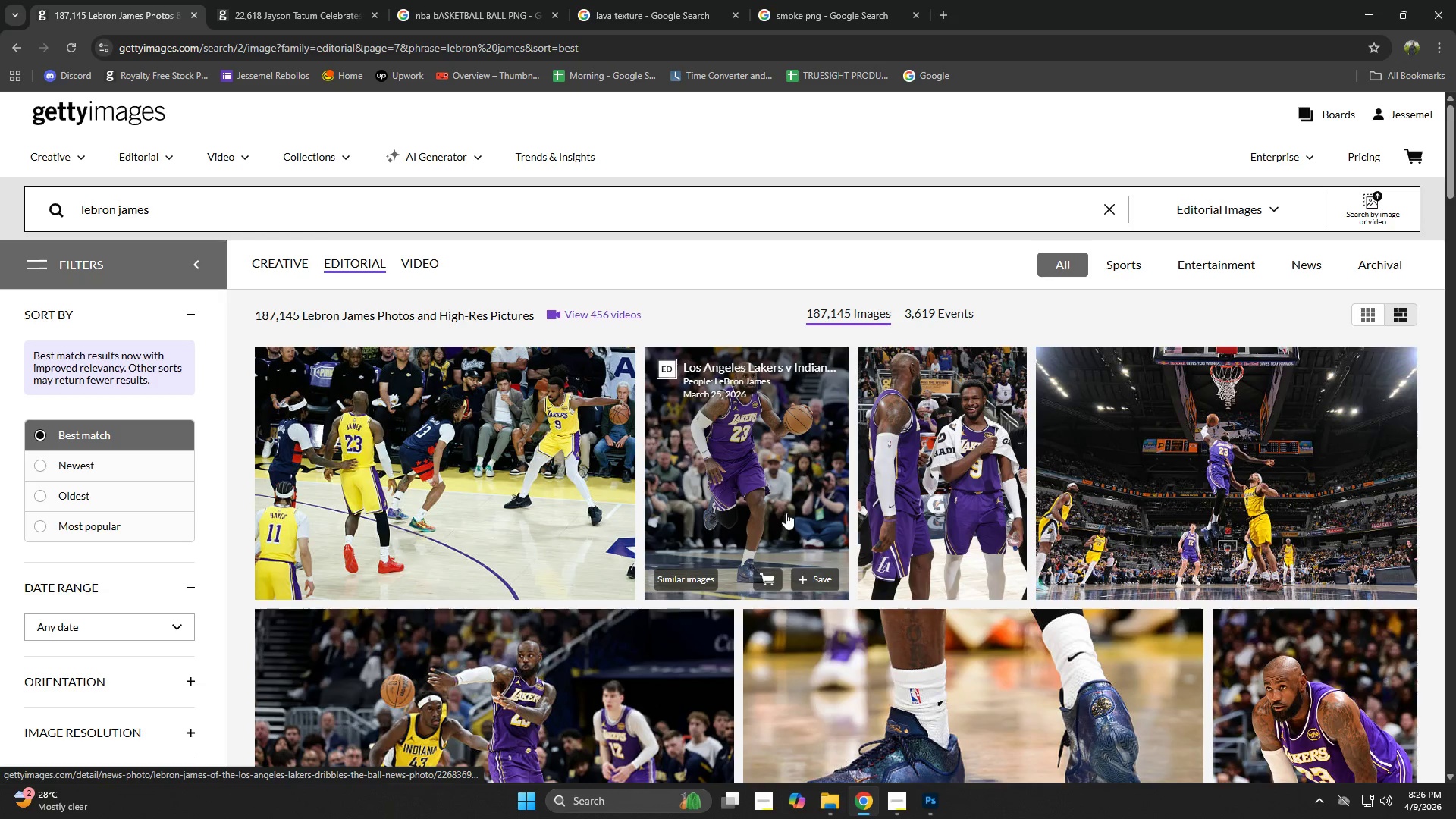 
scroll: coordinate [899, 391], scroll_direction: down, amount: 6.0
 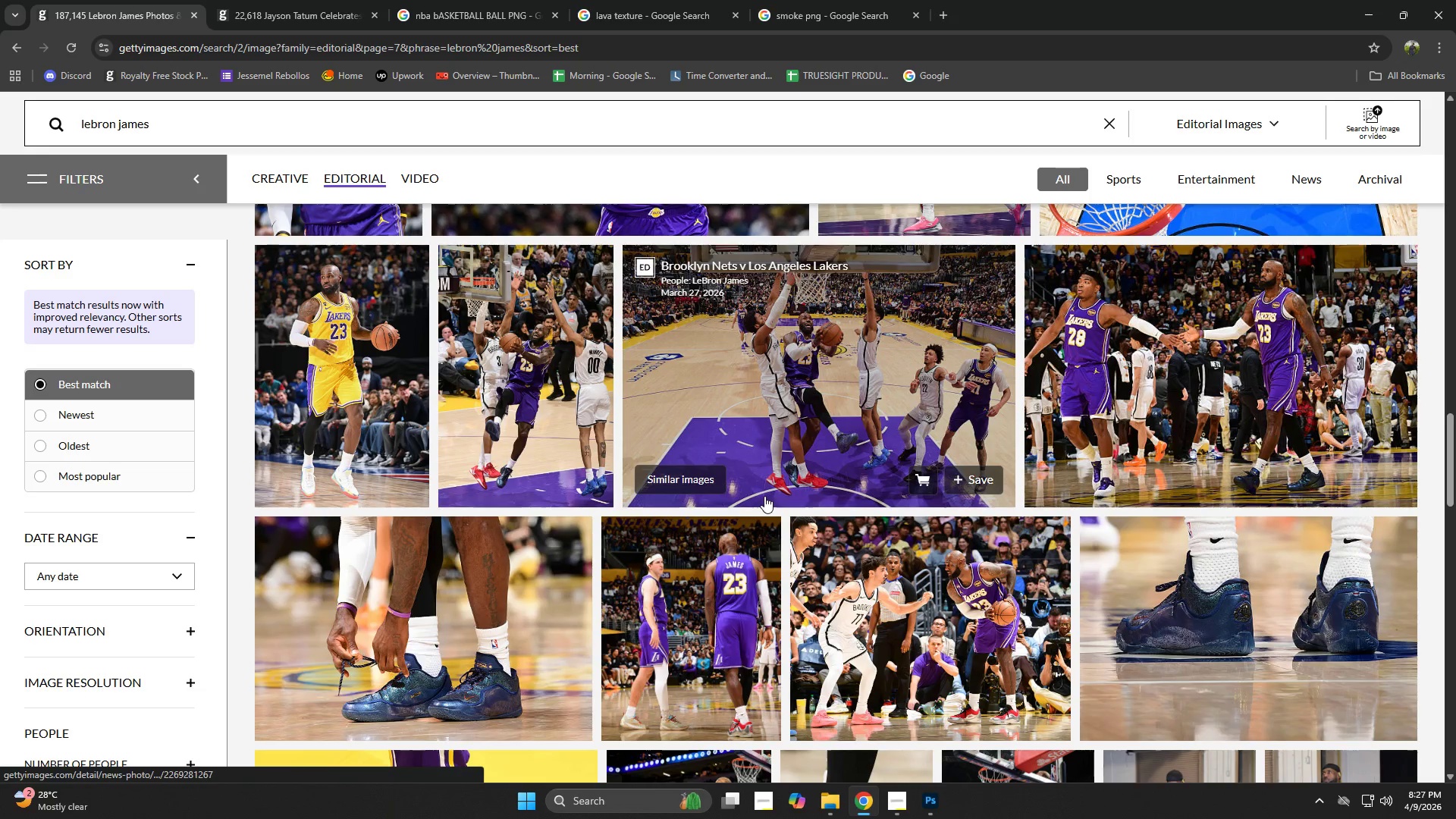 
mouse_move([777, 525])
 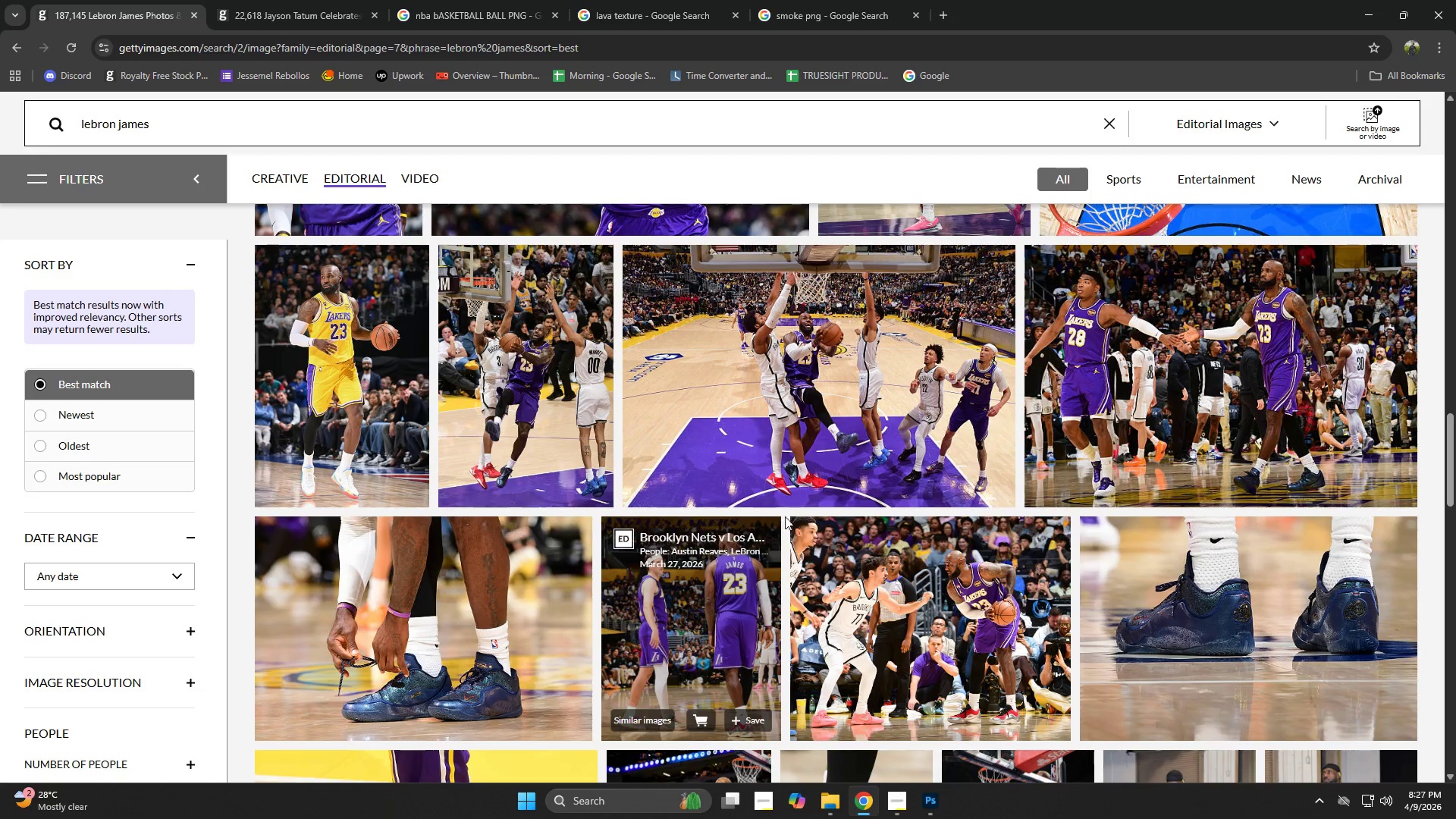 
scroll: coordinate [959, 601], scroll_direction: down, amount: 6.0
 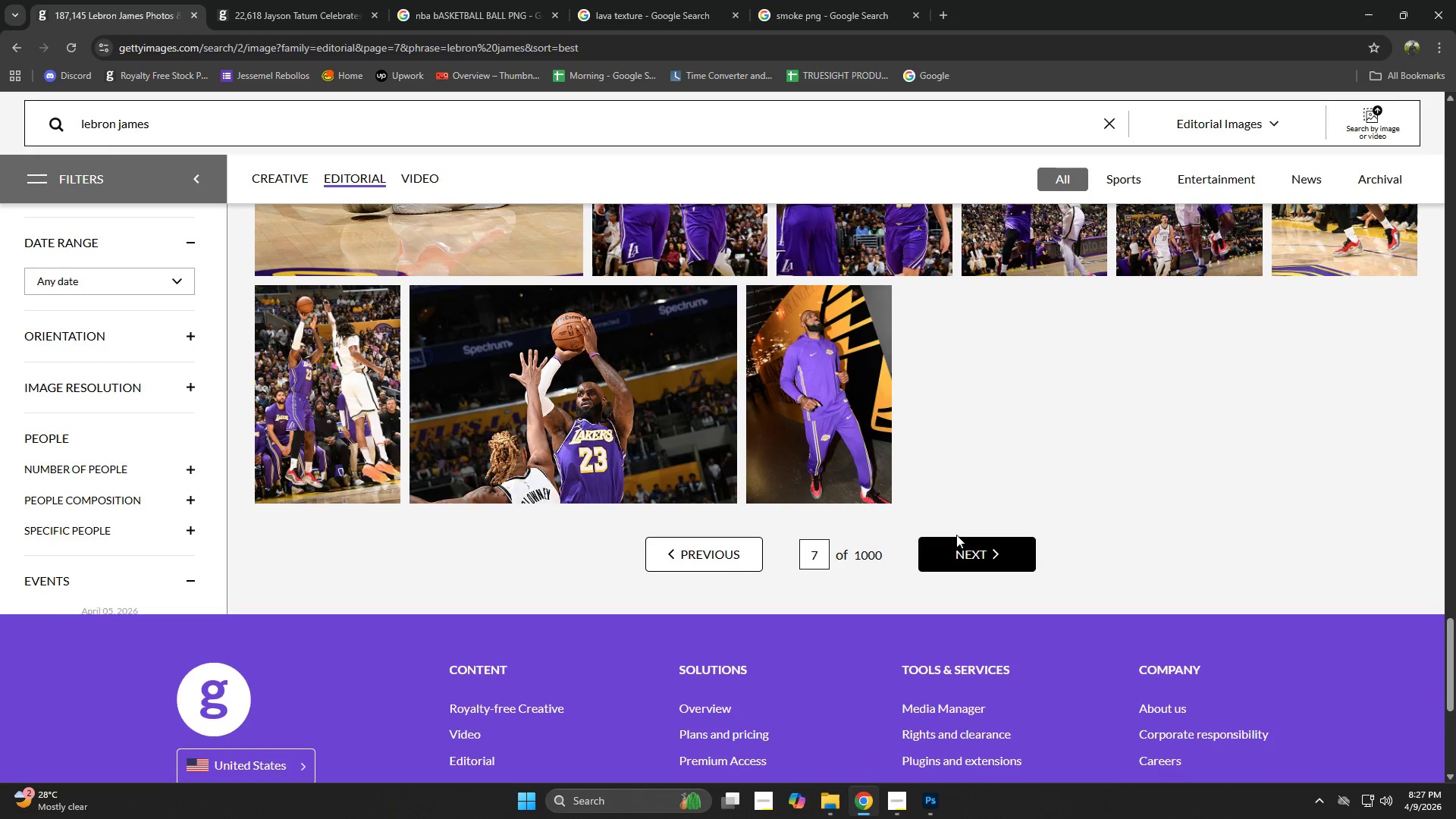 
left_click([965, 550])
 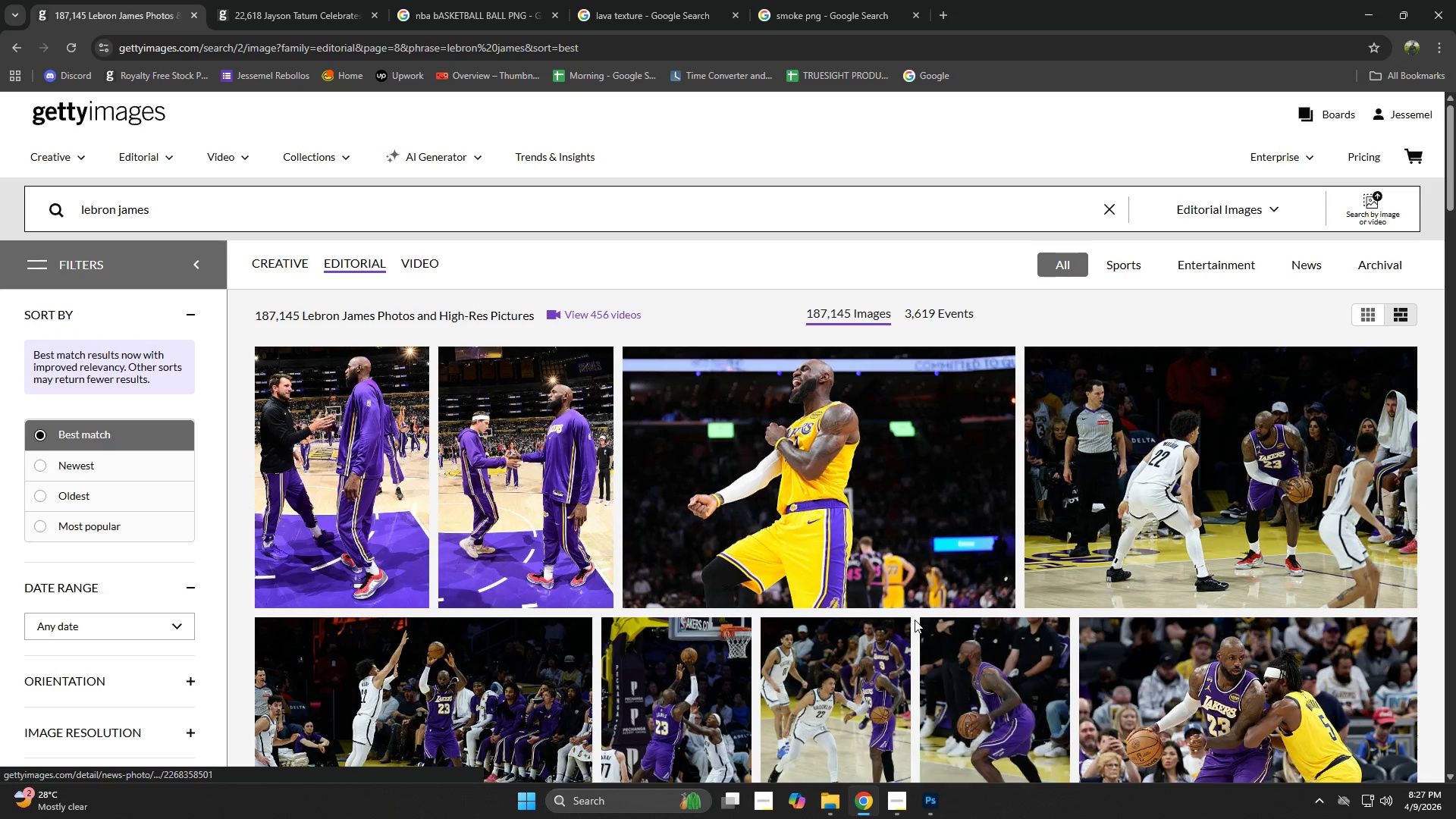 
scroll: coordinate [790, 507], scroll_direction: down, amount: 6.0
 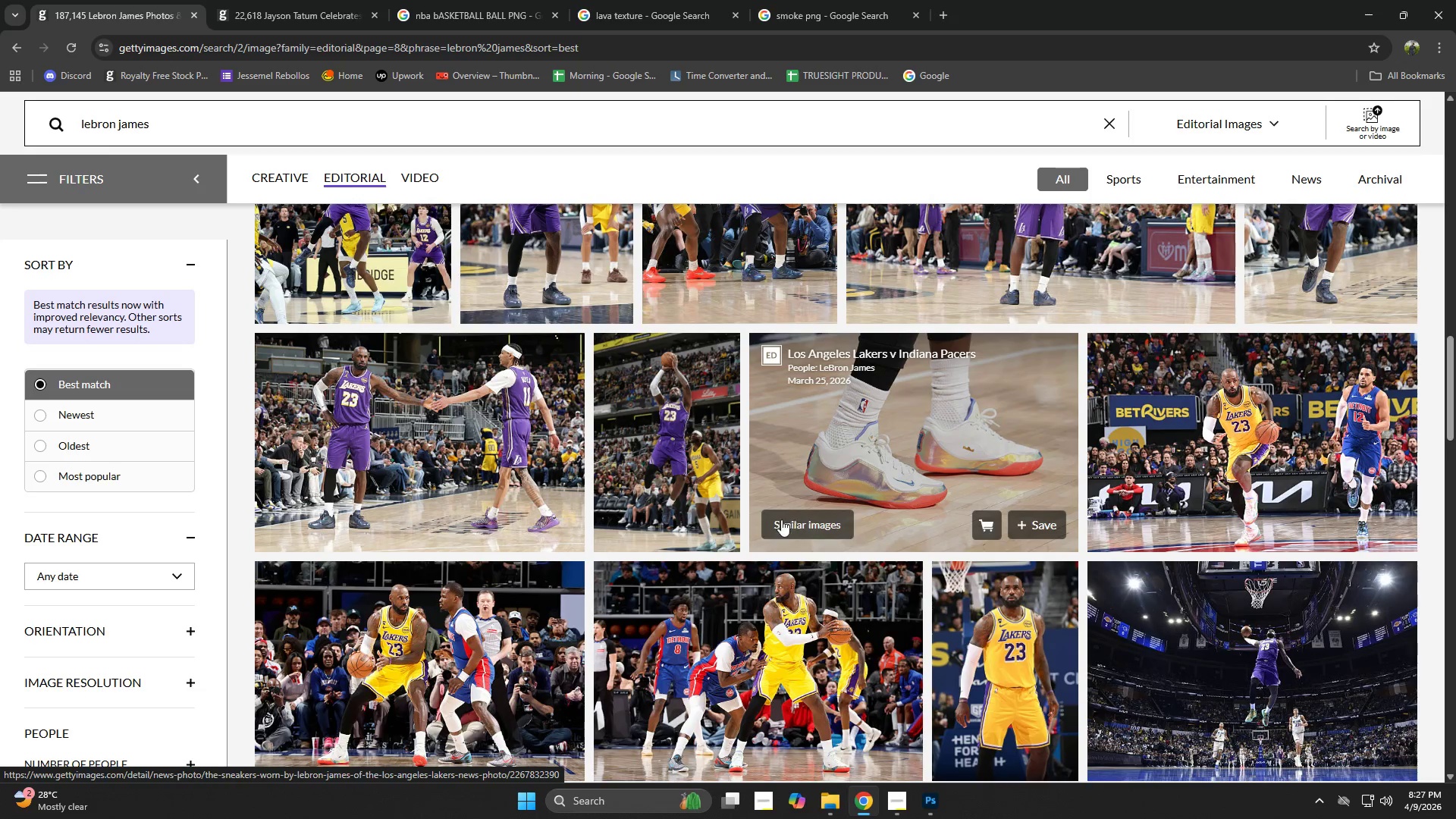 
scroll: coordinate [827, 395], scroll_direction: down, amount: 7.0
 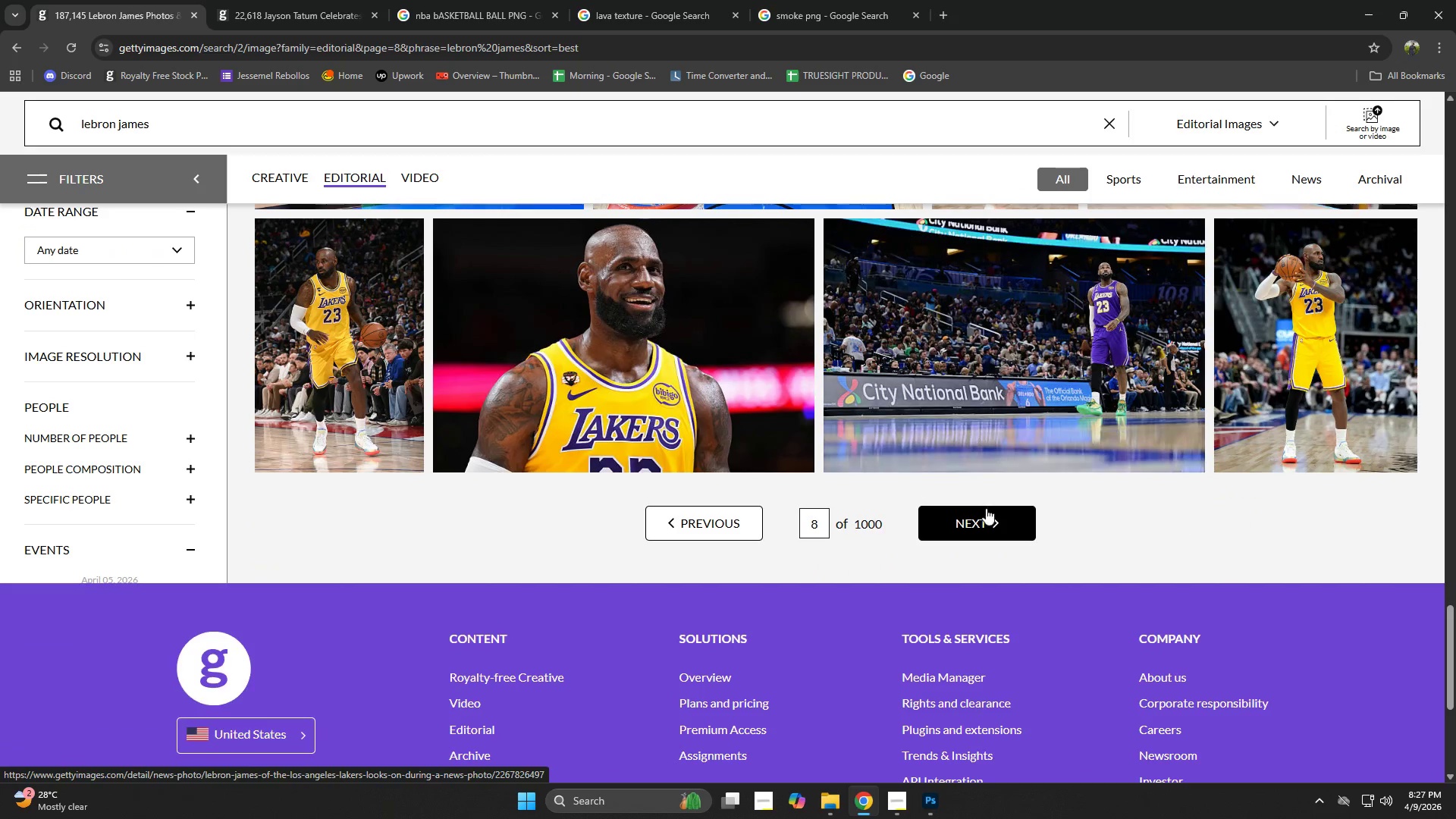 
left_click([987, 525])
 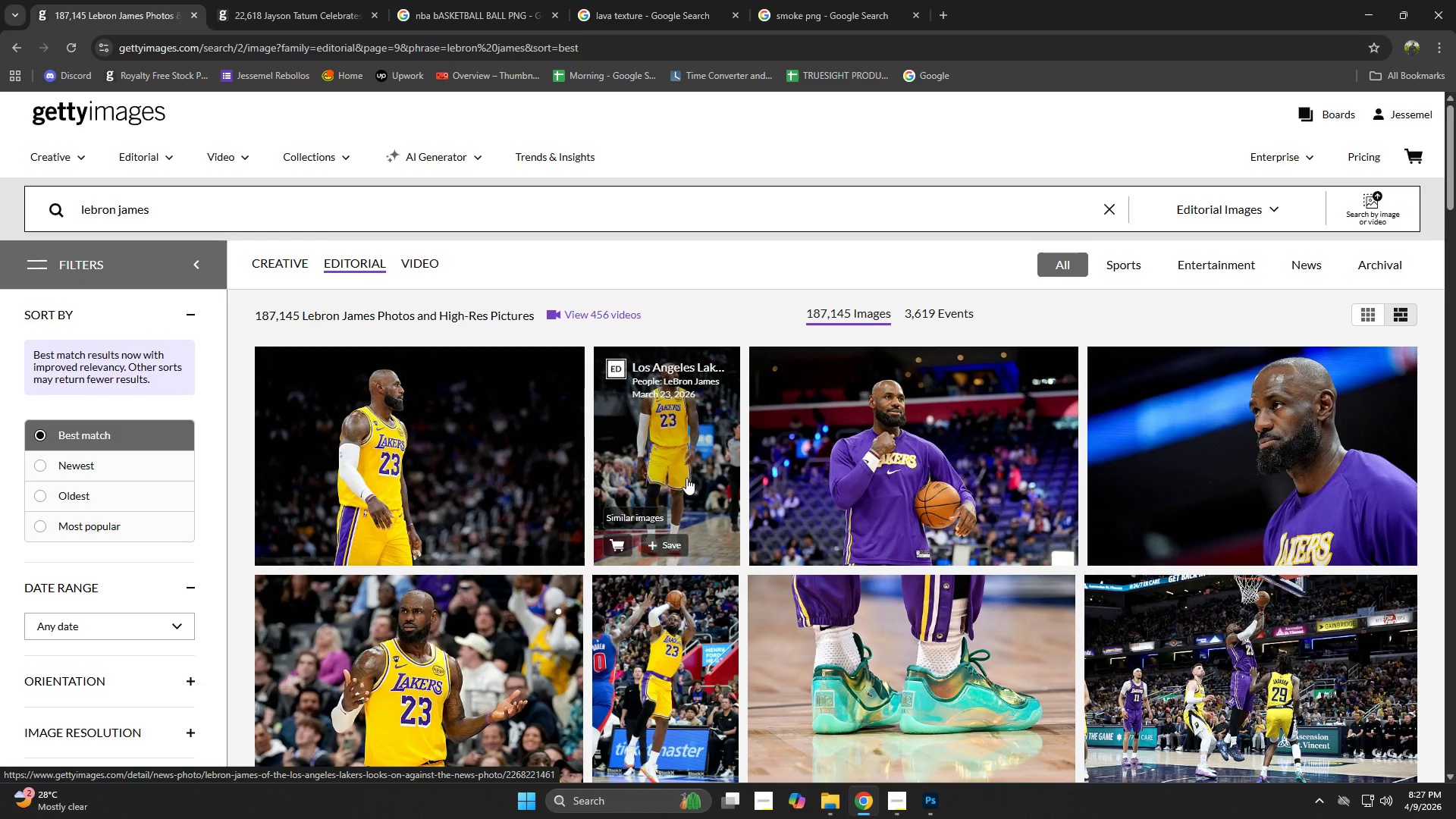 
scroll: coordinate [778, 403], scroll_direction: down, amount: 7.0
 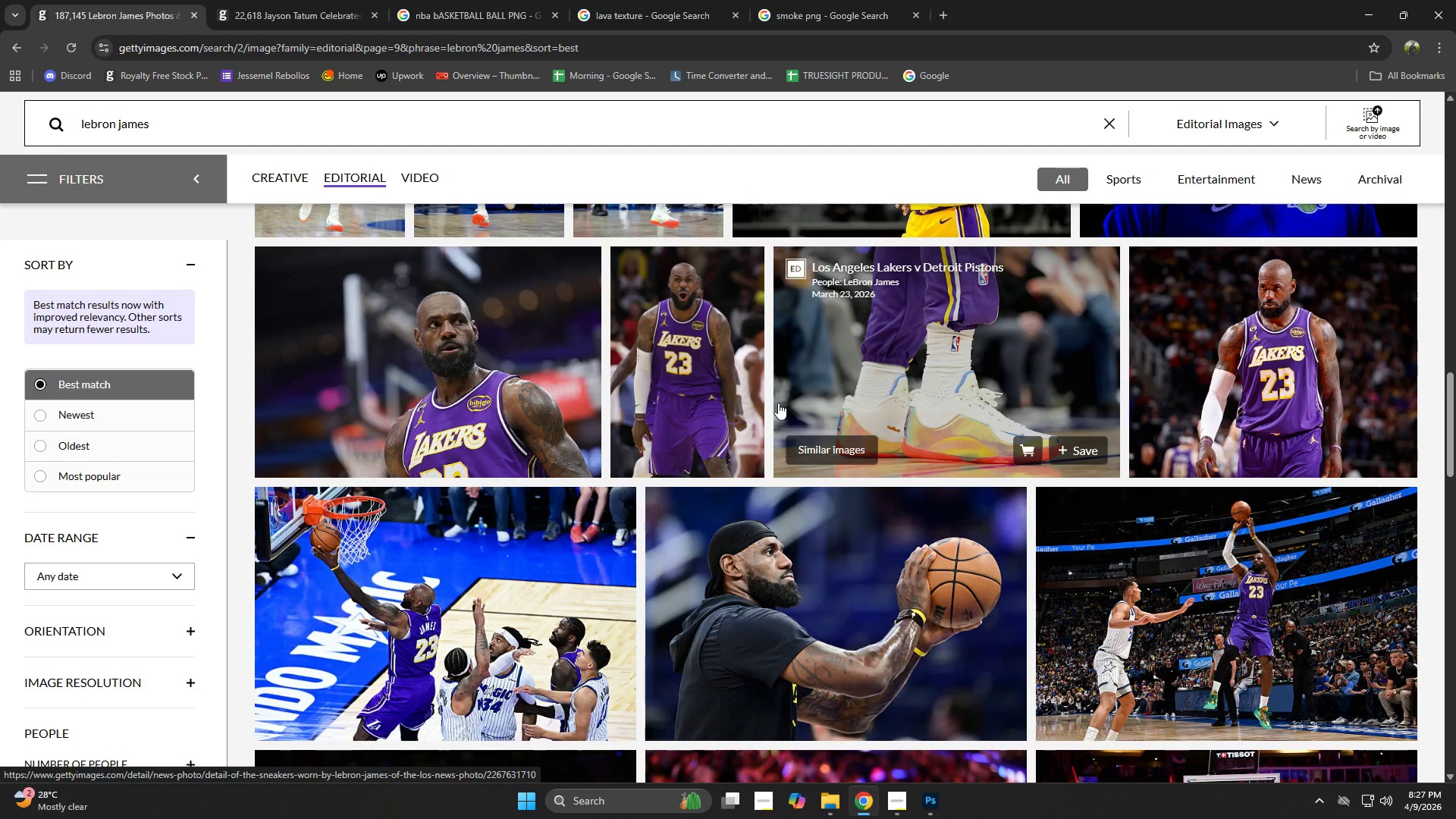 
scroll: coordinate [776, 435], scroll_direction: down, amount: 6.0
 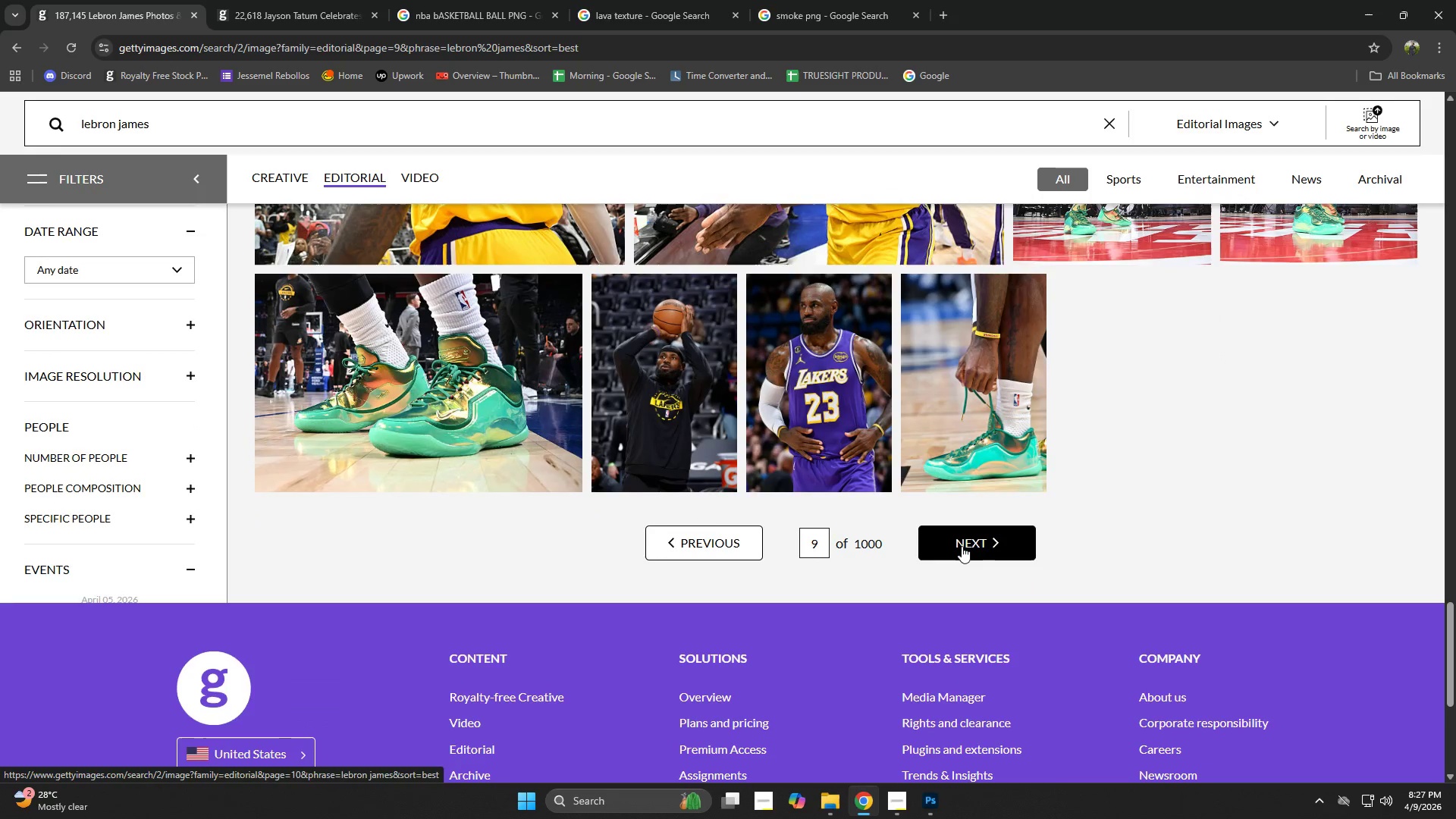 
left_click([962, 546])
 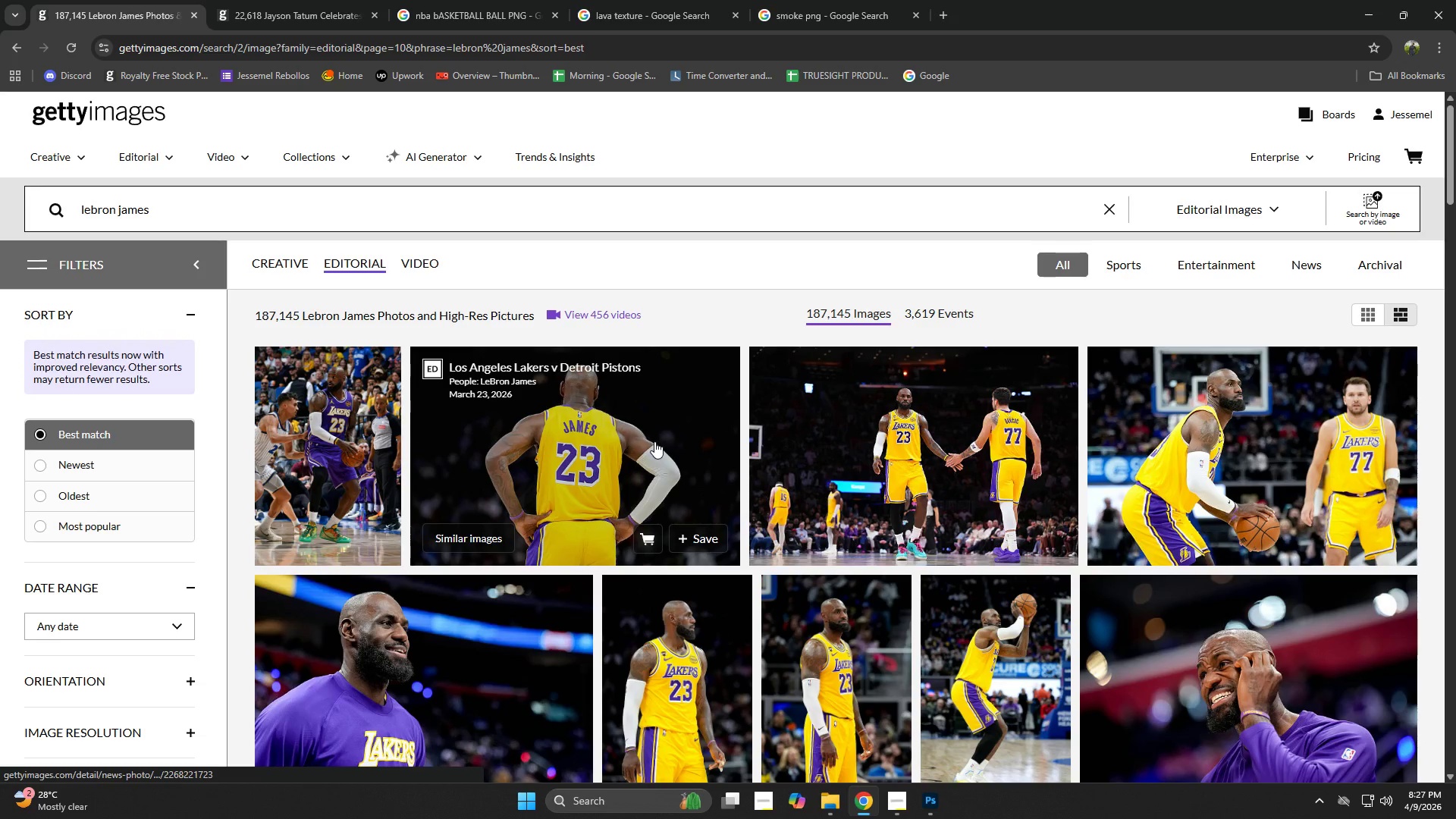 
scroll: coordinate [717, 500], scroll_direction: down, amount: 6.0
 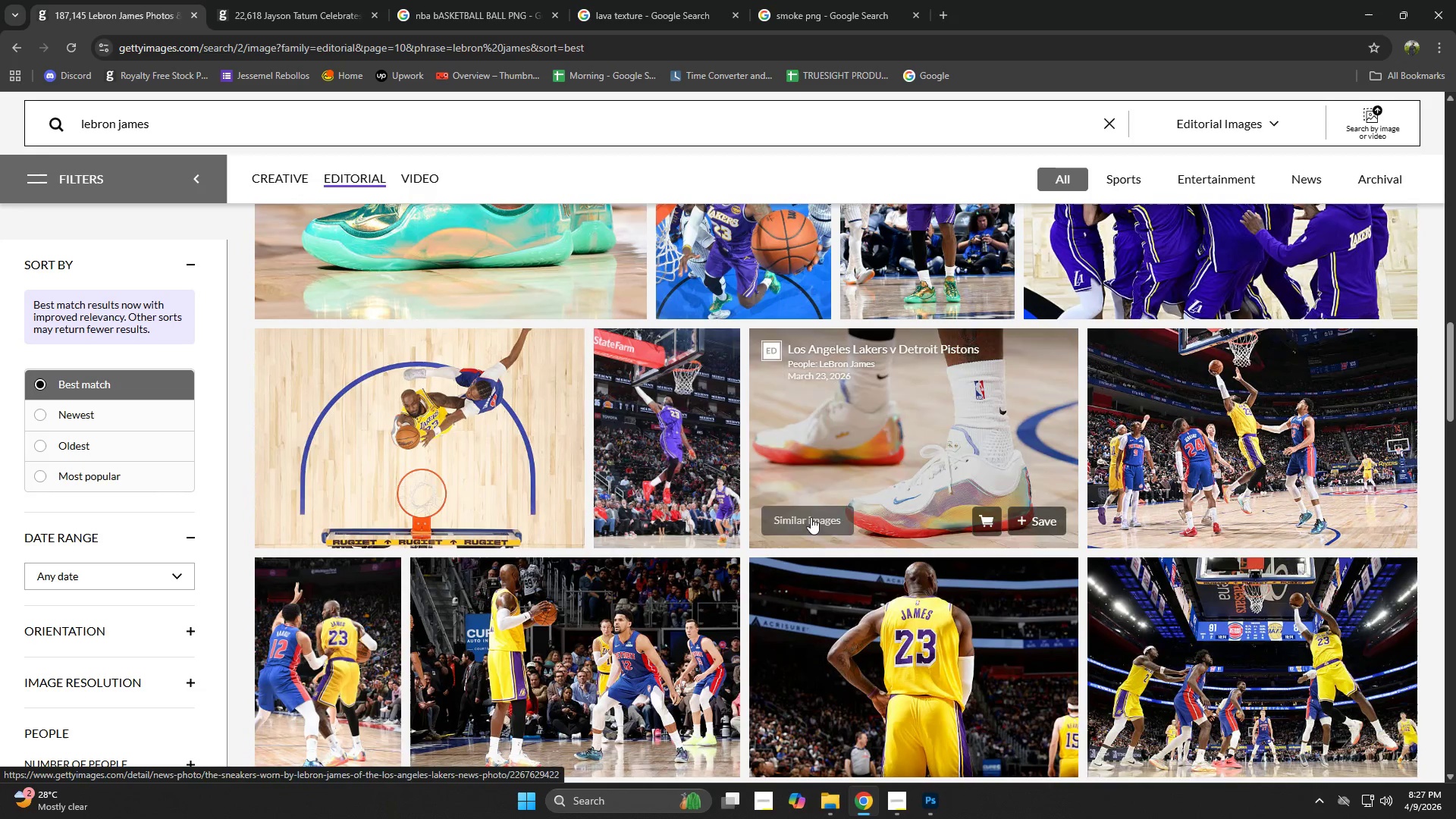 
scroll: coordinate [834, 513], scroll_direction: down, amount: 4.0
 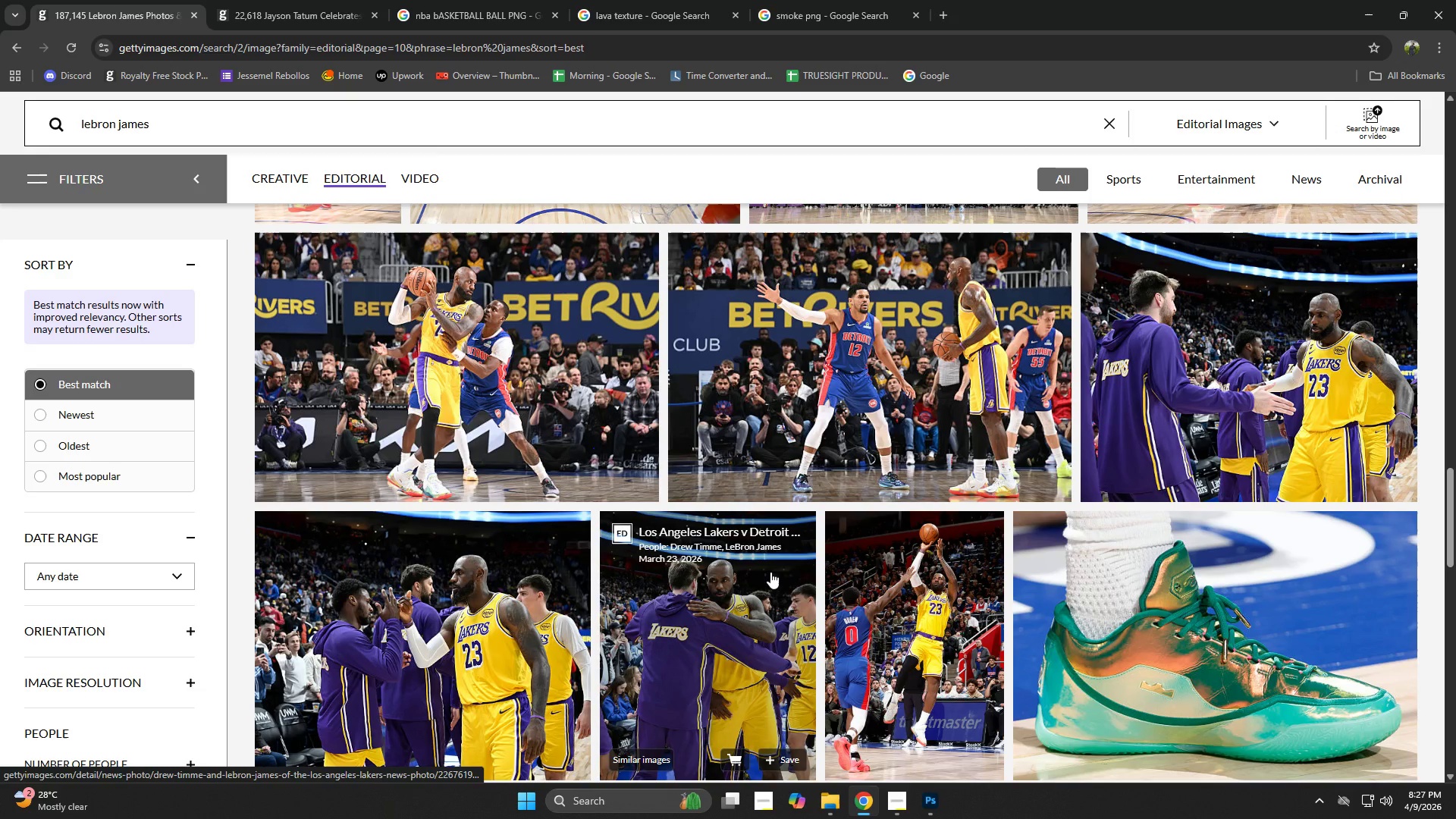 
wait(5.47)
 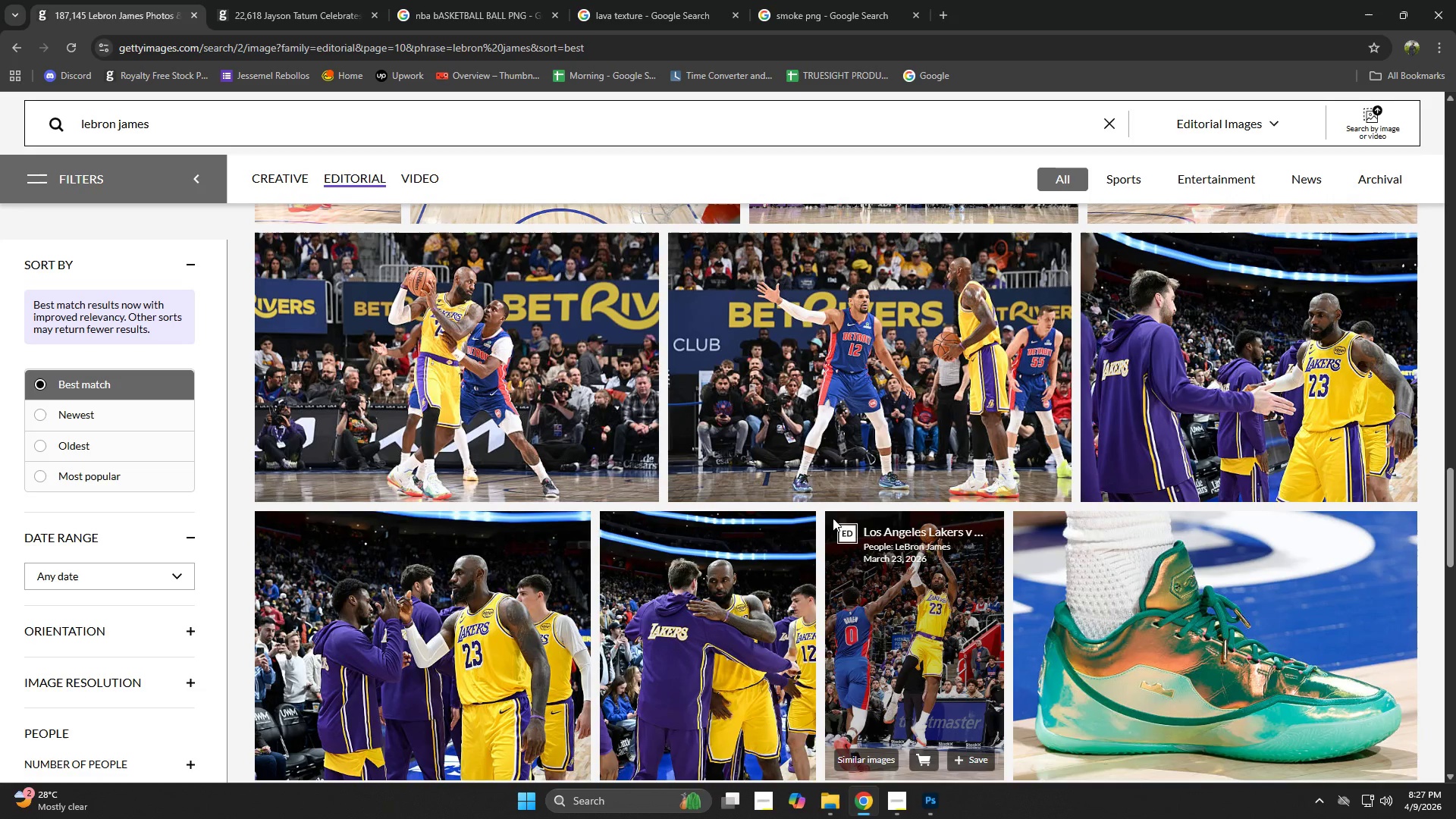 
scroll: coordinate [831, 569], scroll_direction: down, amount: 3.0
 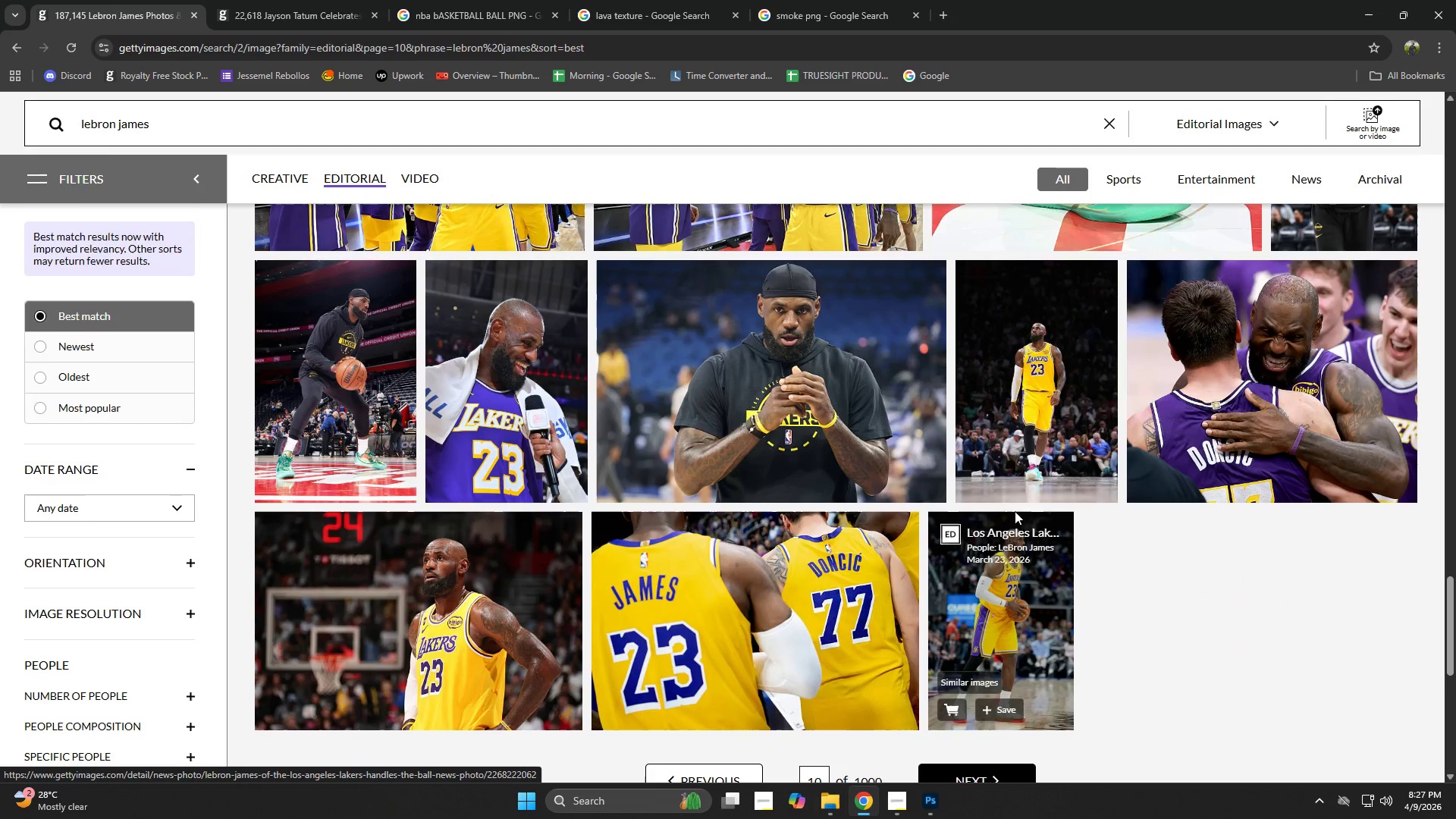 
left_click([1054, 381])
 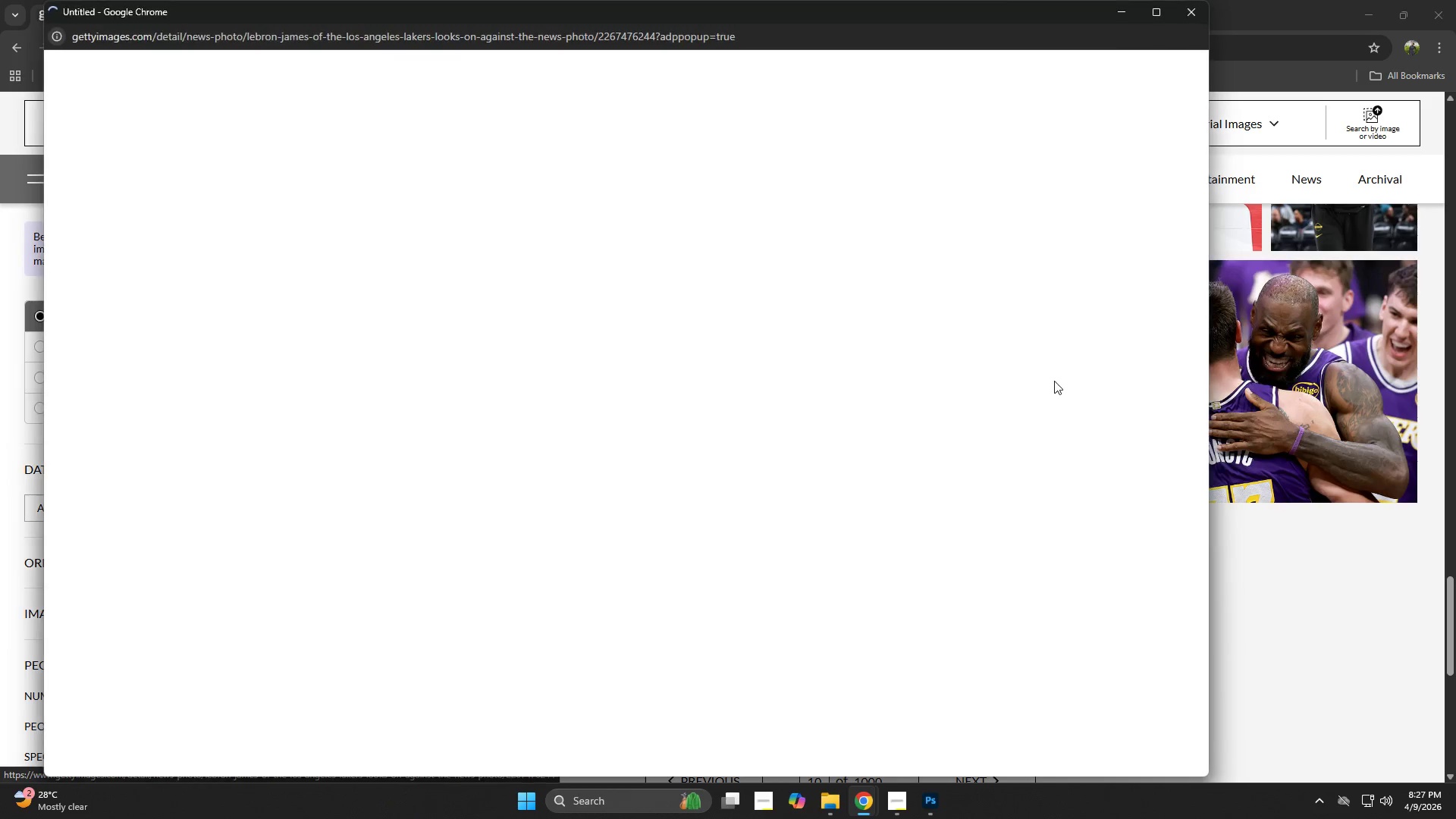 
mouse_move([947, 428])
 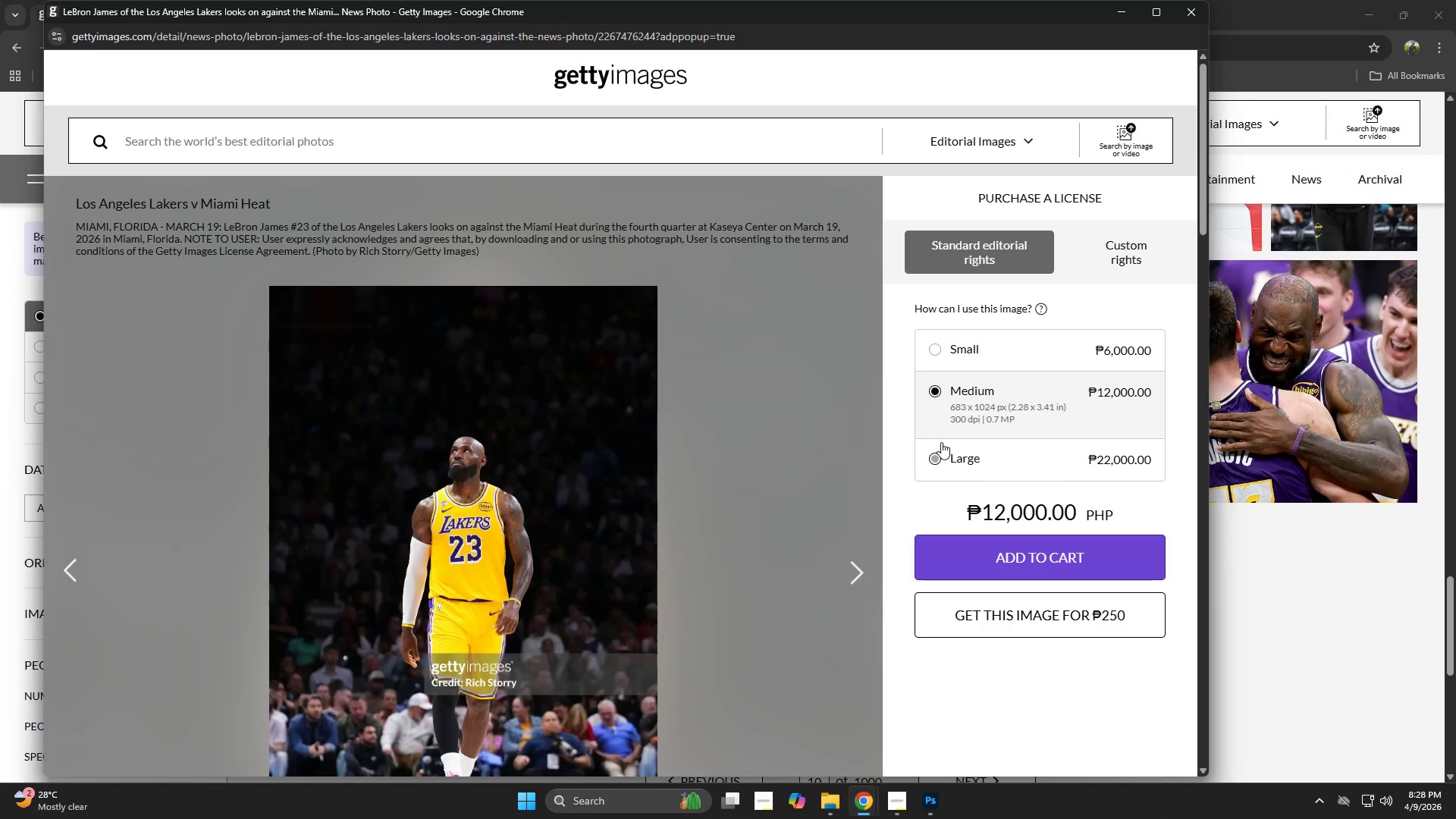 
wait(7.23)
 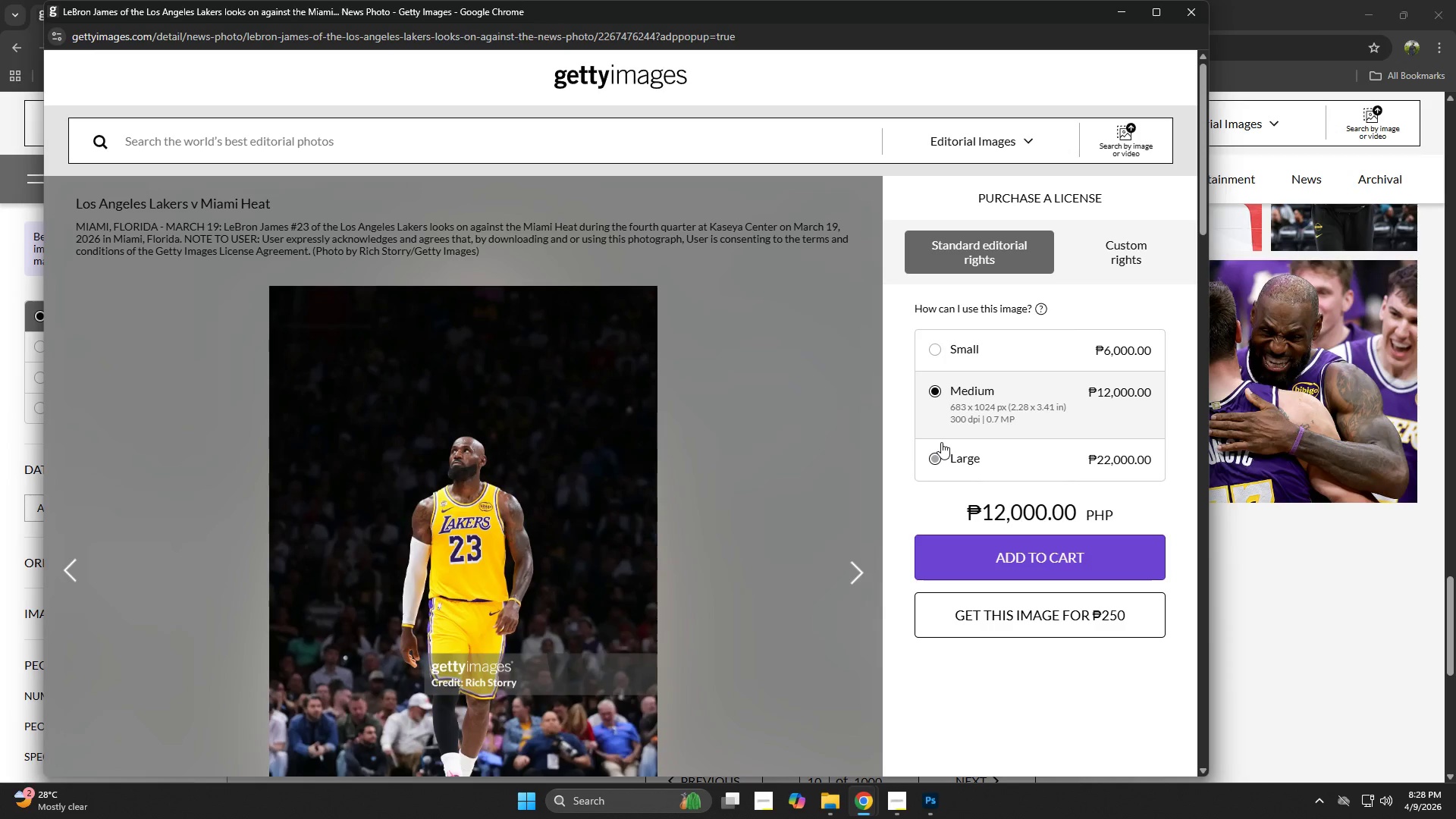 
scroll: coordinate [485, 526], scroll_direction: down, amount: 1.0
 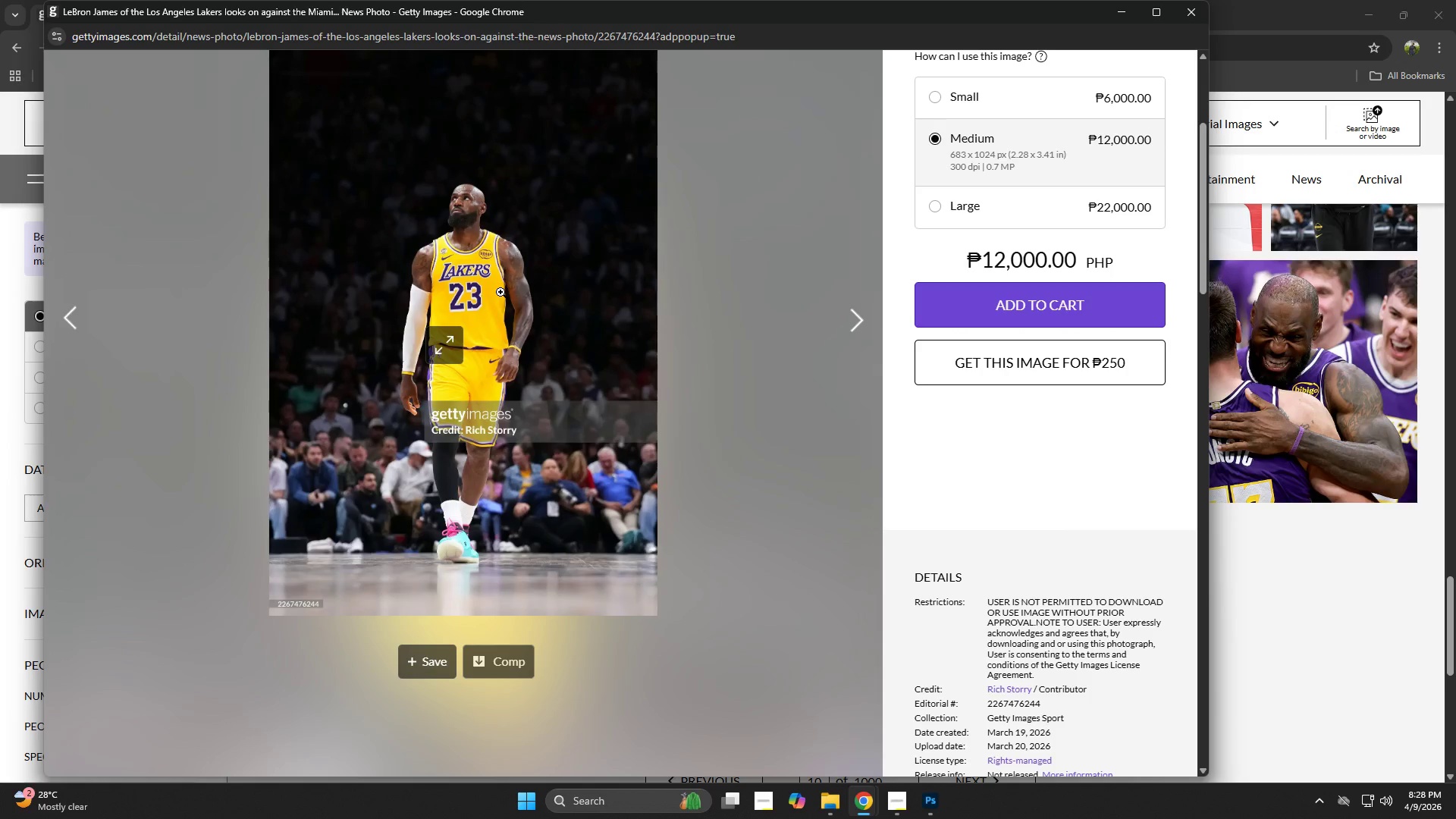 
left_click([500, 292])
 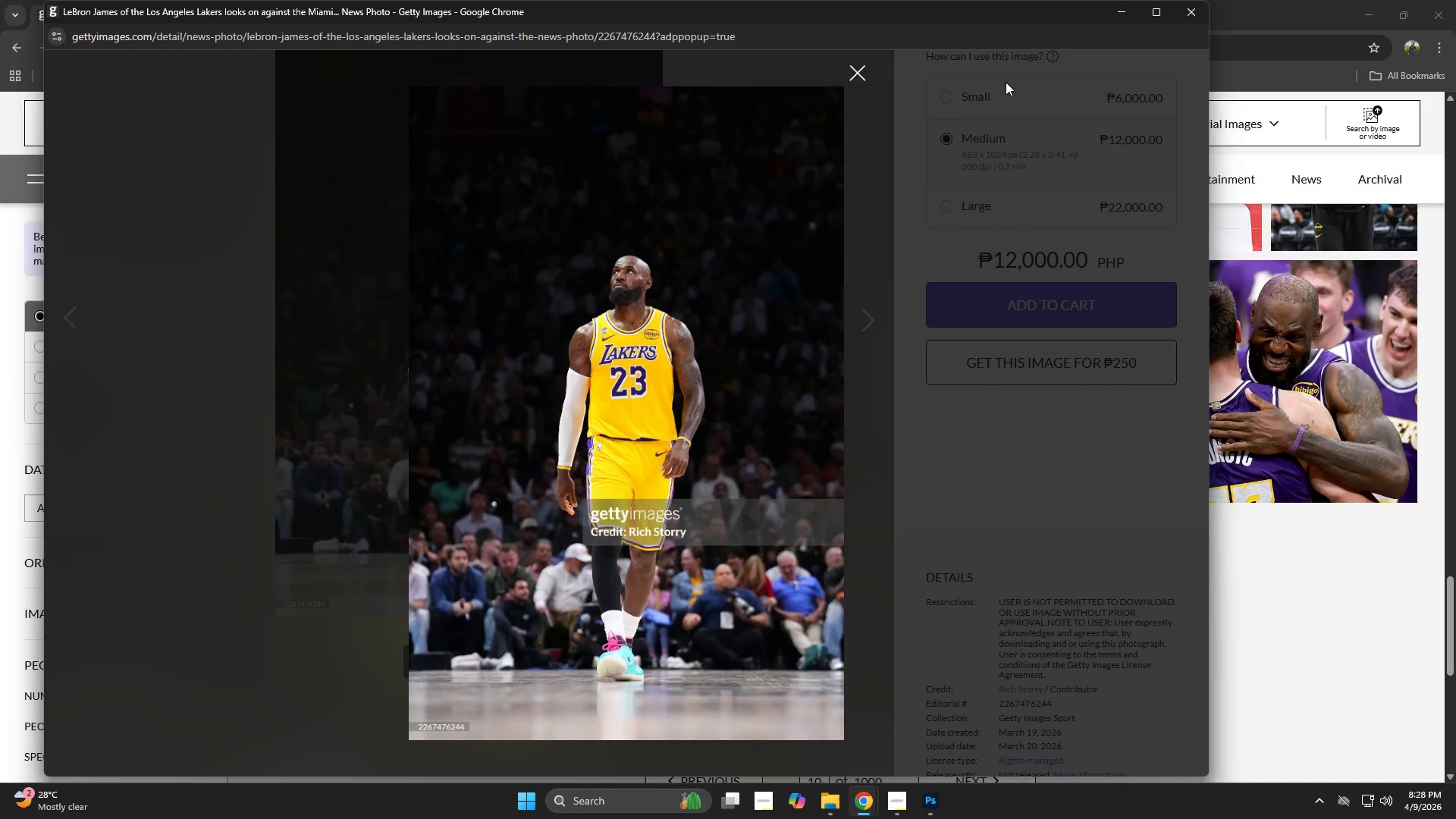 
left_click([1197, 15])
 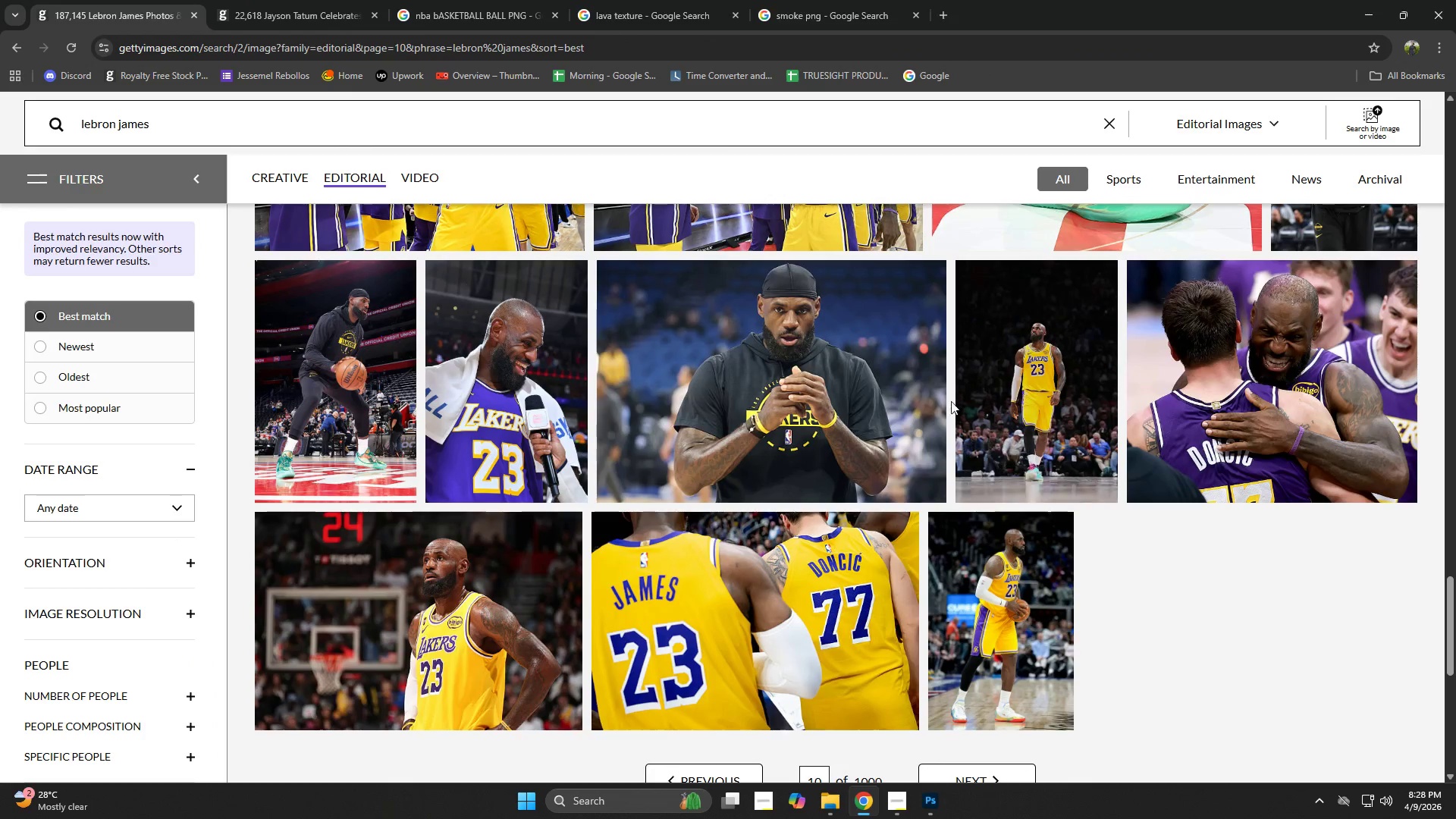 
scroll: coordinate [951, 410], scroll_direction: down, amount: 1.0
 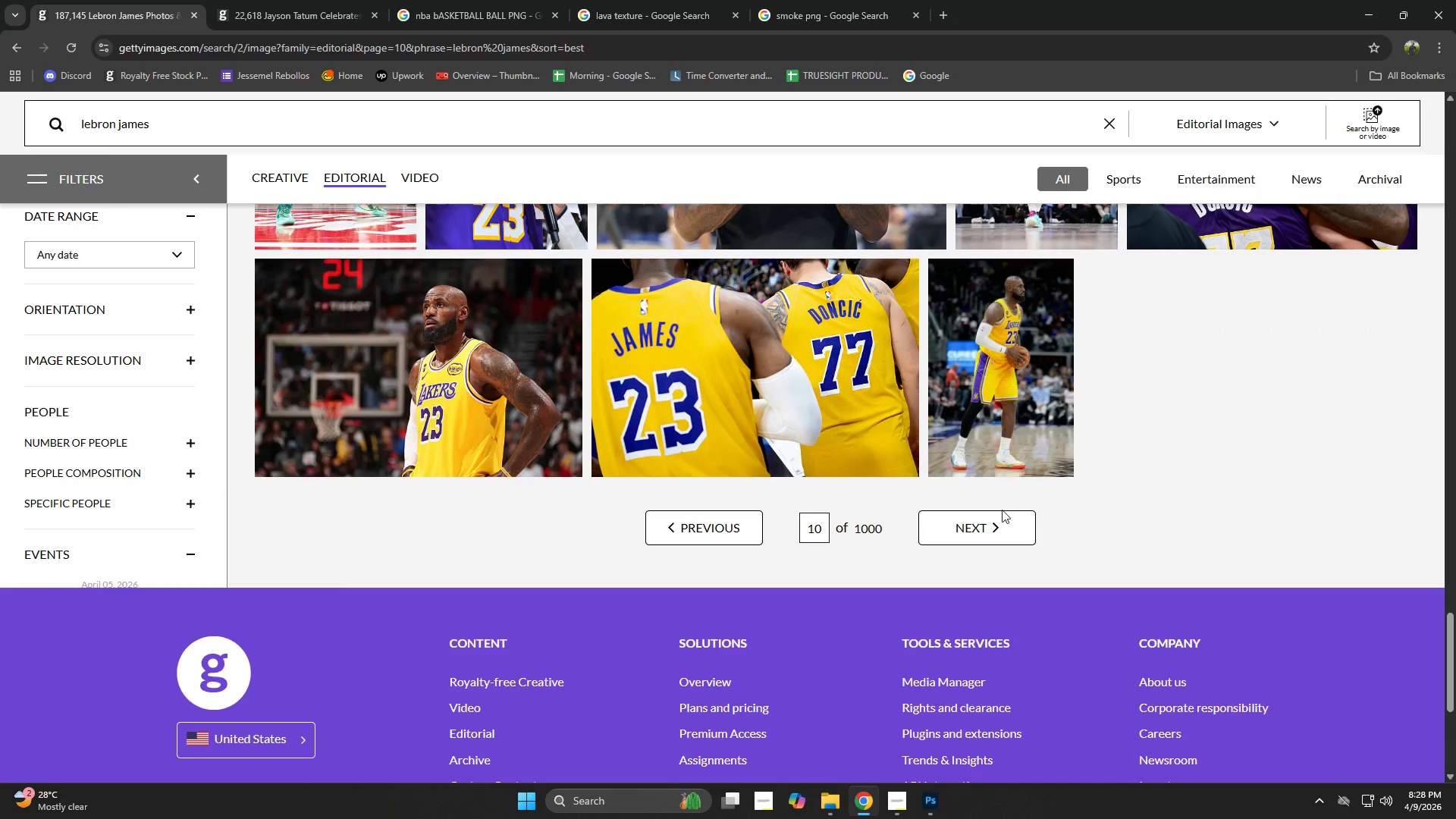 
left_click([1002, 510])
 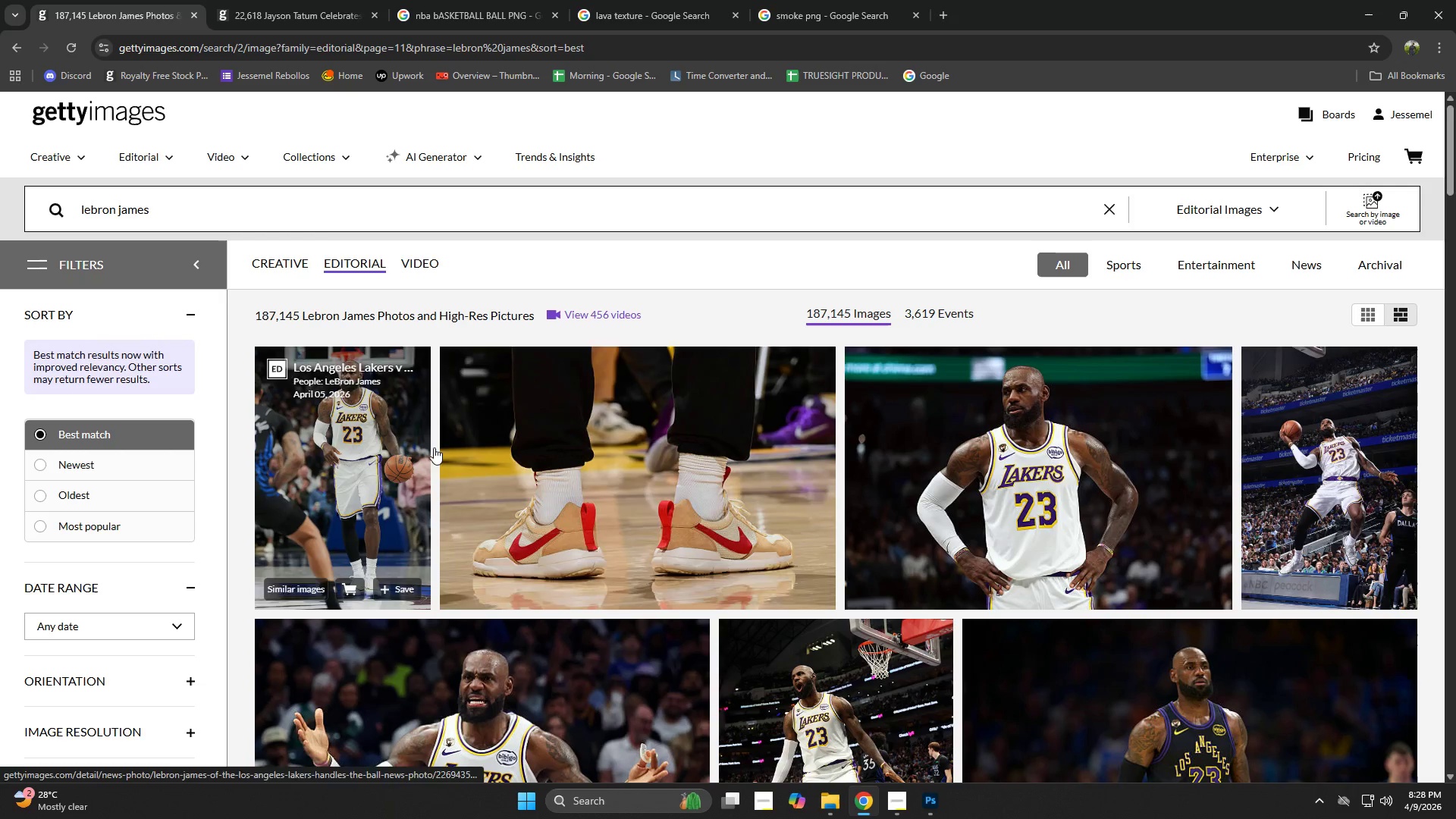 
scroll: coordinate [845, 404], scroll_direction: down, amount: 2.0
 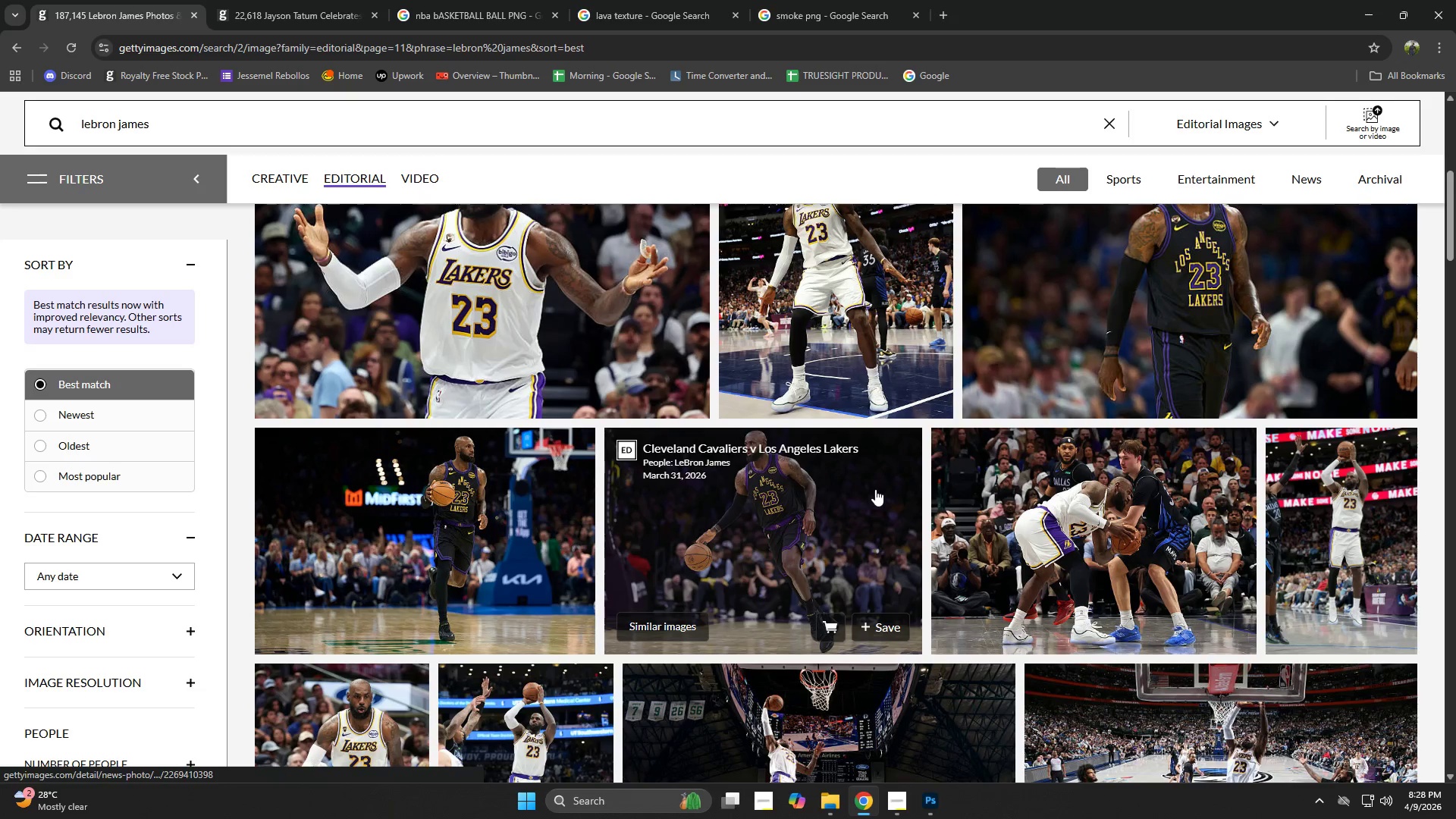 
wait(12.31)
 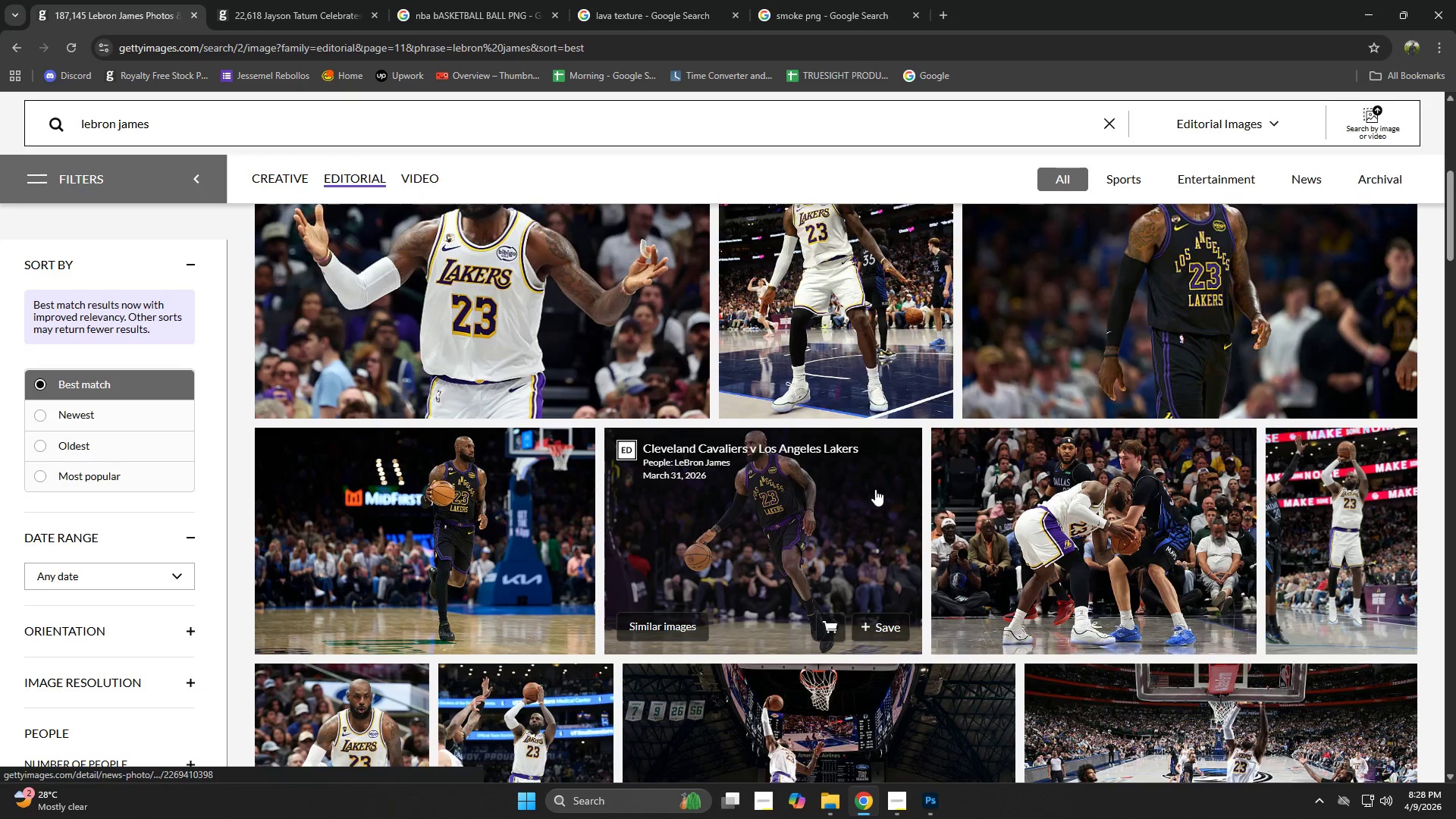 
scroll: coordinate [776, 574], scroll_direction: down, amount: 7.0
 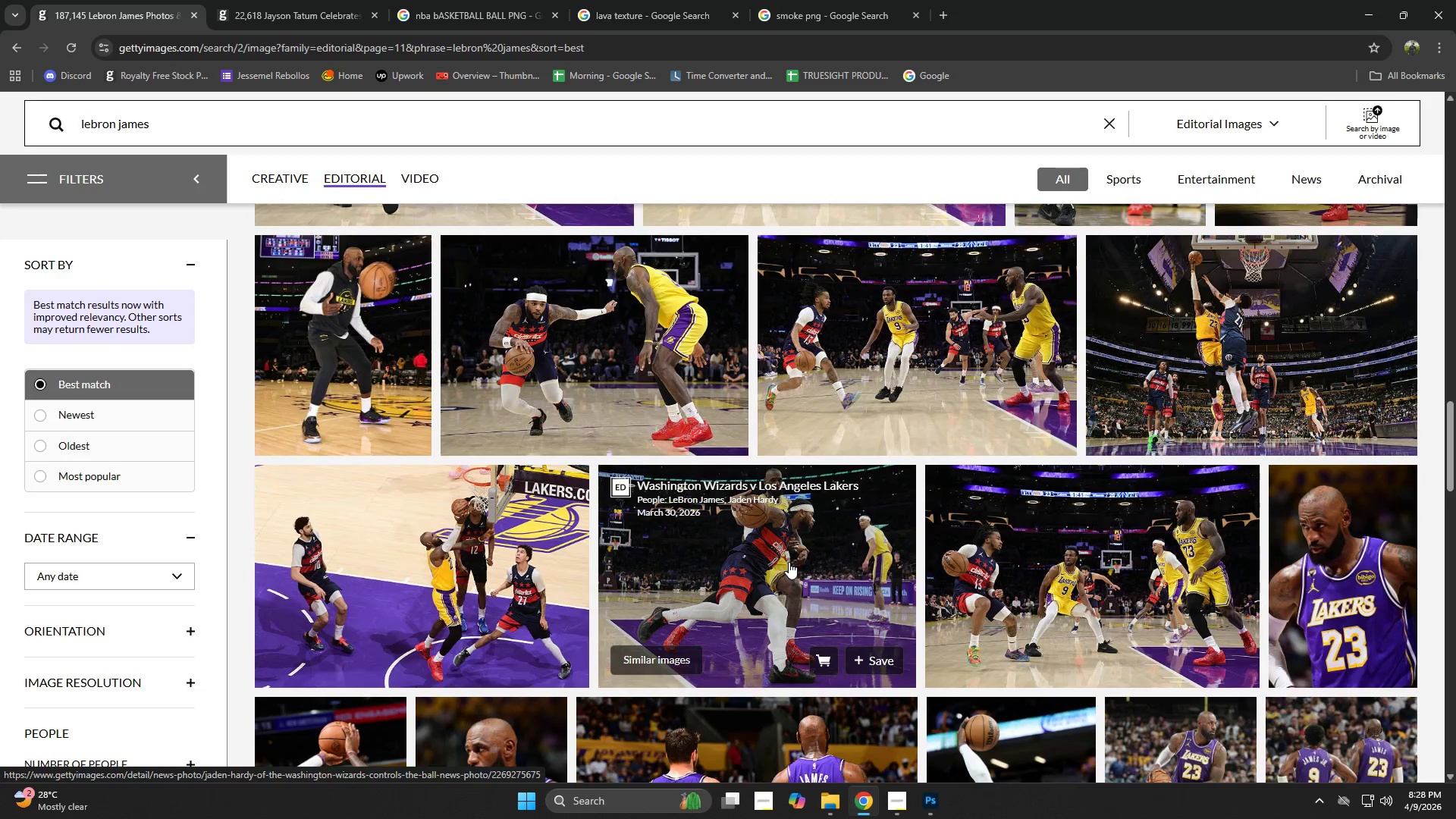 
scroll: coordinate [720, 431], scroll_direction: down, amount: 7.0
 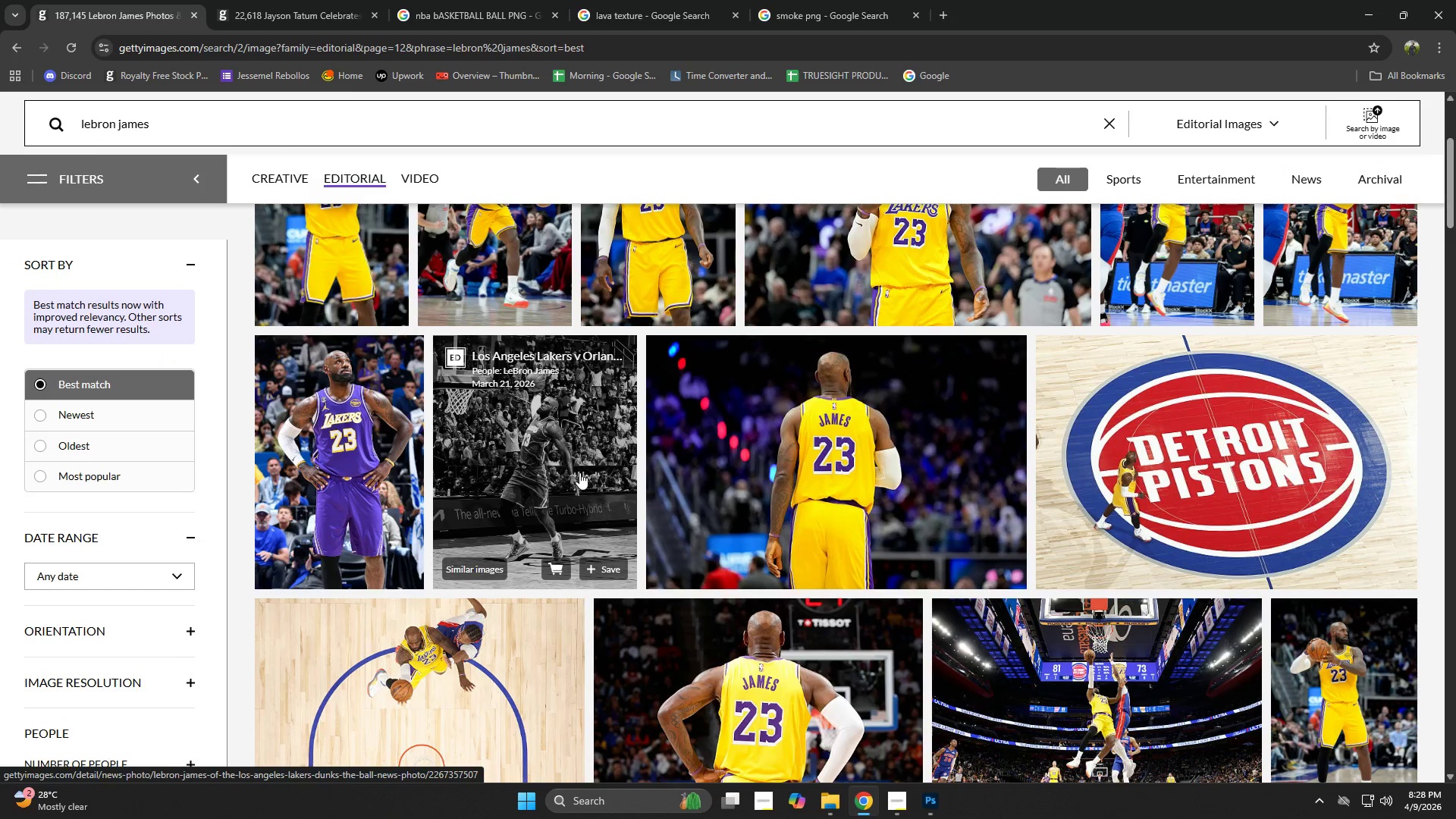 
scroll: coordinate [726, 441], scroll_direction: down, amount: 8.0
 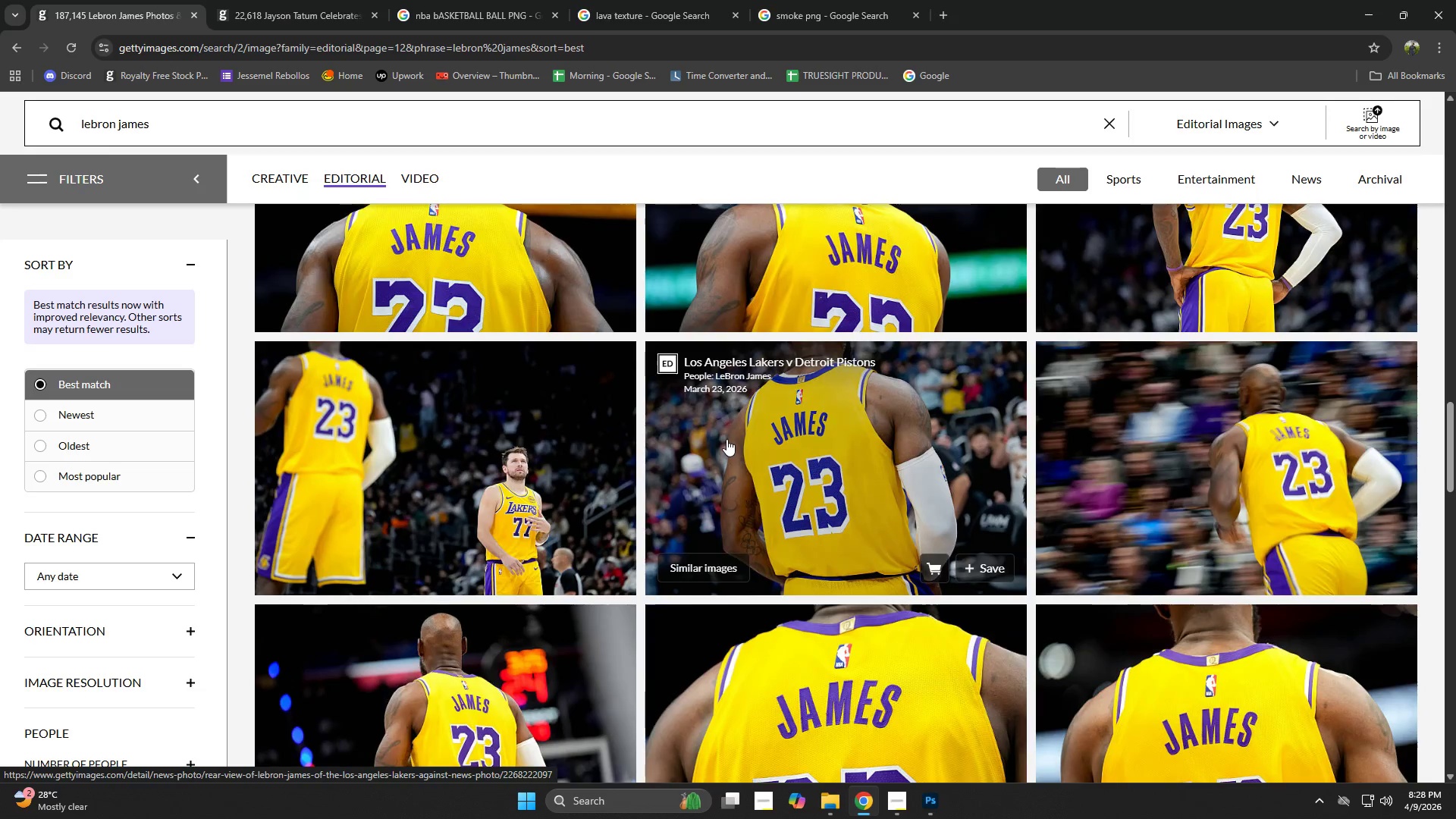 
scroll: coordinate [937, 497], scroll_direction: down, amount: 8.0
 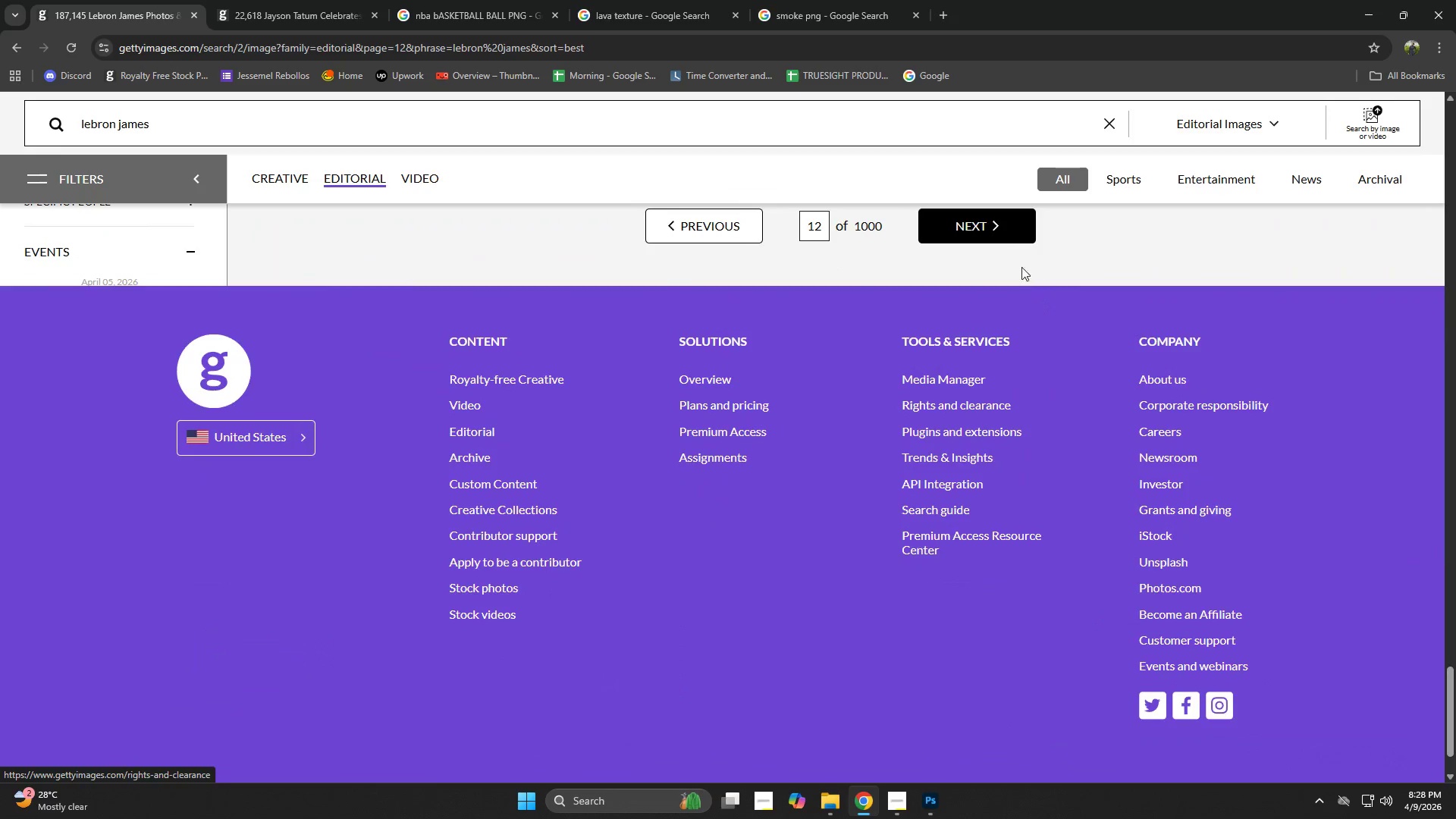 
left_click([986, 240])
 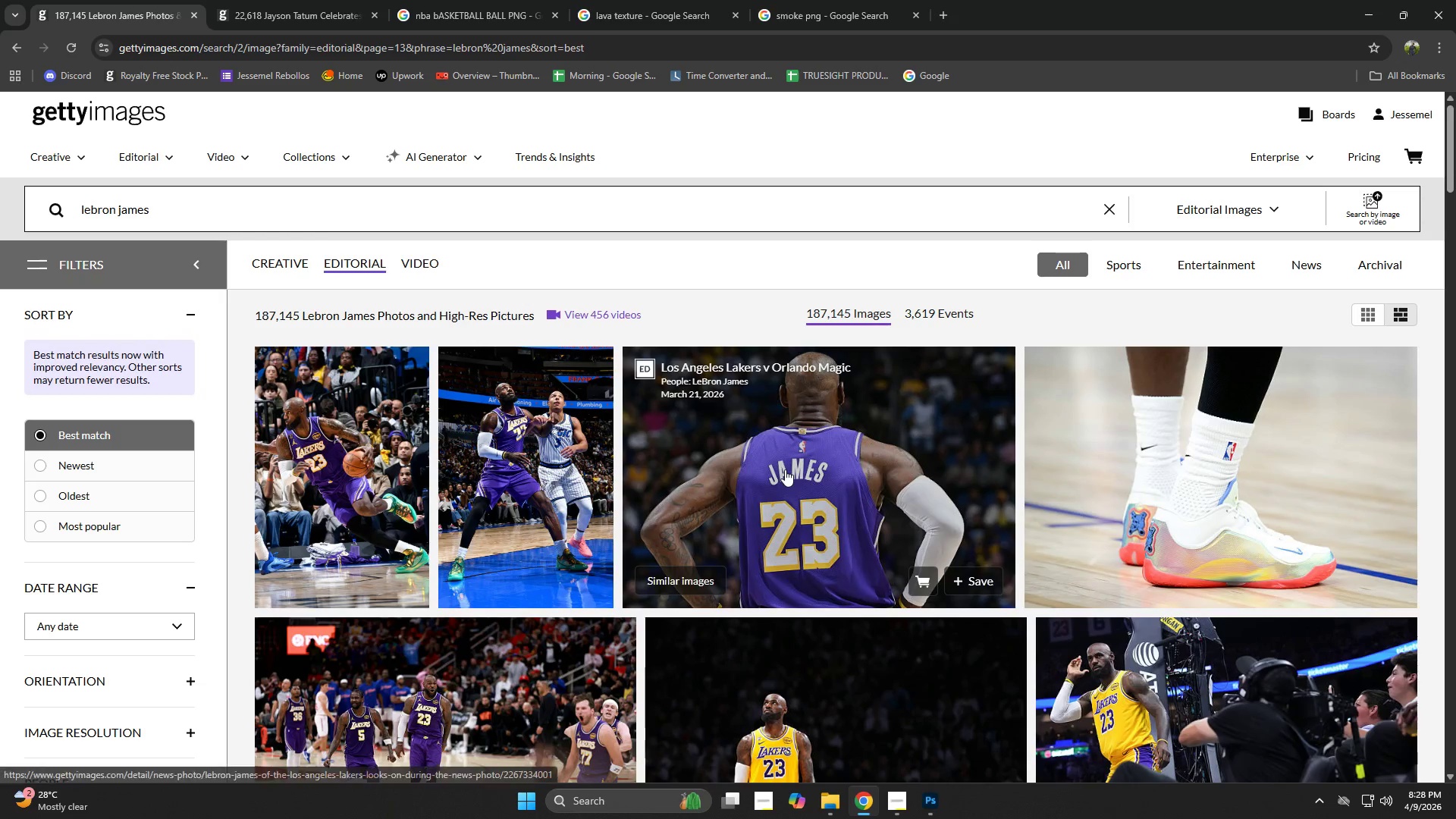 
scroll: coordinate [728, 485], scroll_direction: down, amount: 8.0
 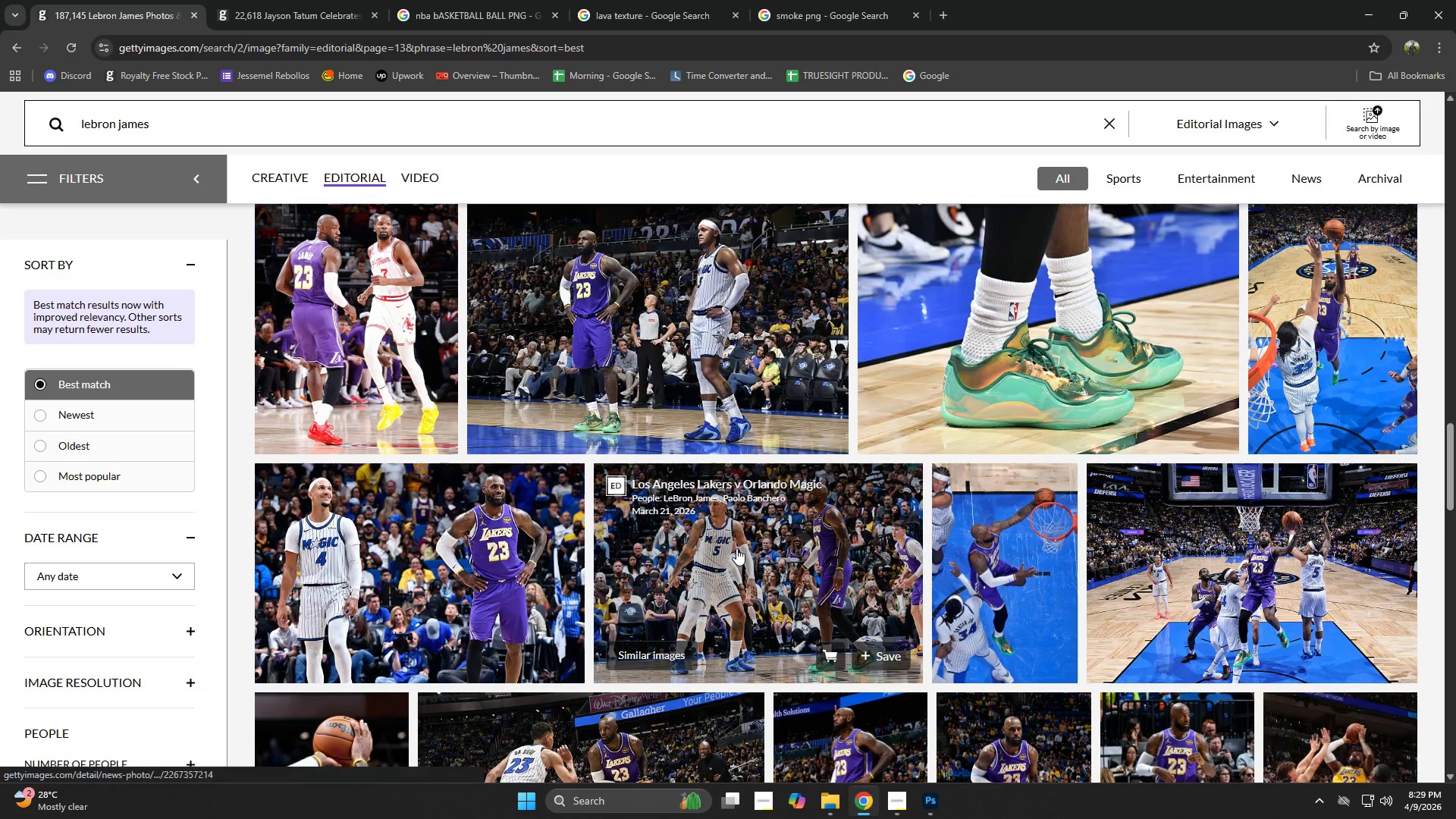 
scroll: coordinate [754, 447], scroll_direction: down, amount: 7.0
 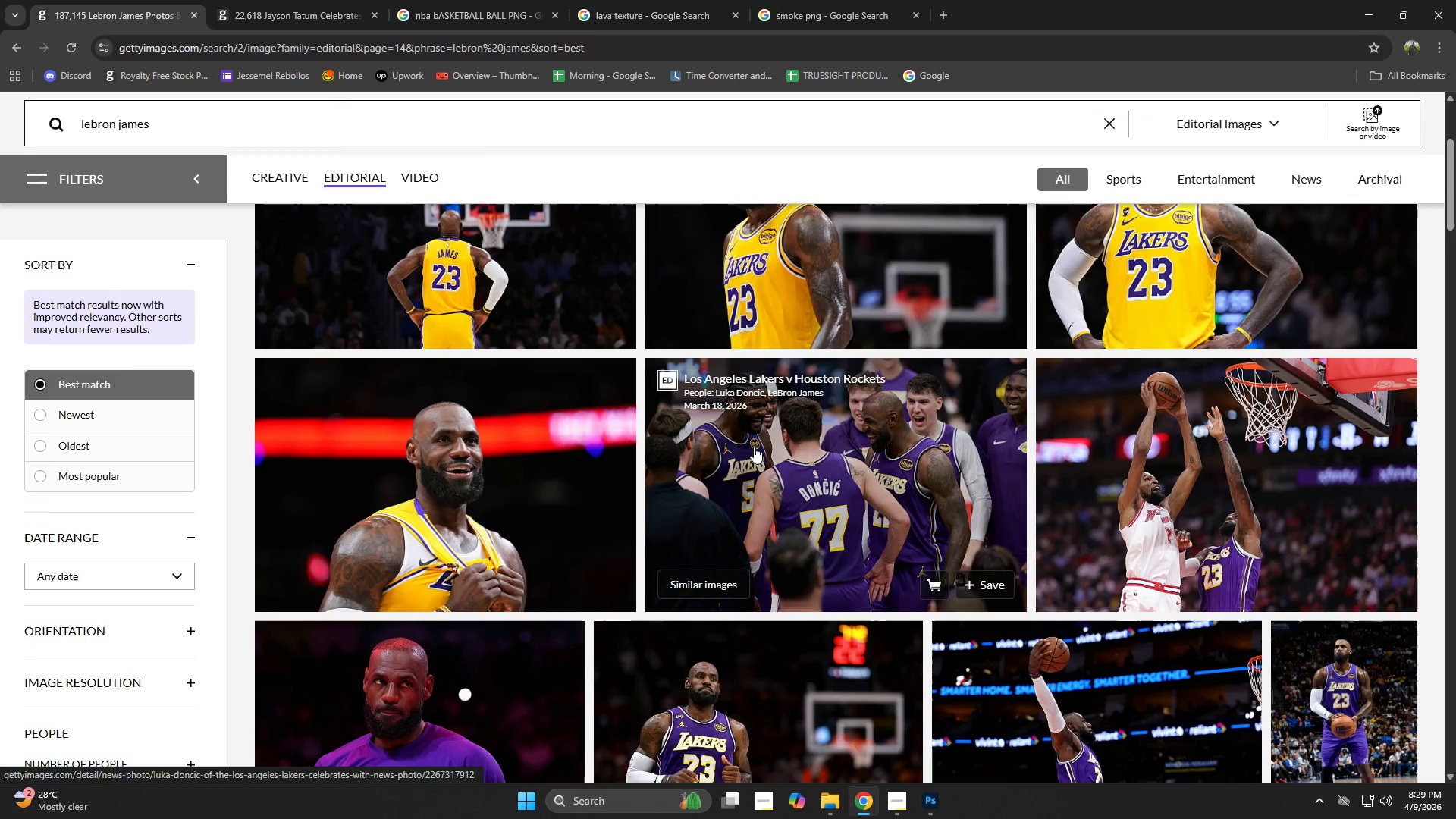 
scroll: coordinate [909, 434], scroll_direction: up, amount: 1.0
 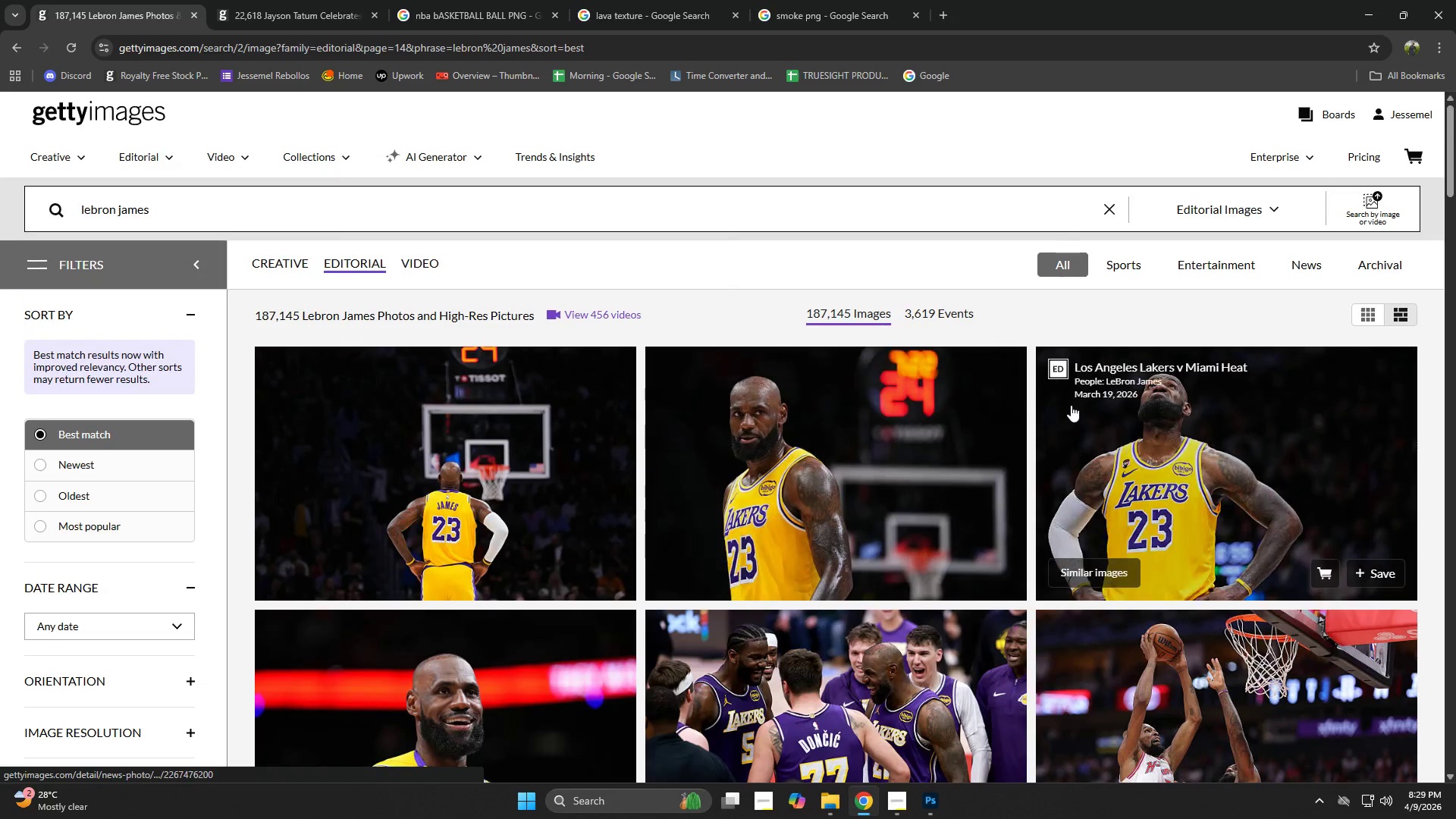 
scroll: coordinate [773, 513], scroll_direction: down, amount: 7.0
 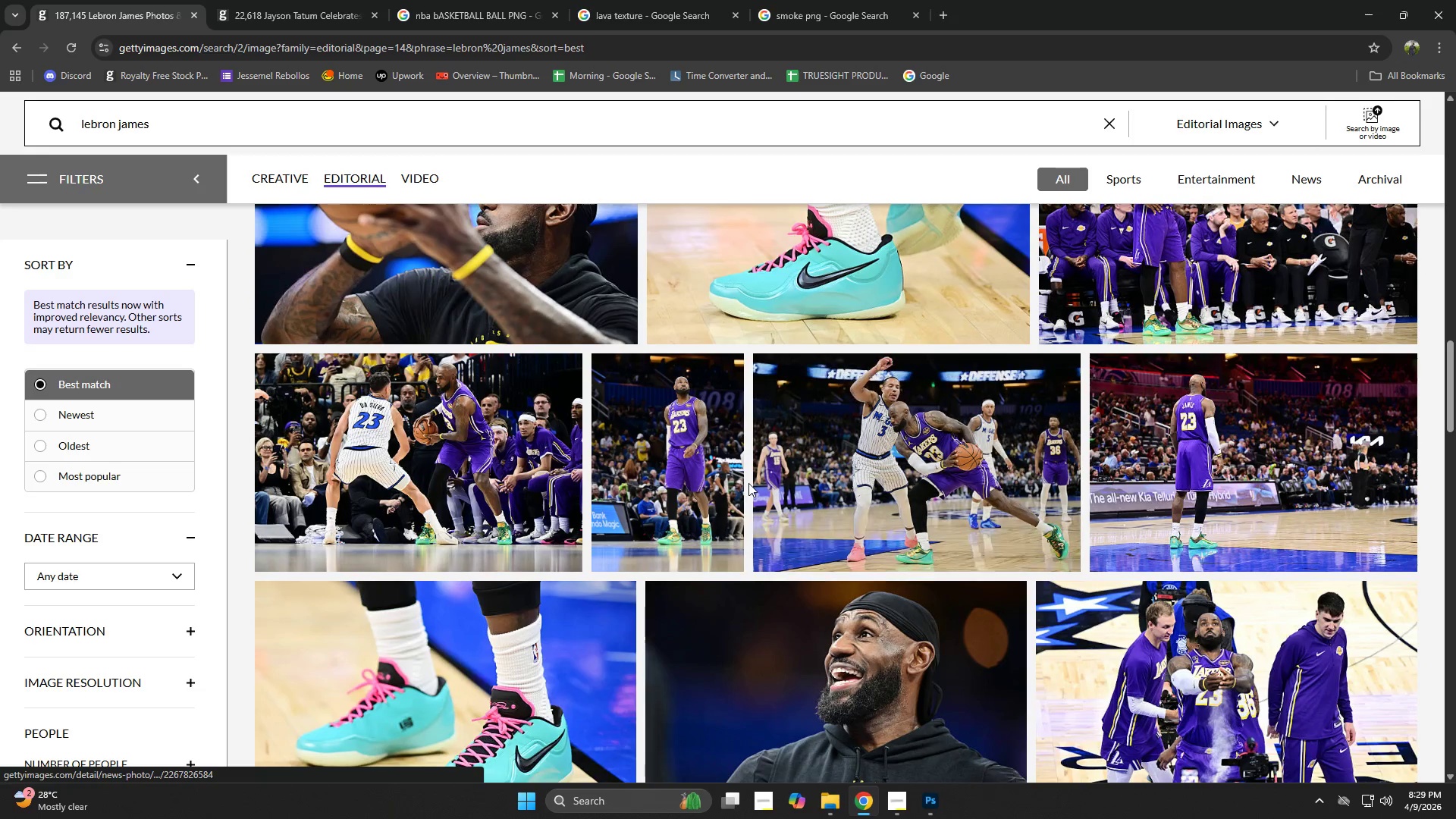 
left_click([712, 457])
 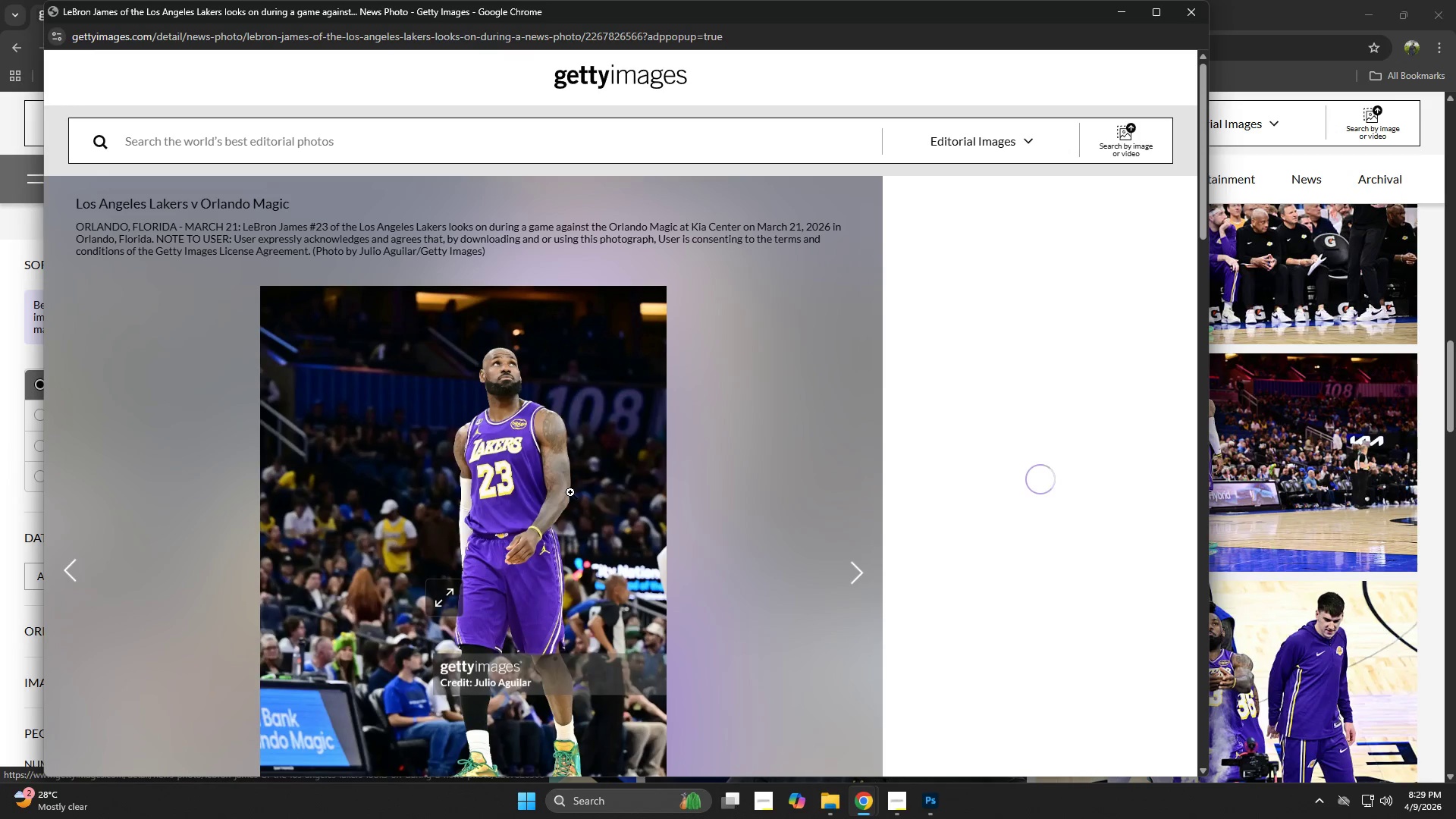 
hold_key(key=Space, duration=0.48)
 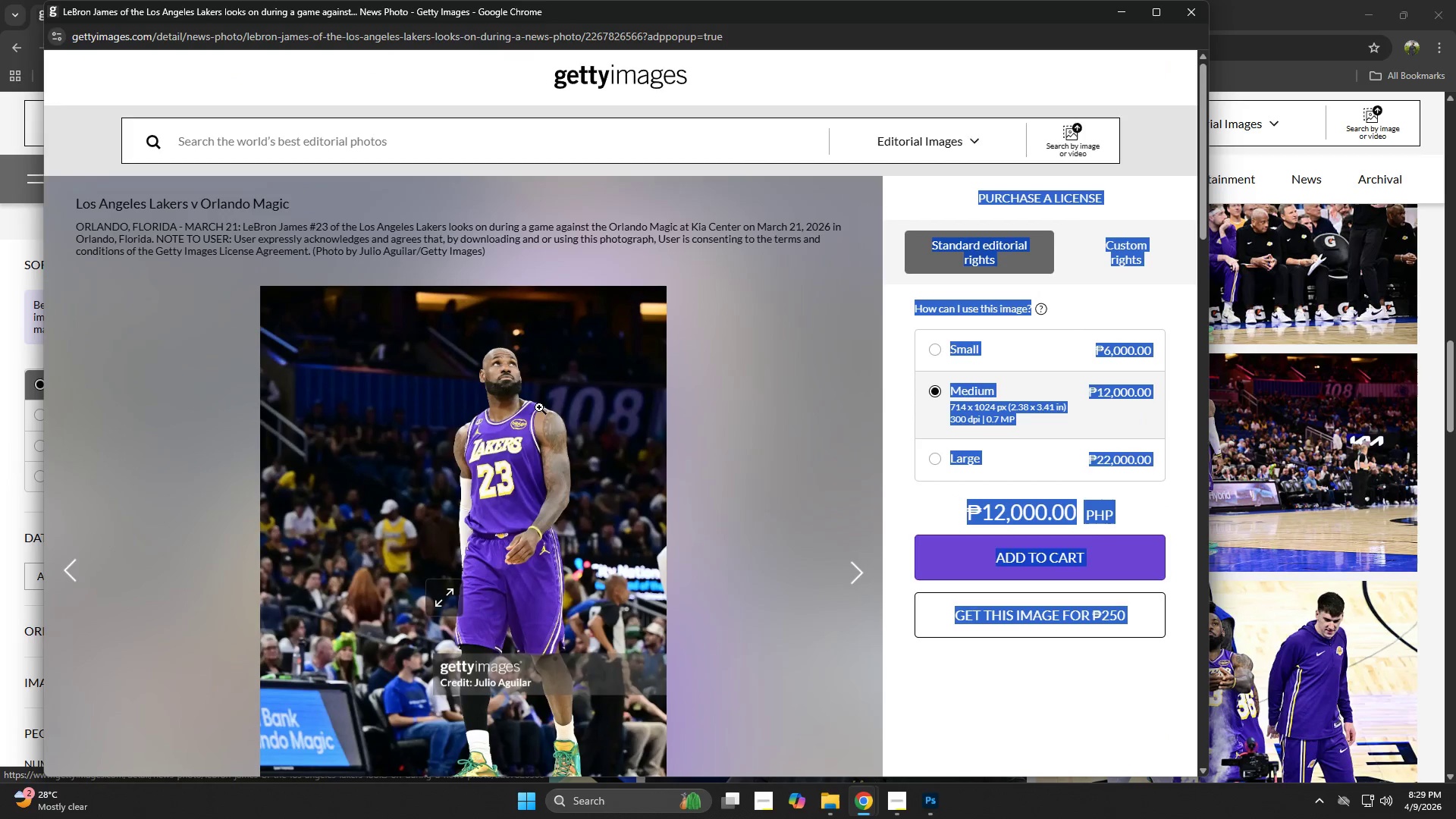 
left_click_drag(start_coordinate=[572, 501], to_coordinate=[560, 498])
 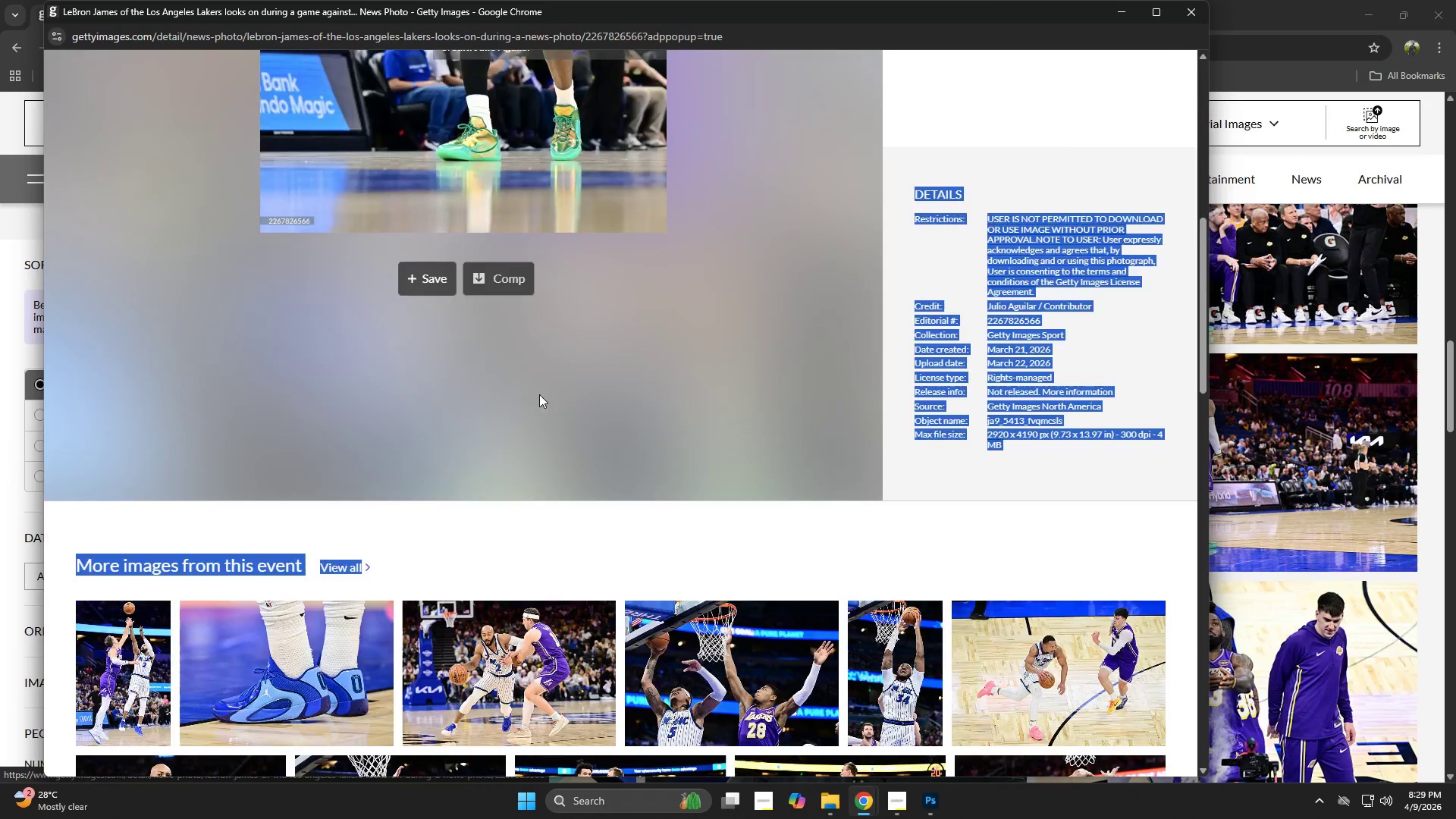 
scroll: coordinate [539, 394], scroll_direction: up, amount: 3.0
 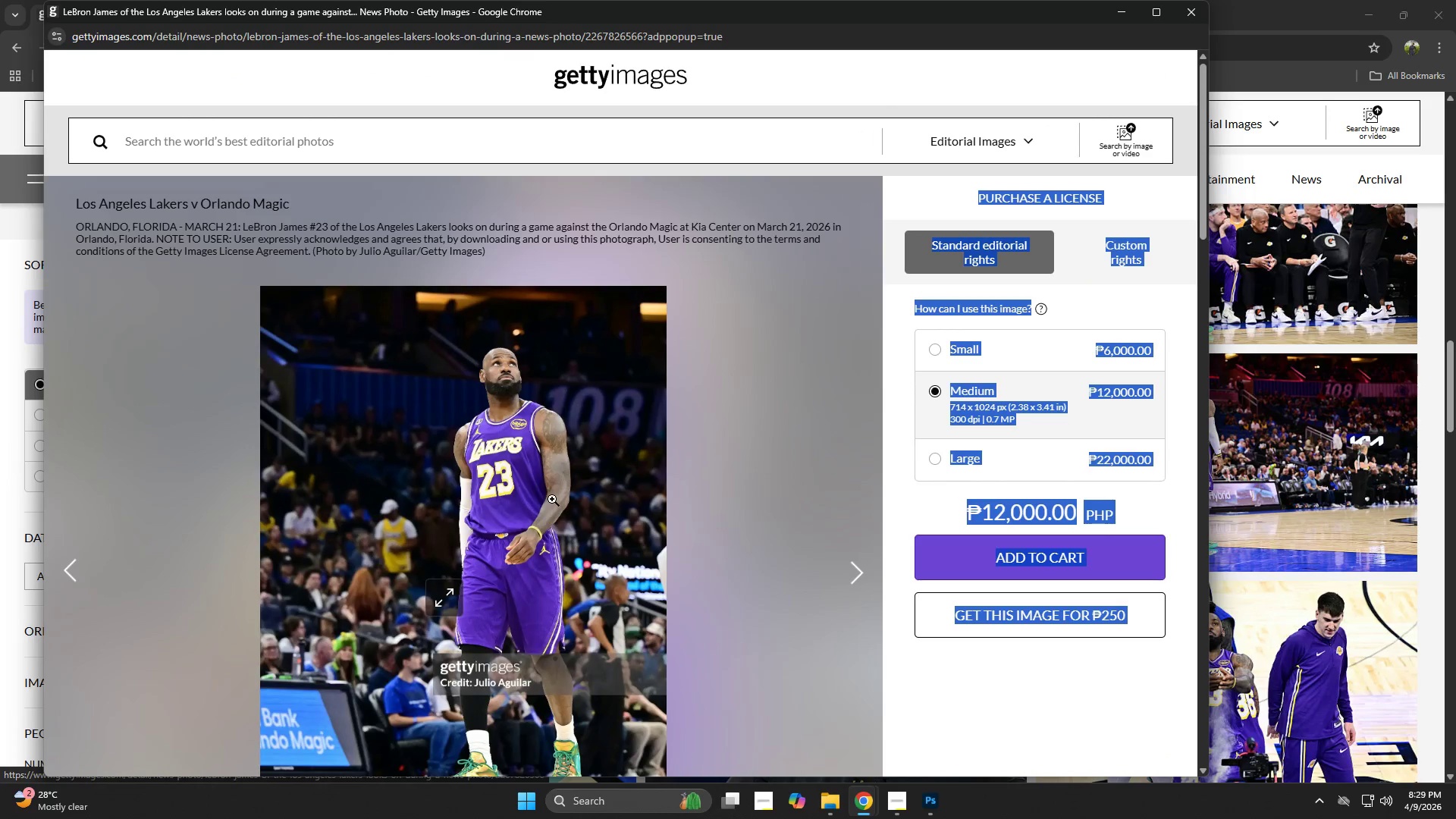 
left_click([549, 487])
 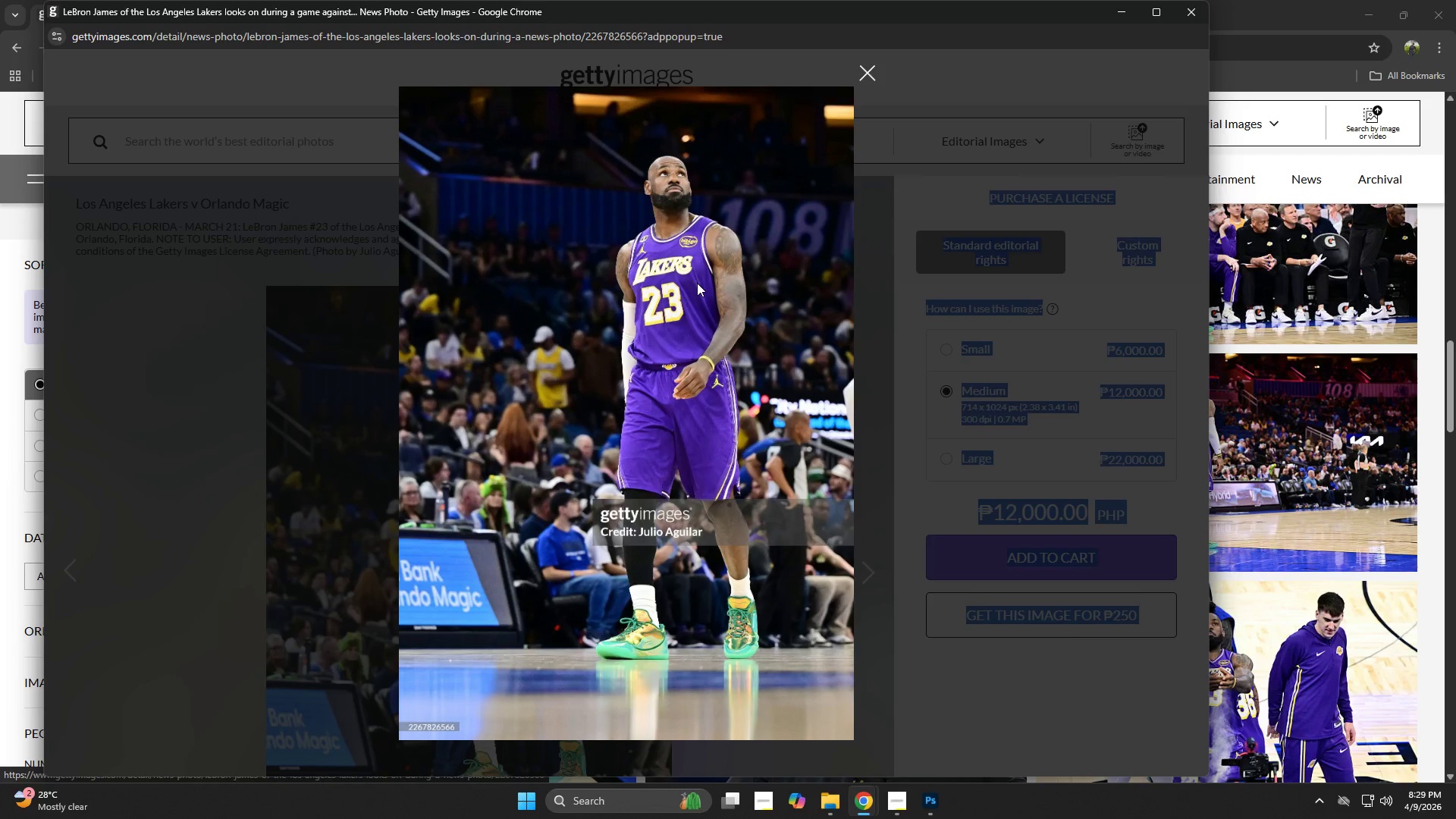 
right_click([720, 290])
 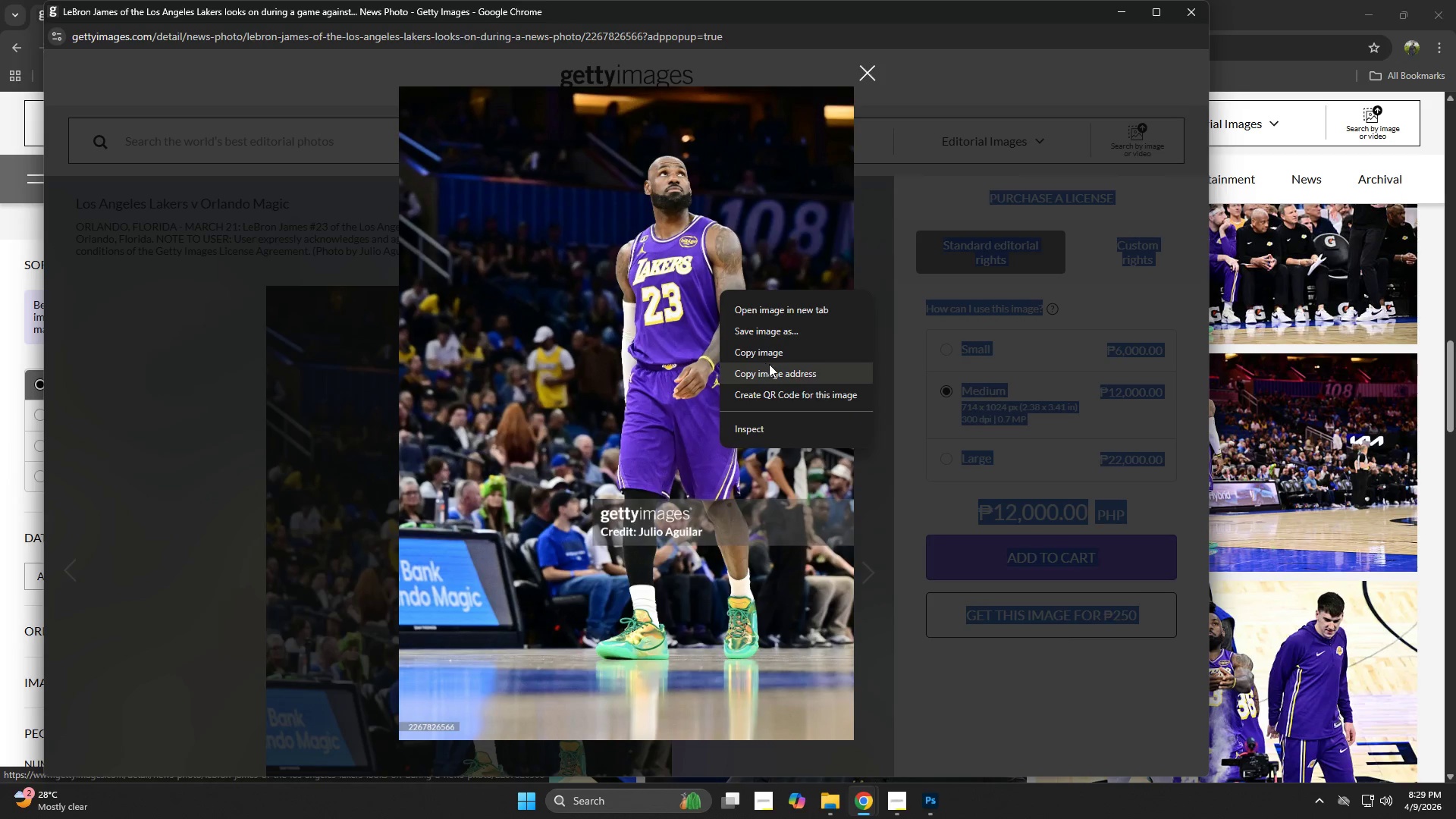 
left_click([770, 359])
 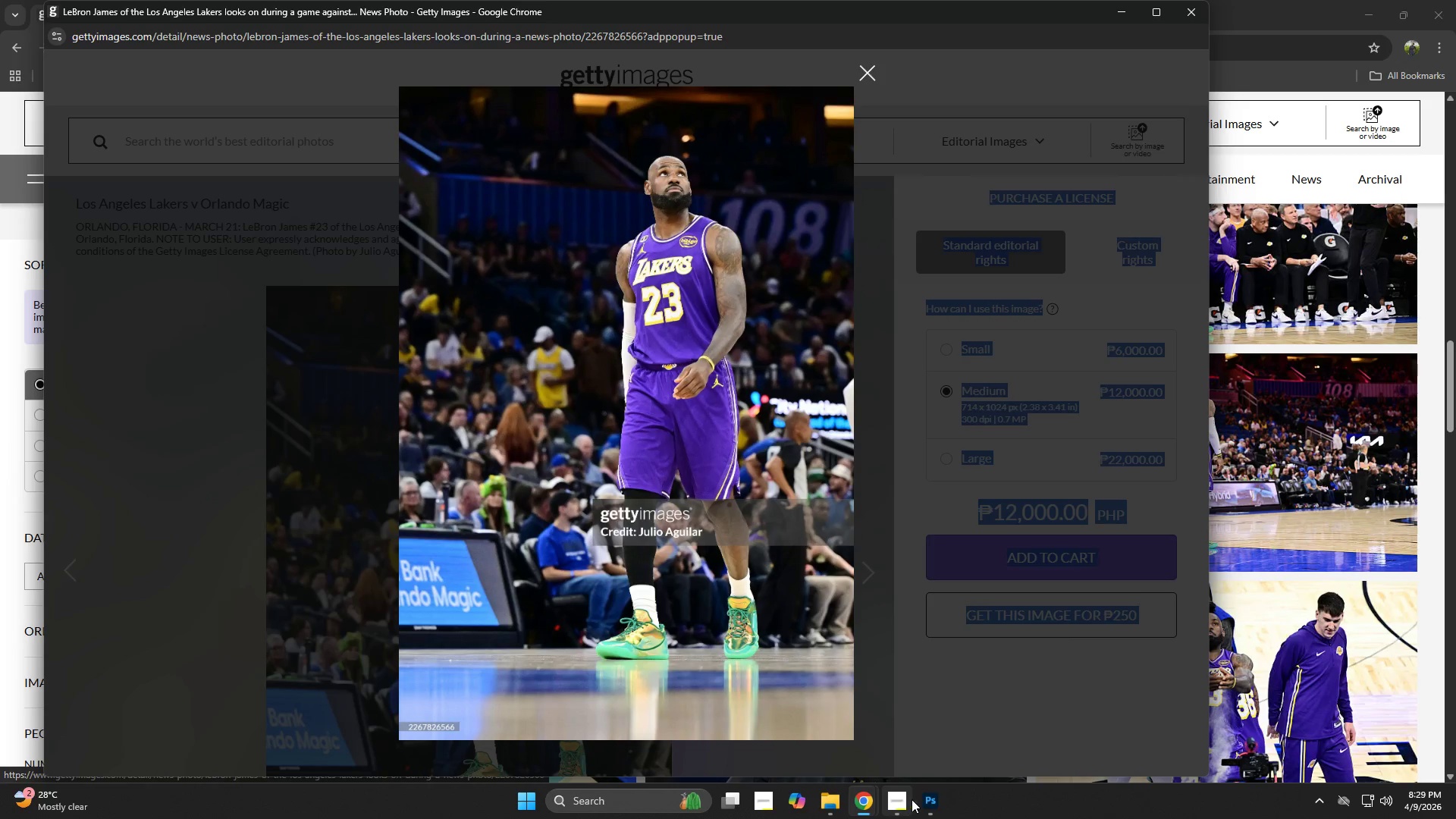 
left_click([927, 799])
 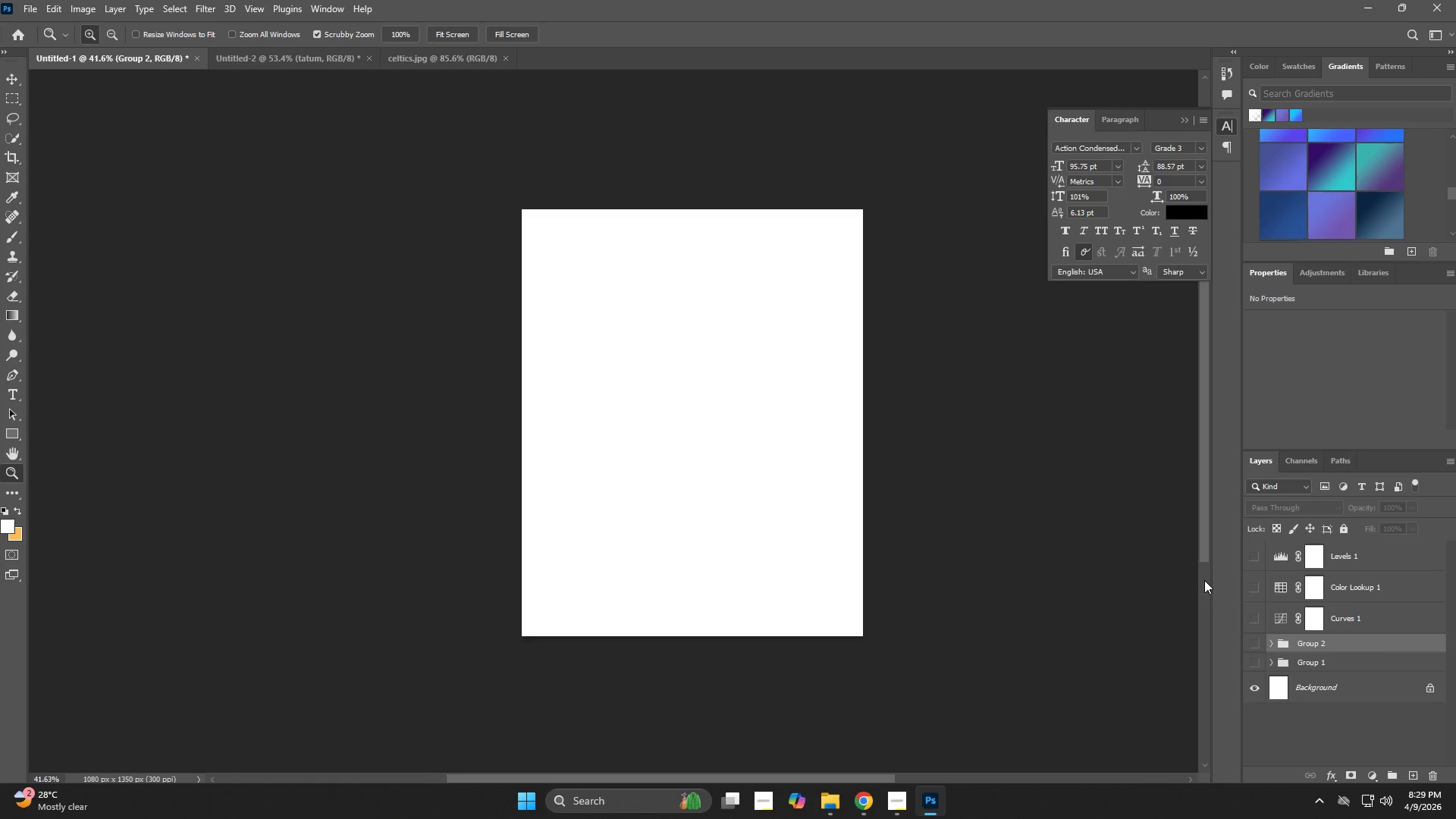 
key(Control+ControlLeft)
 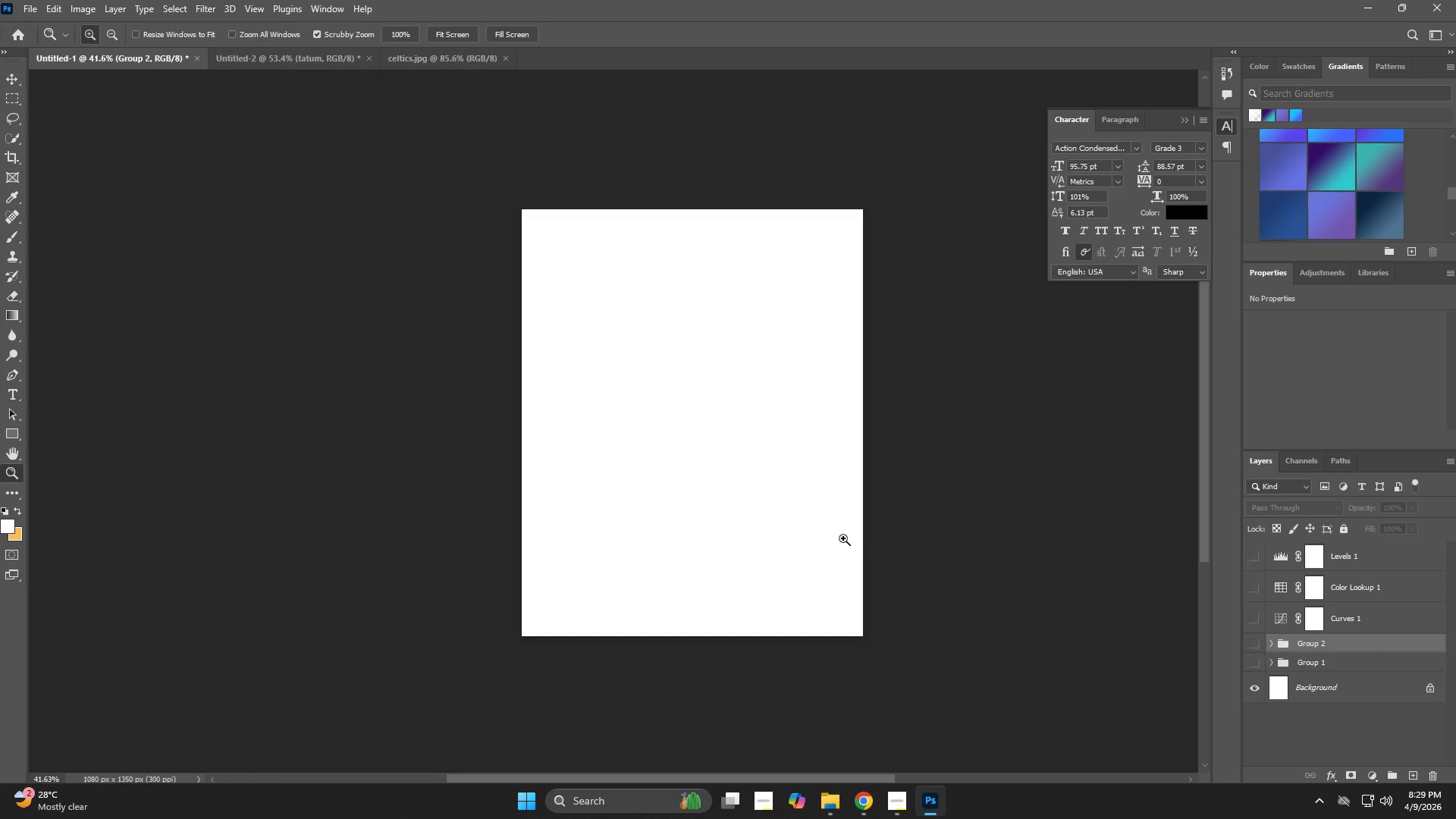 
hold_key(key=Space, duration=0.61)
 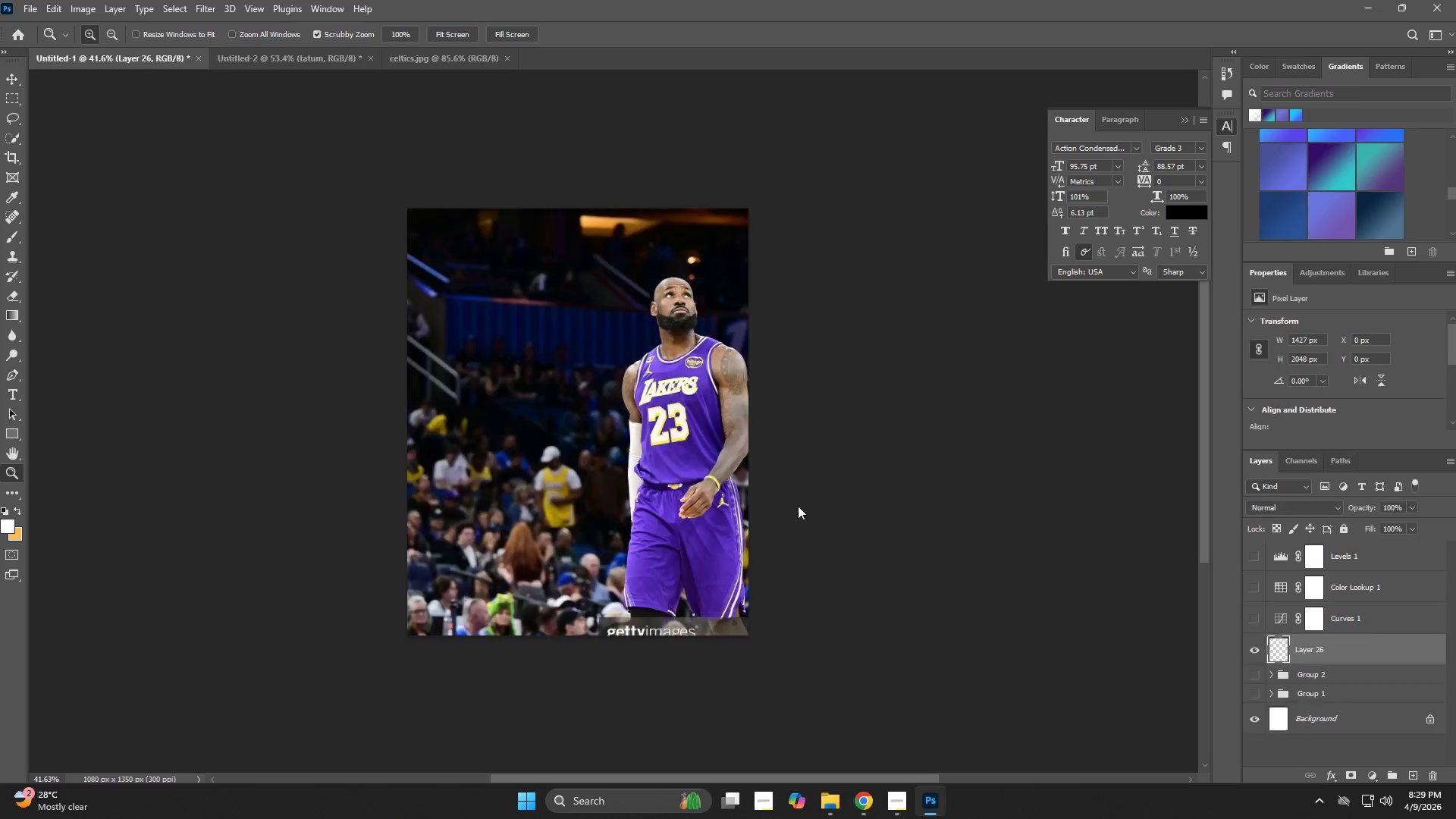 
left_click_drag(start_coordinate=[825, 526], to_coordinate=[711, 525])
 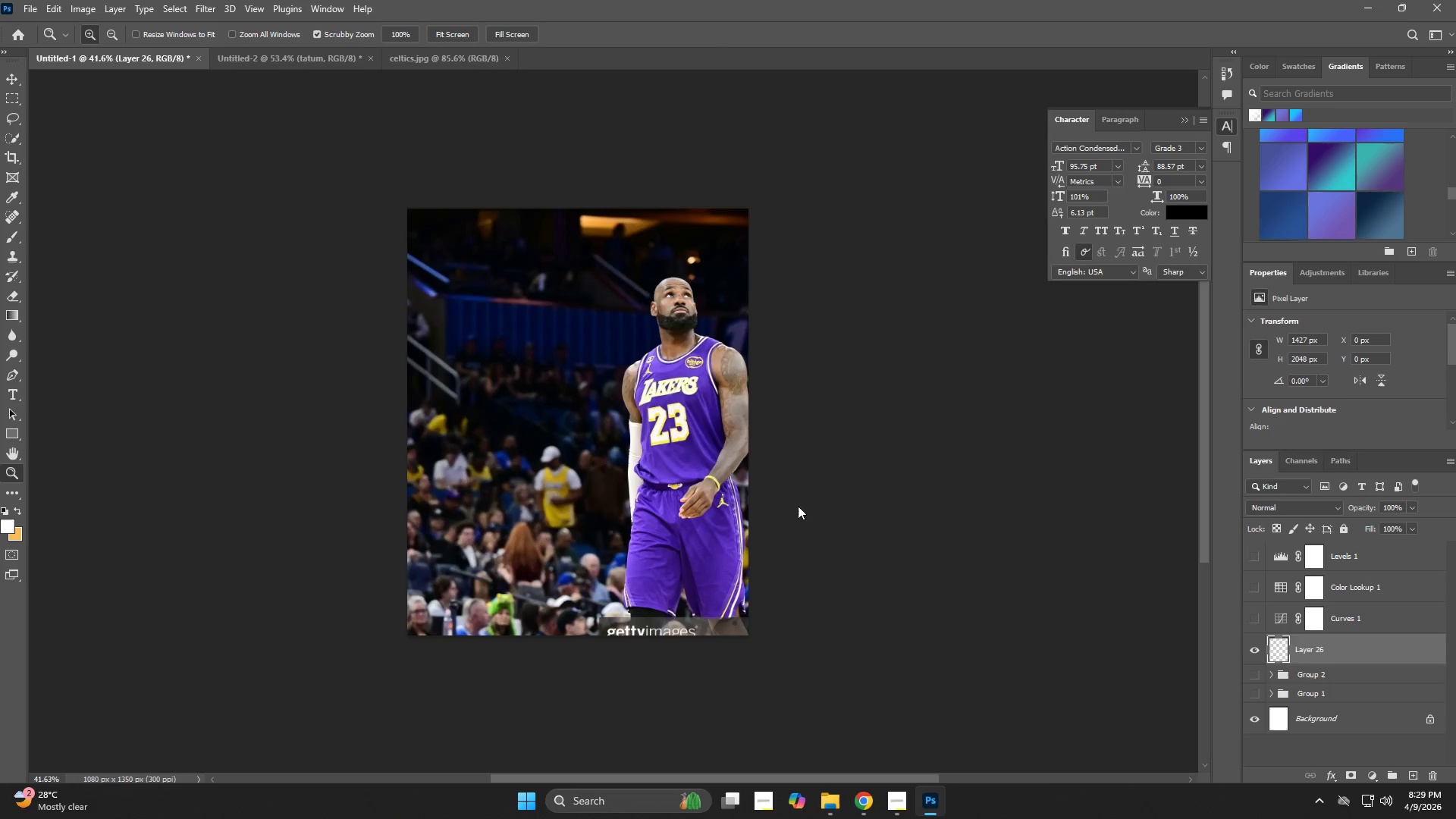 
key(Control+V)
 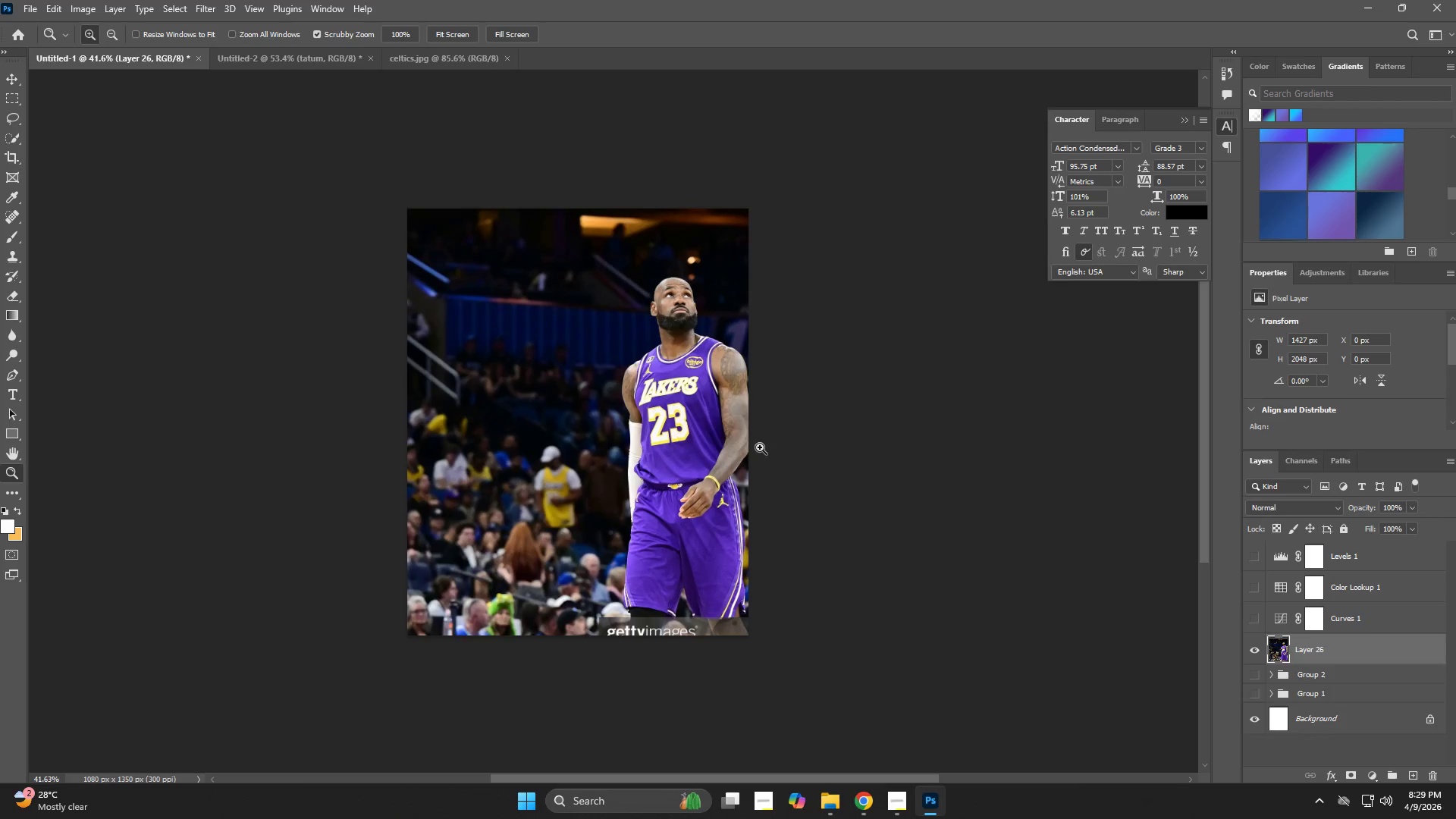 
key(Z)
 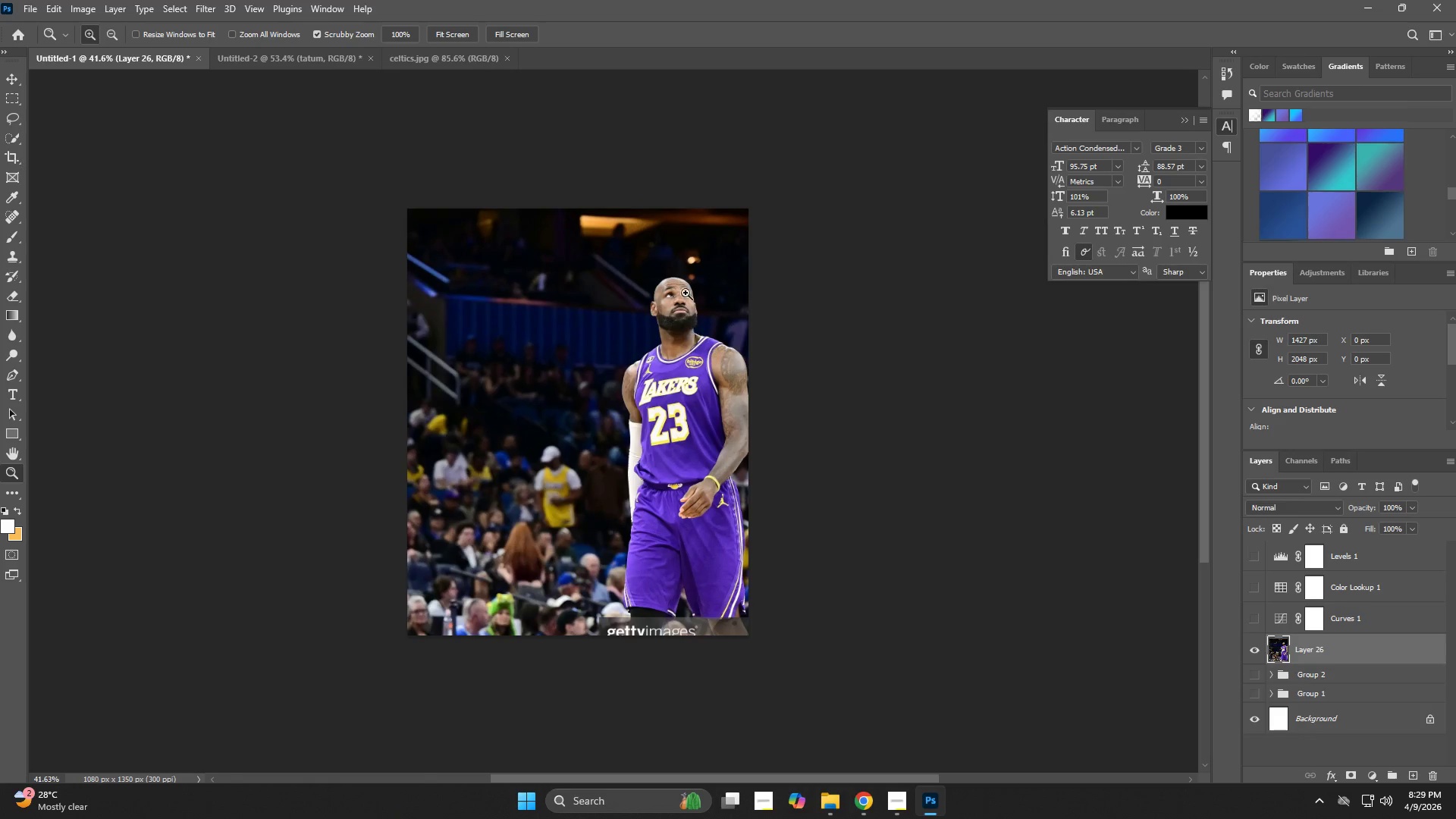 
left_click_drag(start_coordinate=[686, 281], to_coordinate=[708, 448])
 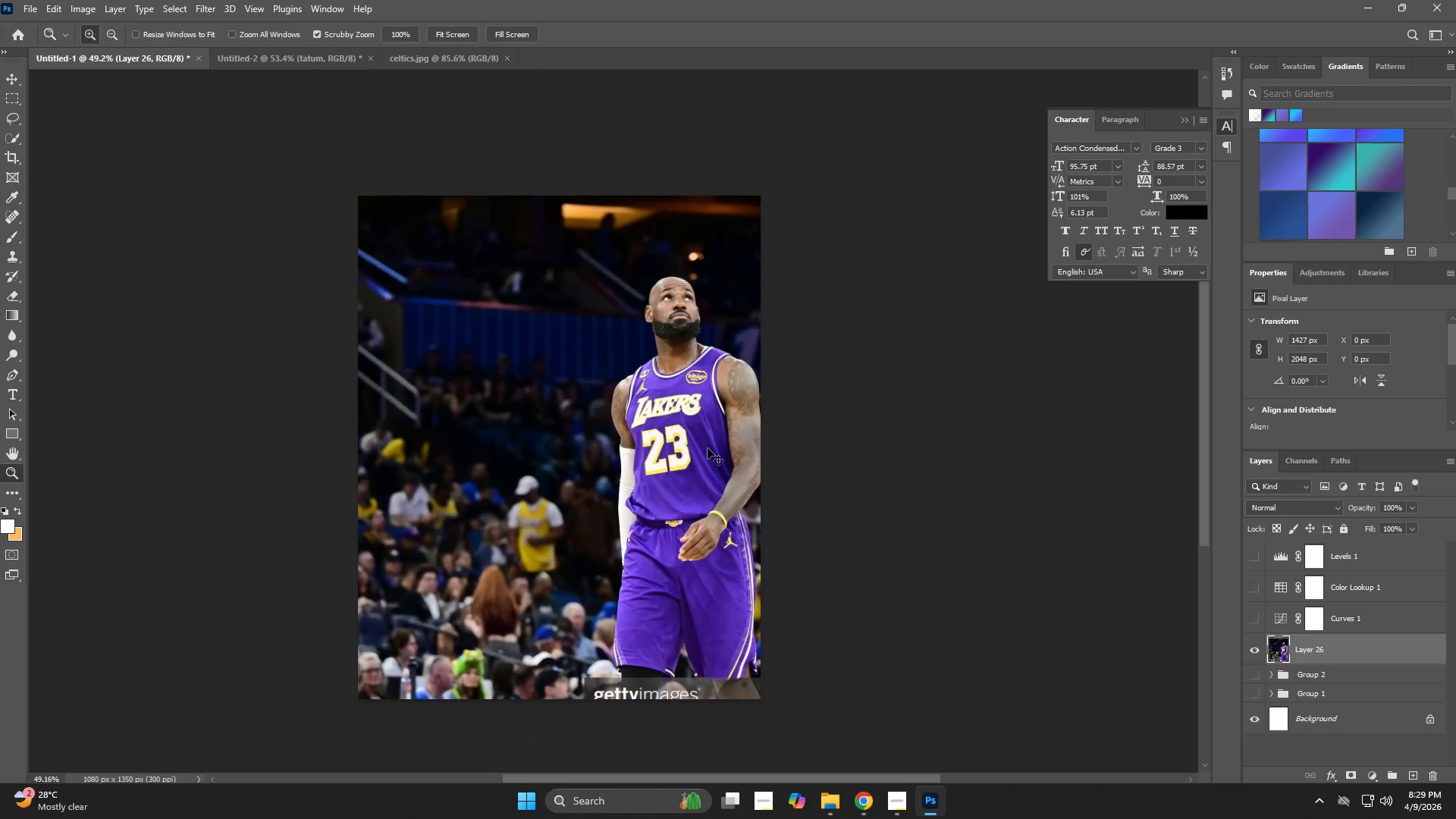 
key(Control+T)
 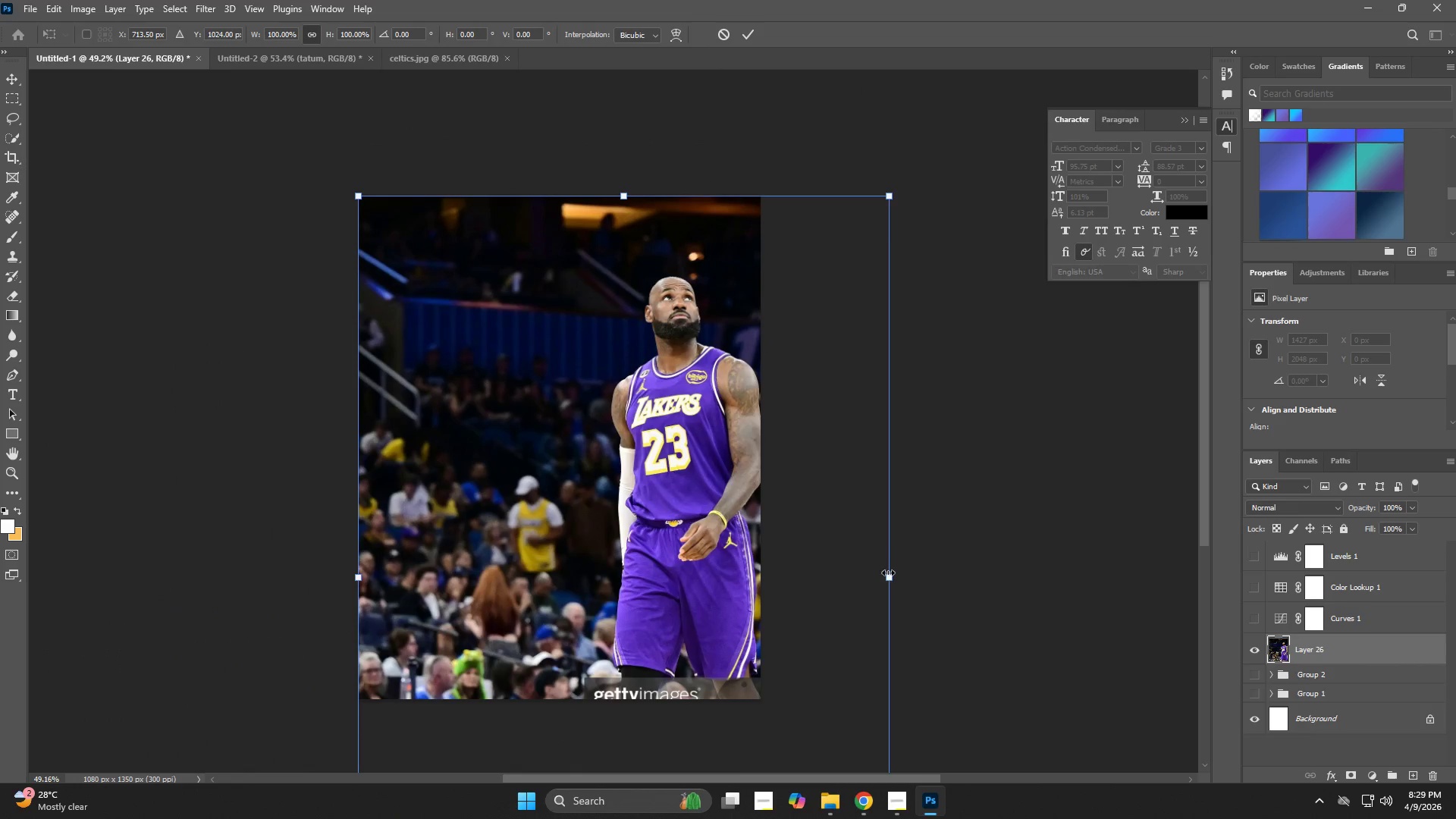 
left_click_drag(start_coordinate=[894, 579], to_coordinate=[767, 588])
 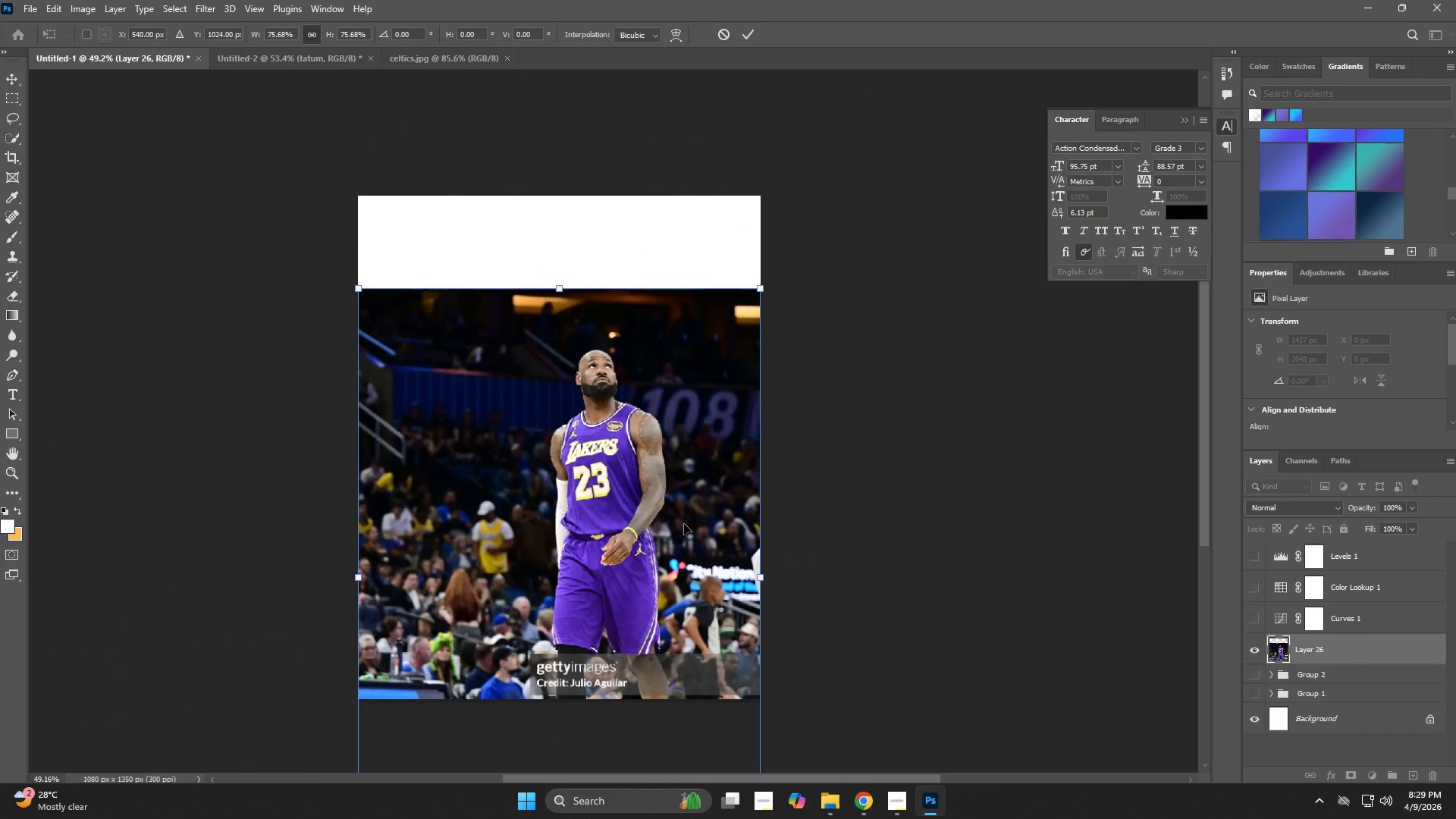 
left_click_drag(start_coordinate=[684, 524], to_coordinate=[679, 432])
 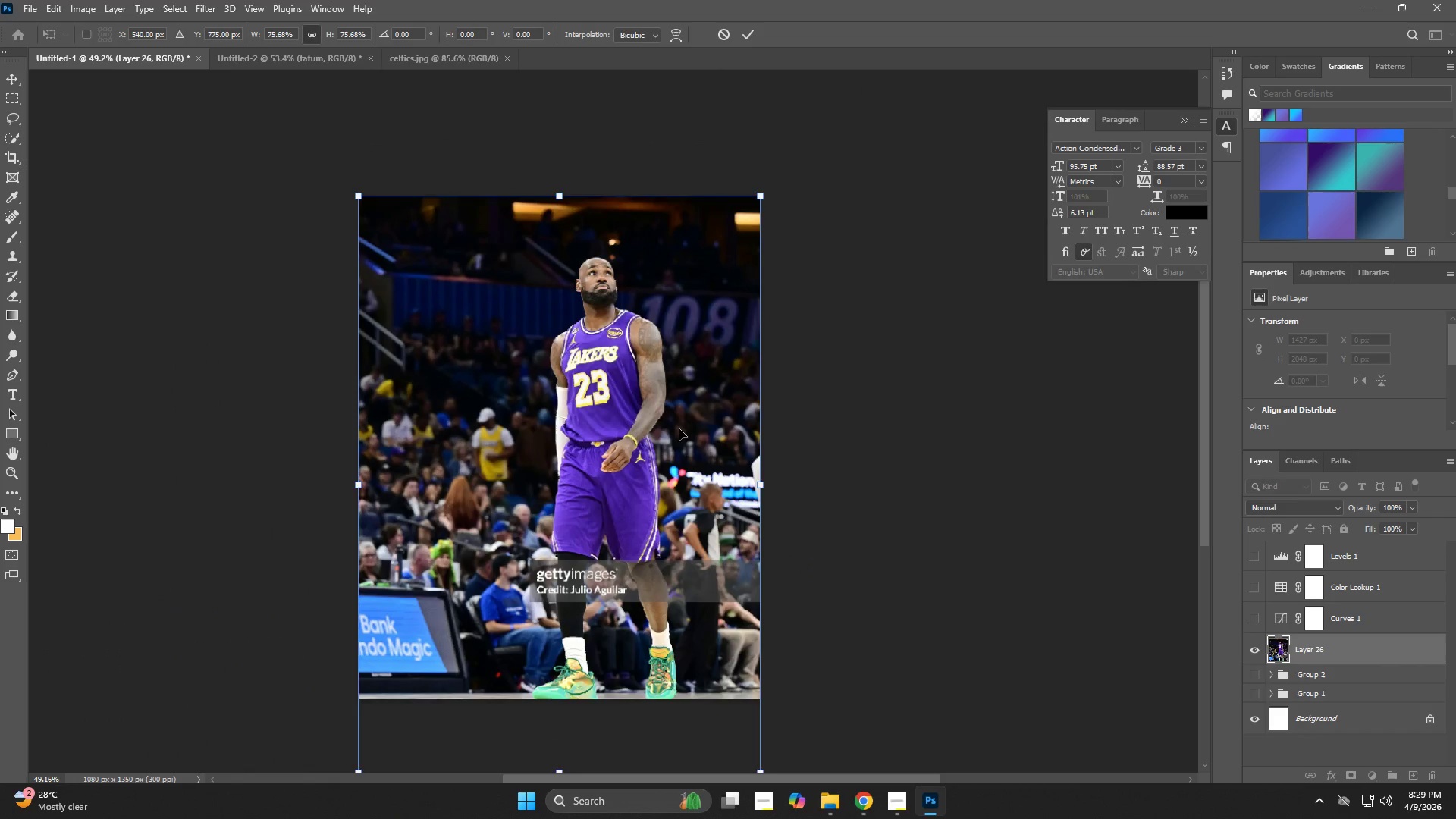 
key(NumpadEnter)
 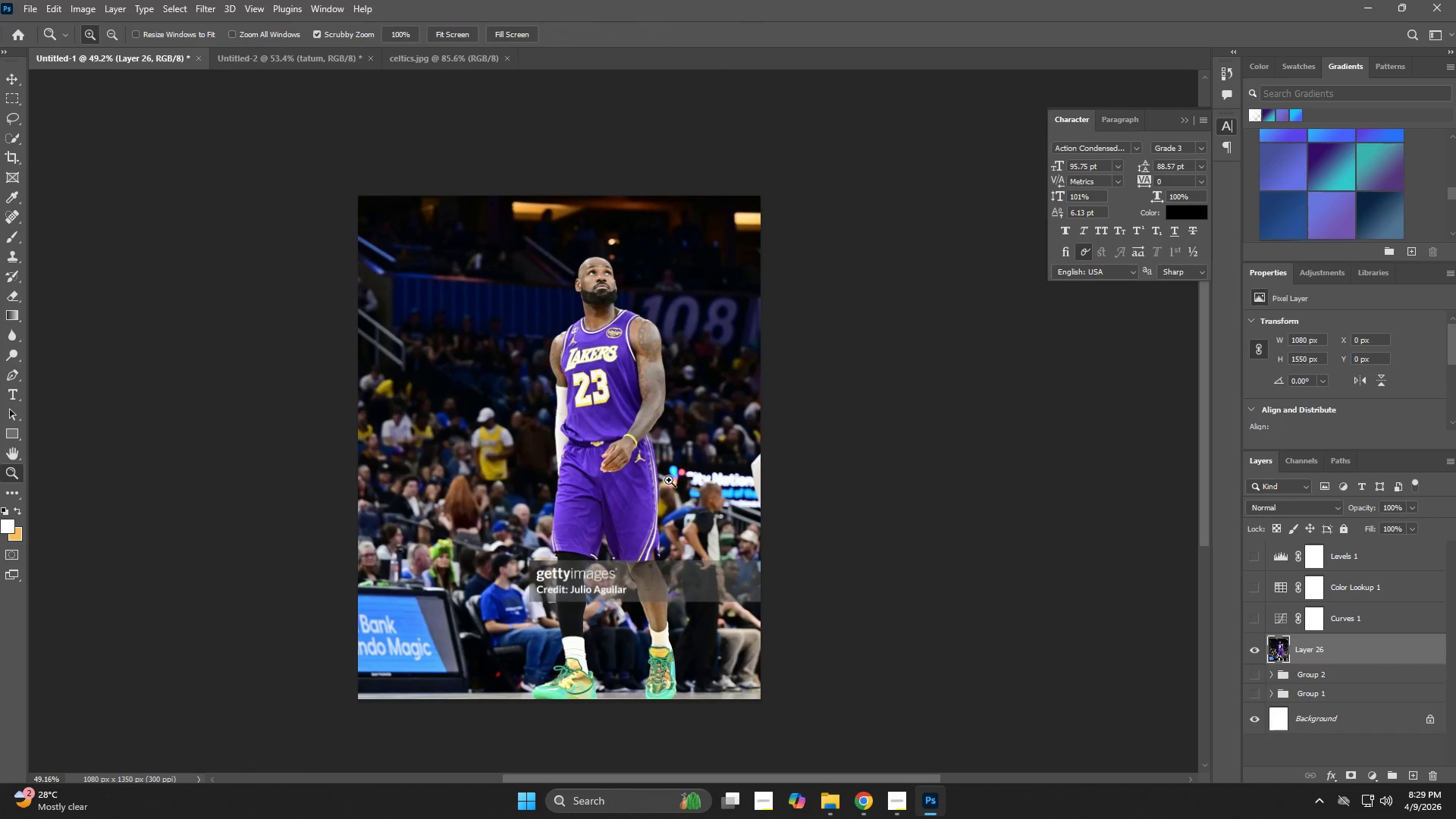 
key(Alt+AltLeft)
 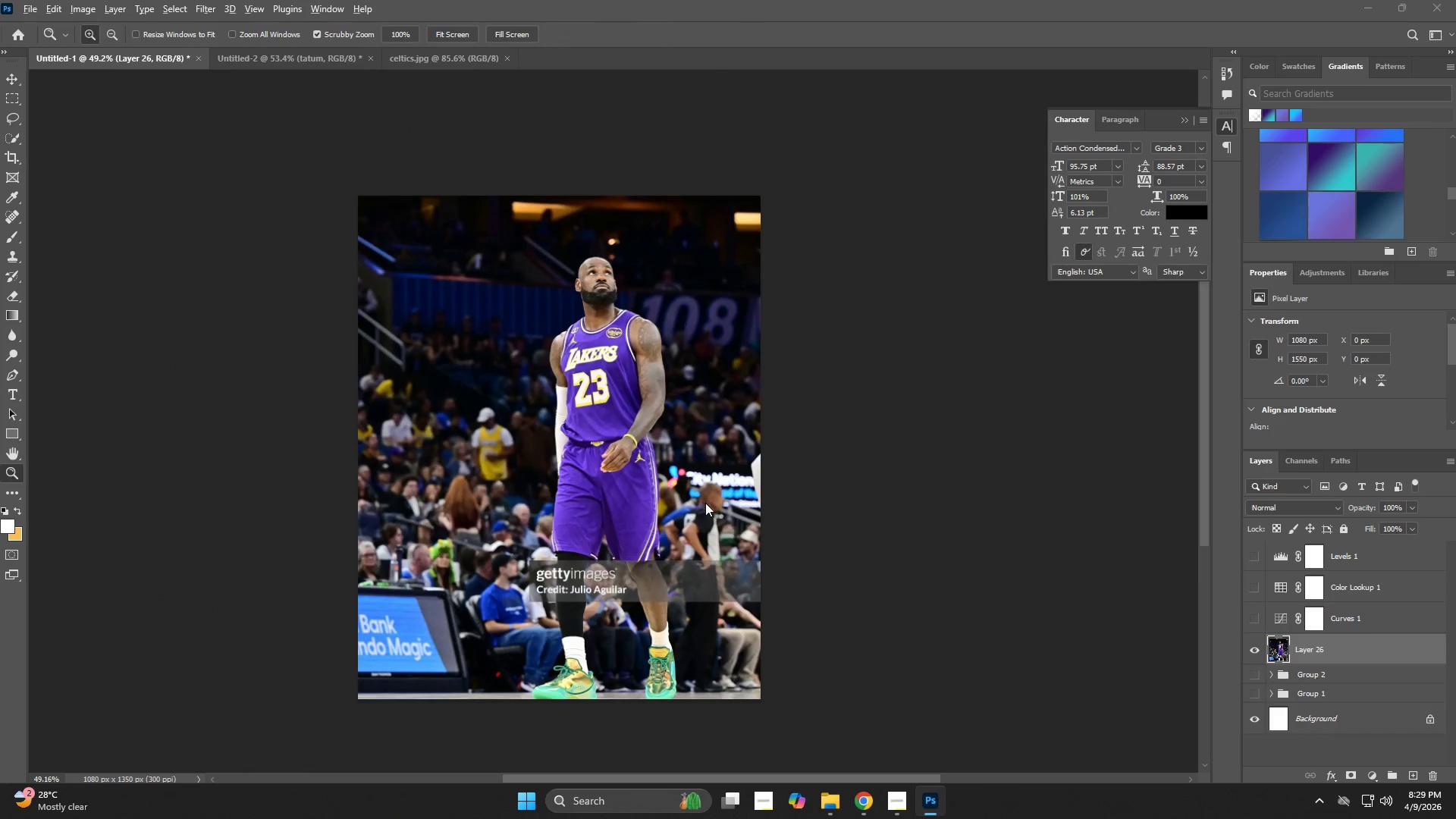 
key(Alt+Tab)
 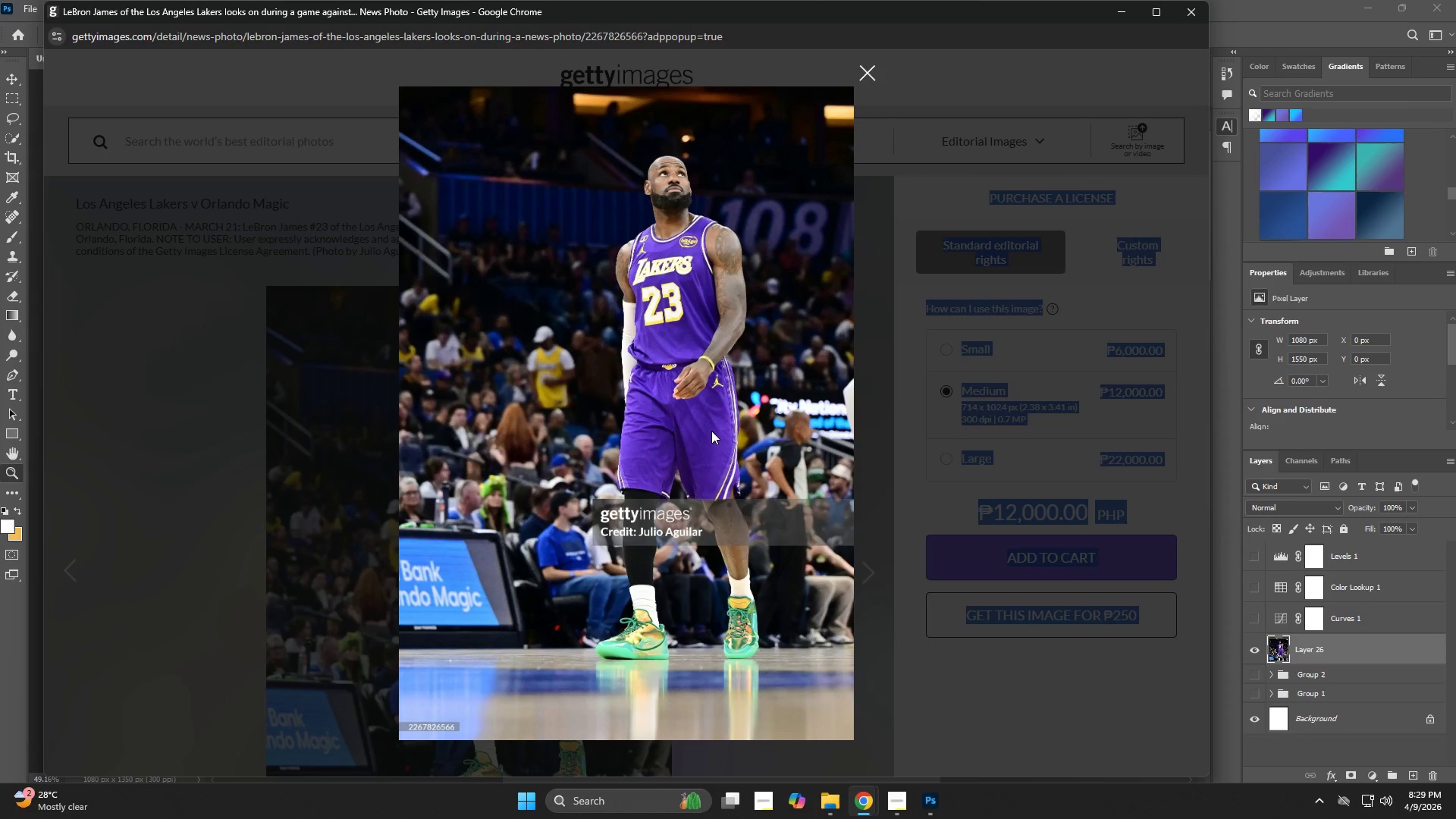 
key(Control+ControlLeft)
 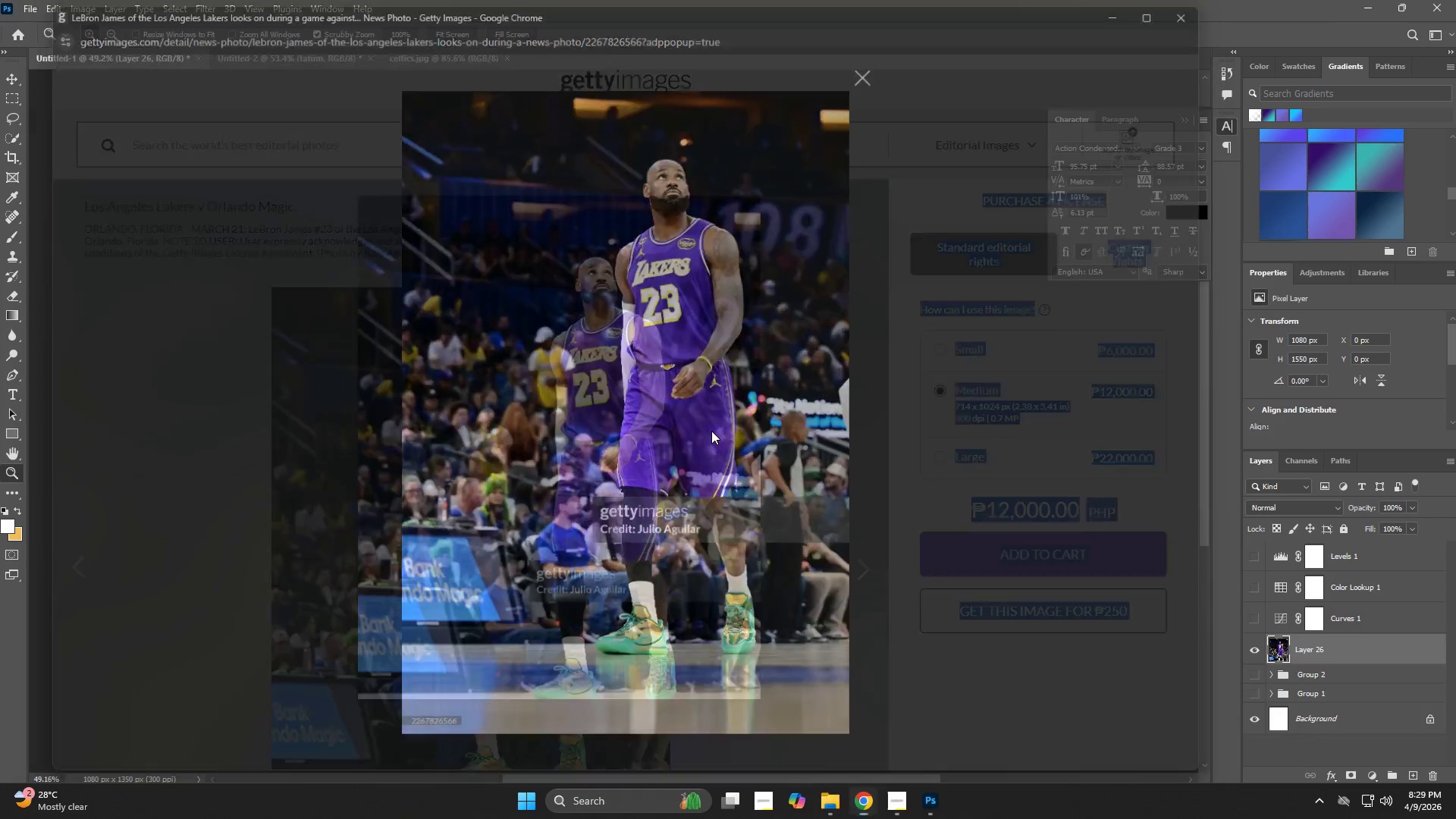 
key(Control+W)
 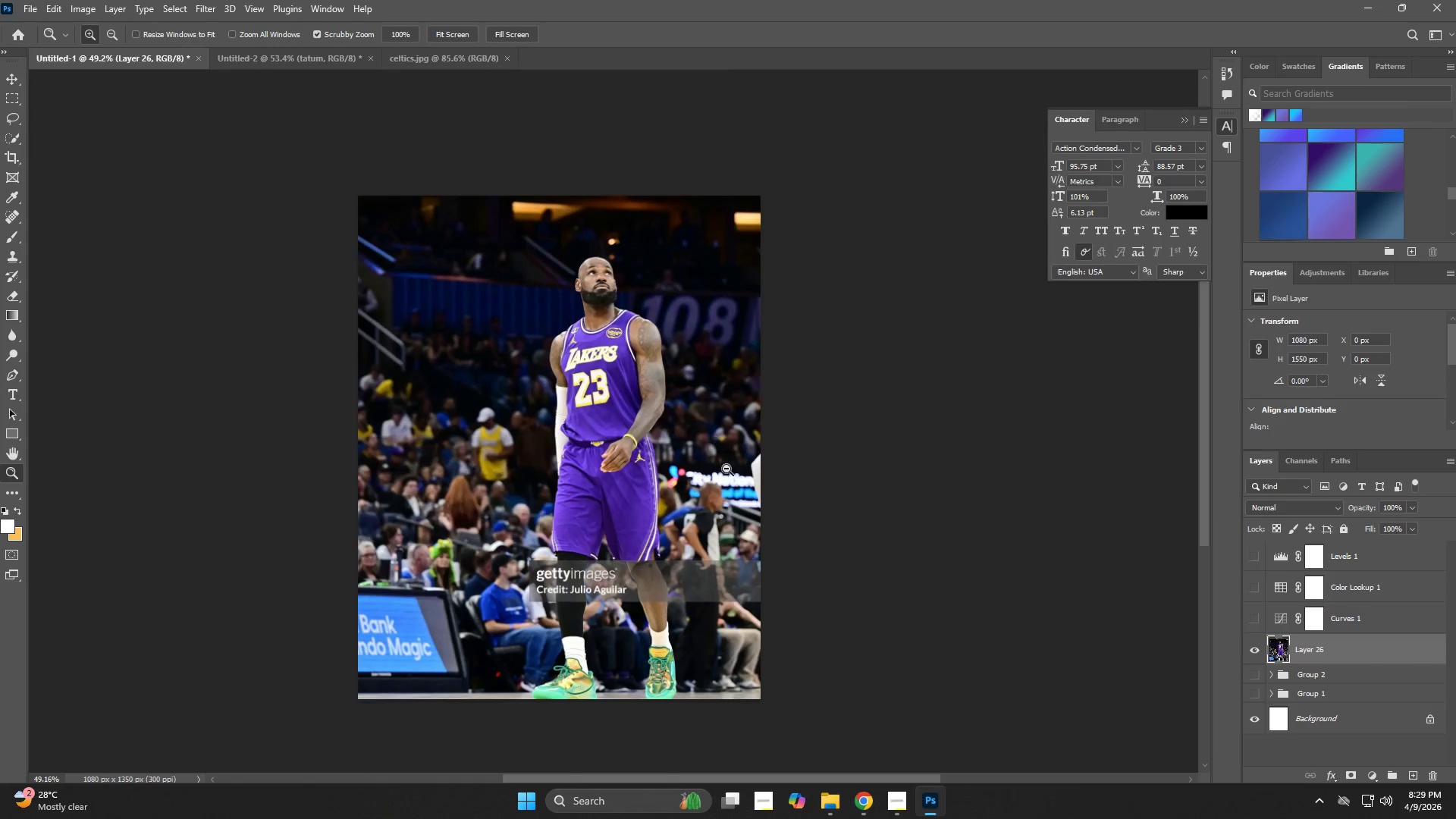 
key(Alt+AltLeft)
 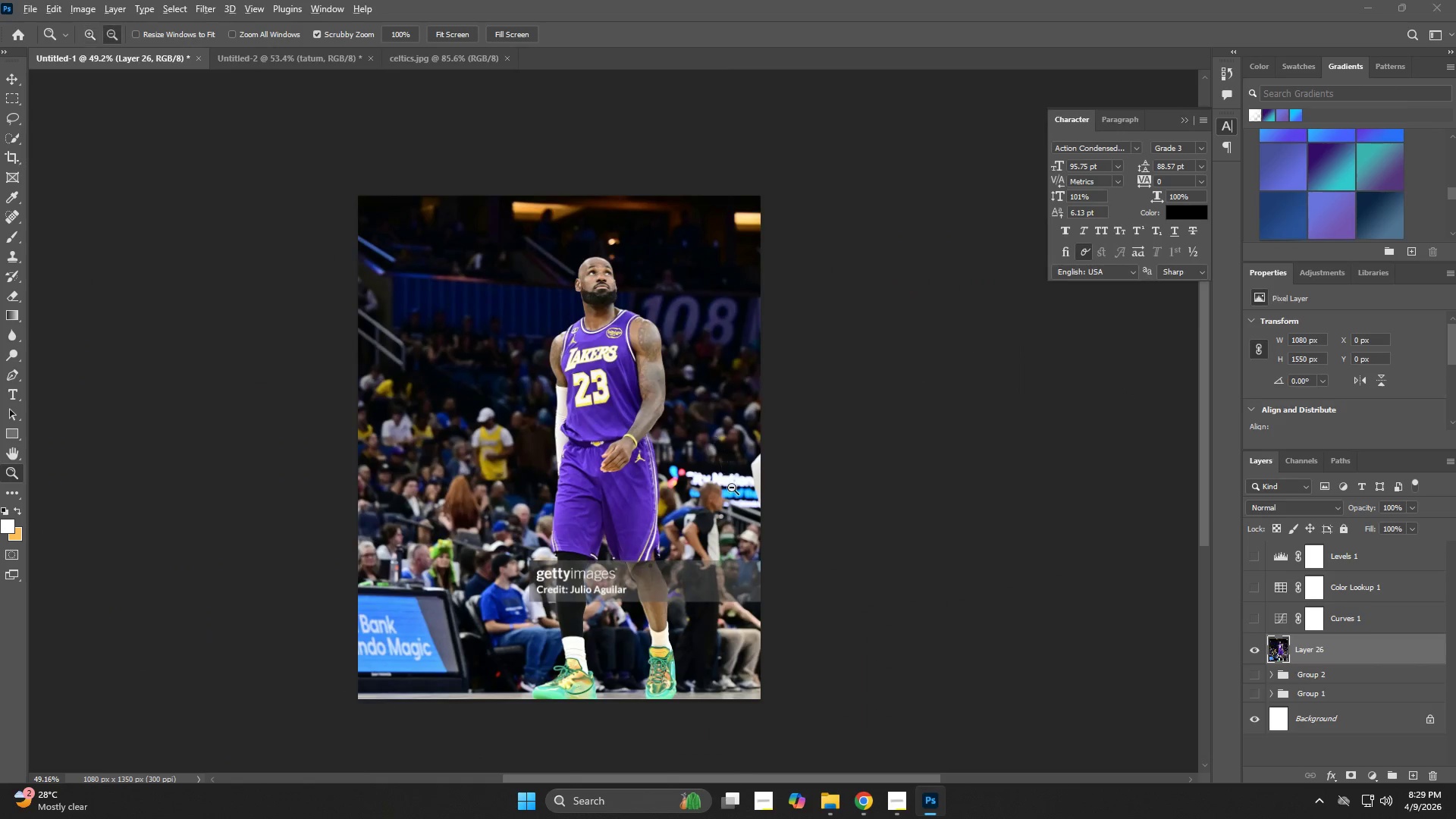 
key(Alt+Tab)
 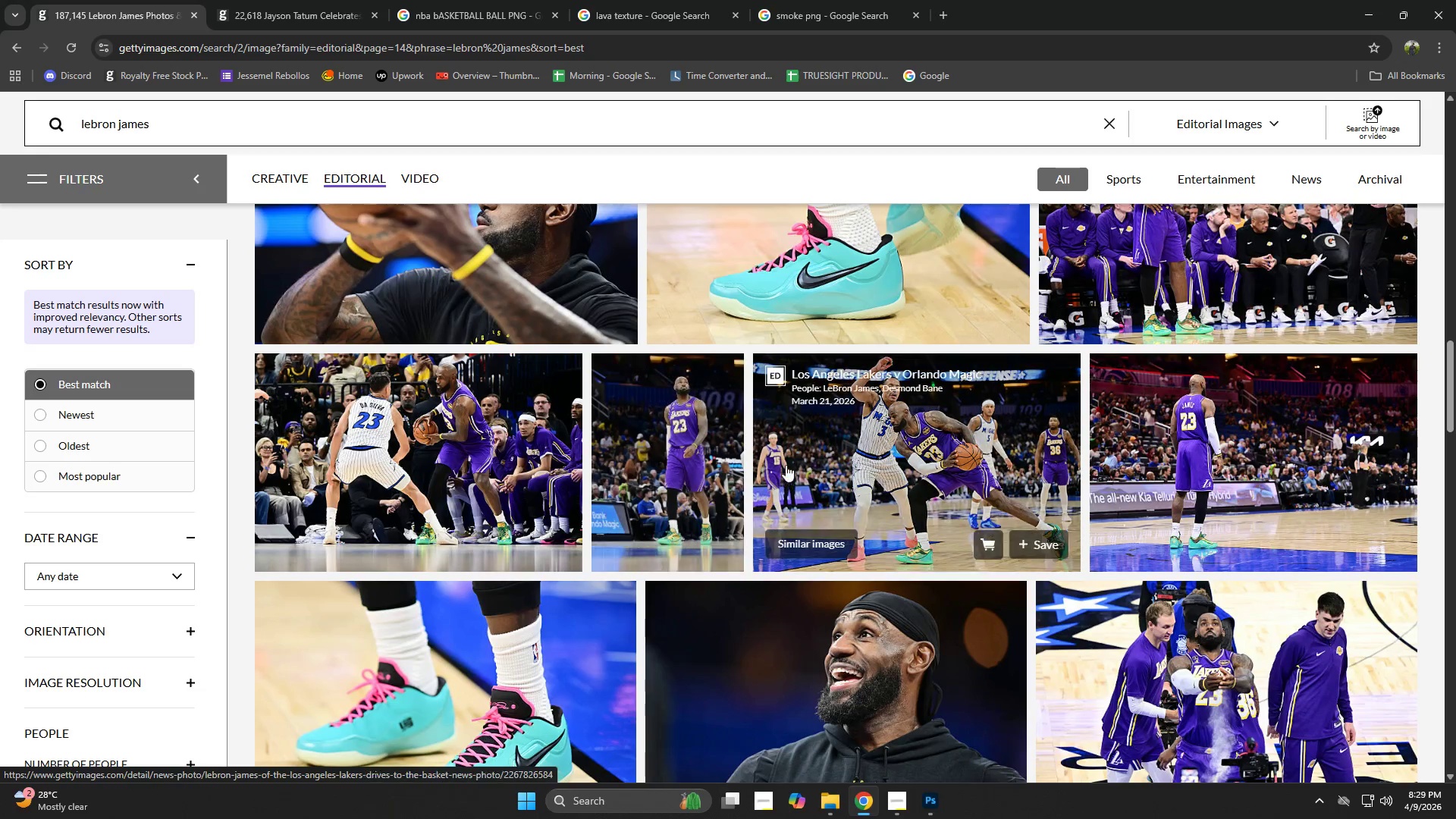 
scroll: coordinate [797, 457], scroll_direction: down, amount: 3.0
 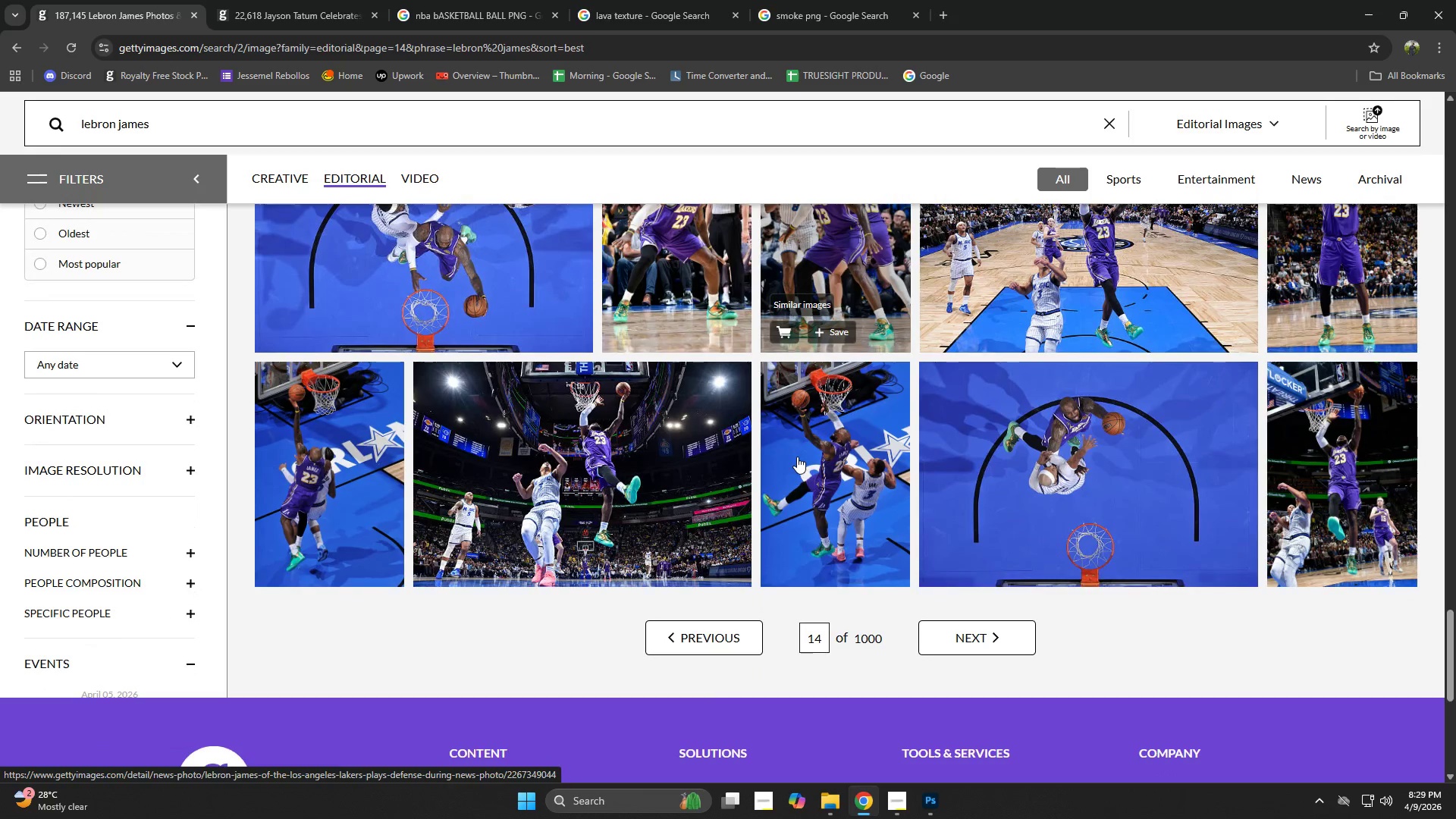 
left_click([954, 635])
 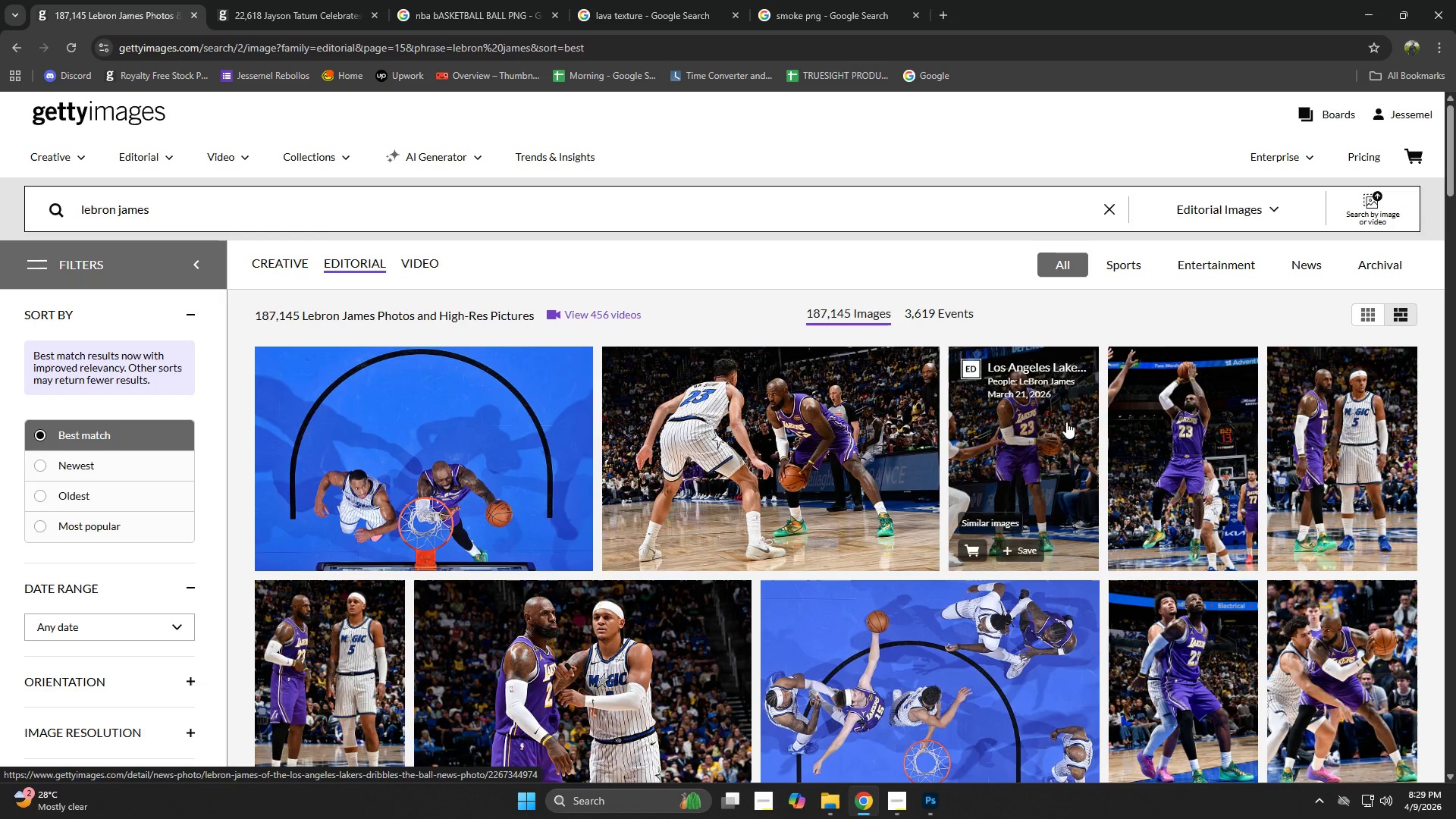 
scroll: coordinate [785, 492], scroll_direction: down, amount: 4.0
 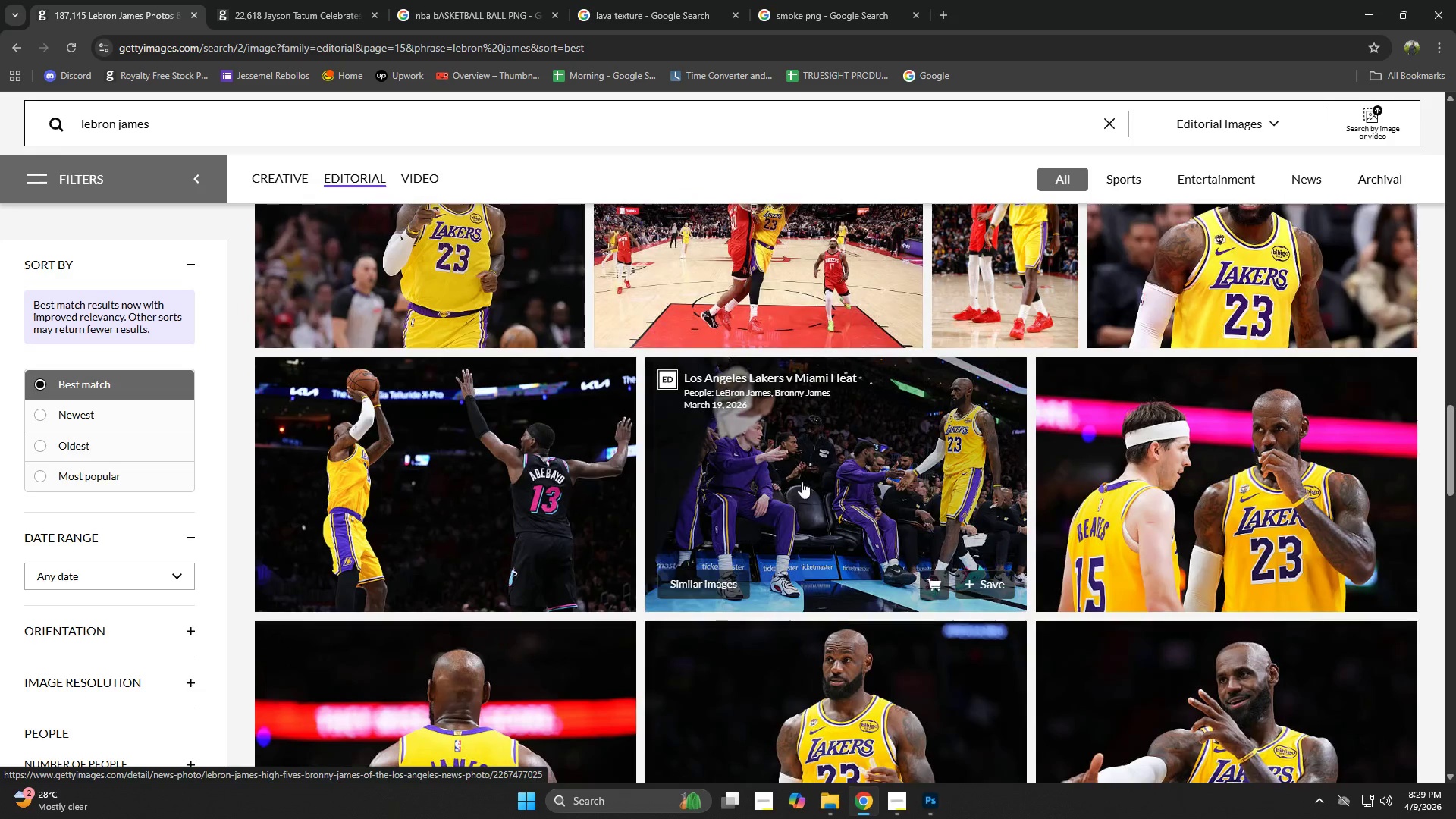 
scroll: coordinate [870, 480], scroll_direction: up, amount: 1.0
 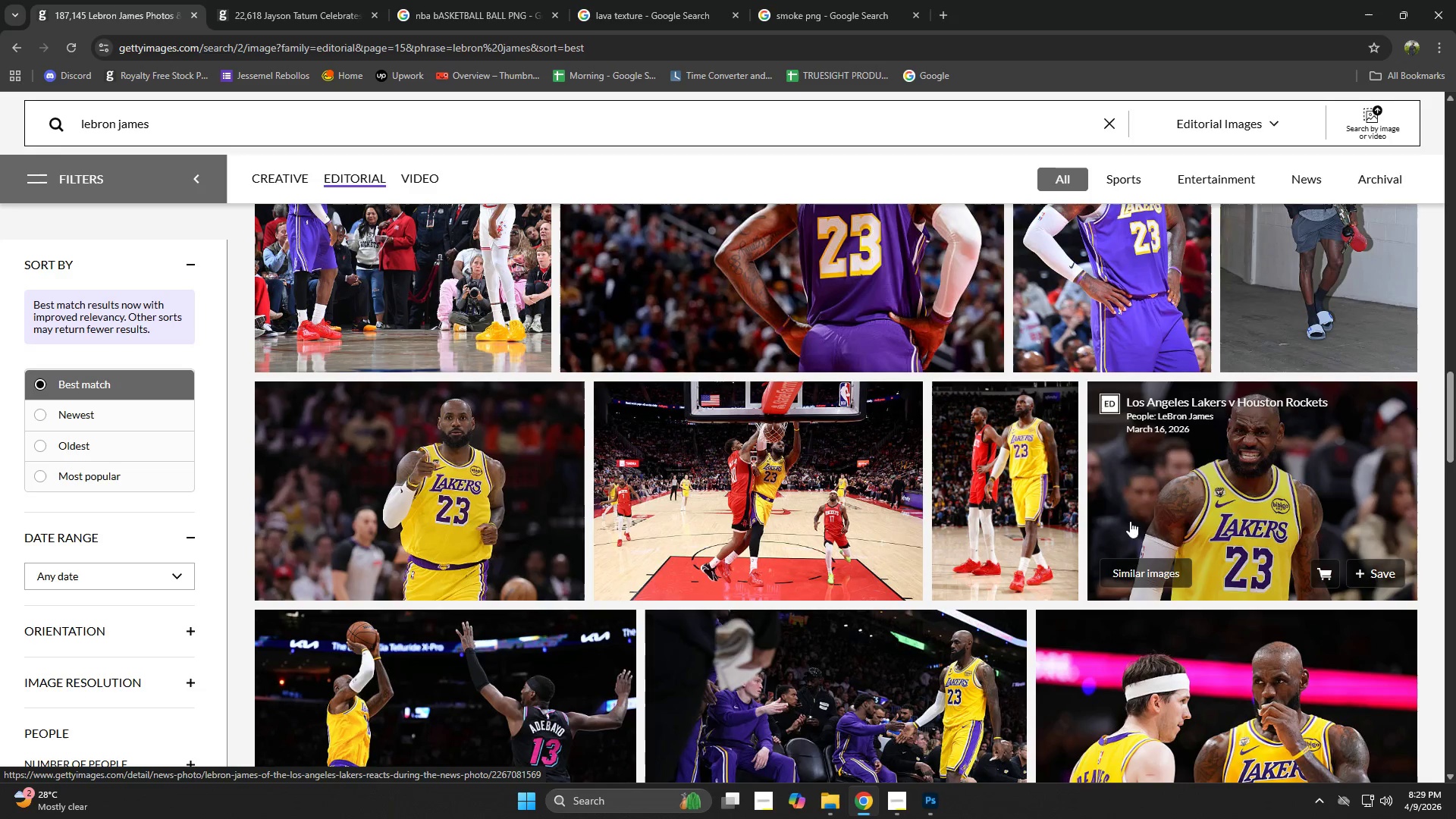 
scroll: coordinate [1029, 479], scroll_direction: down, amount: 3.0
 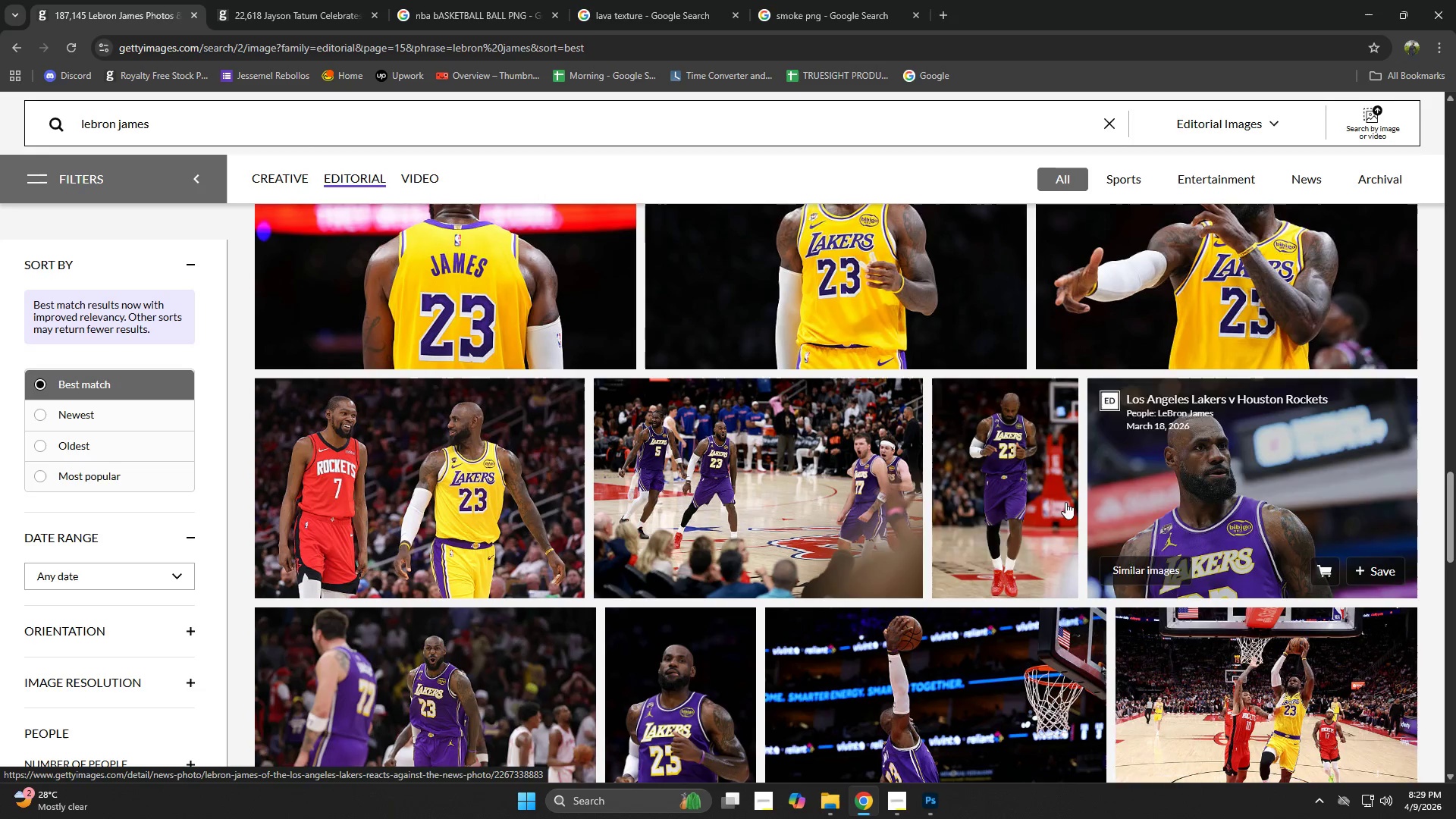 
left_click([1025, 497])
 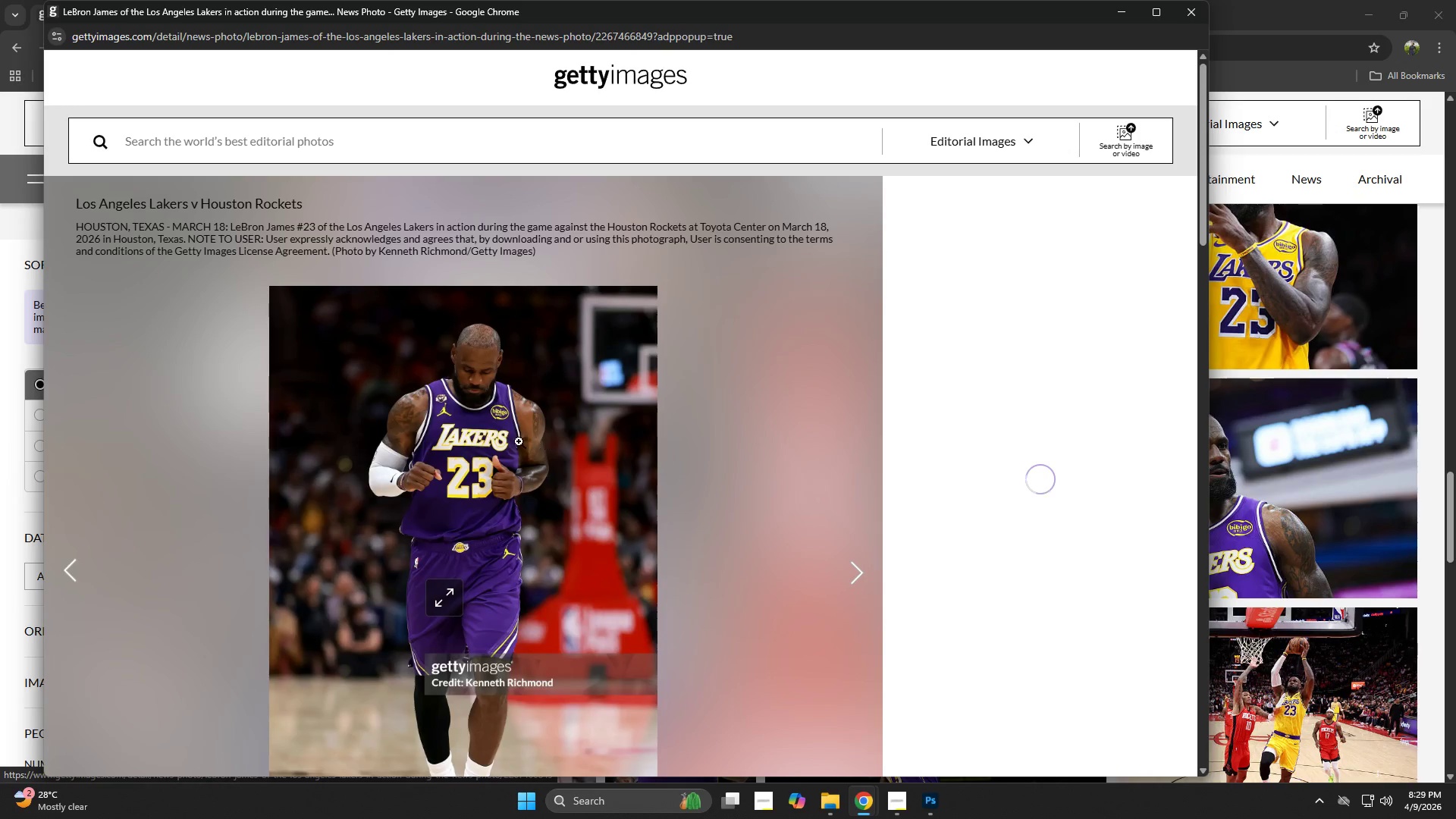 
scroll: coordinate [513, 441], scroll_direction: down, amount: 1.0
 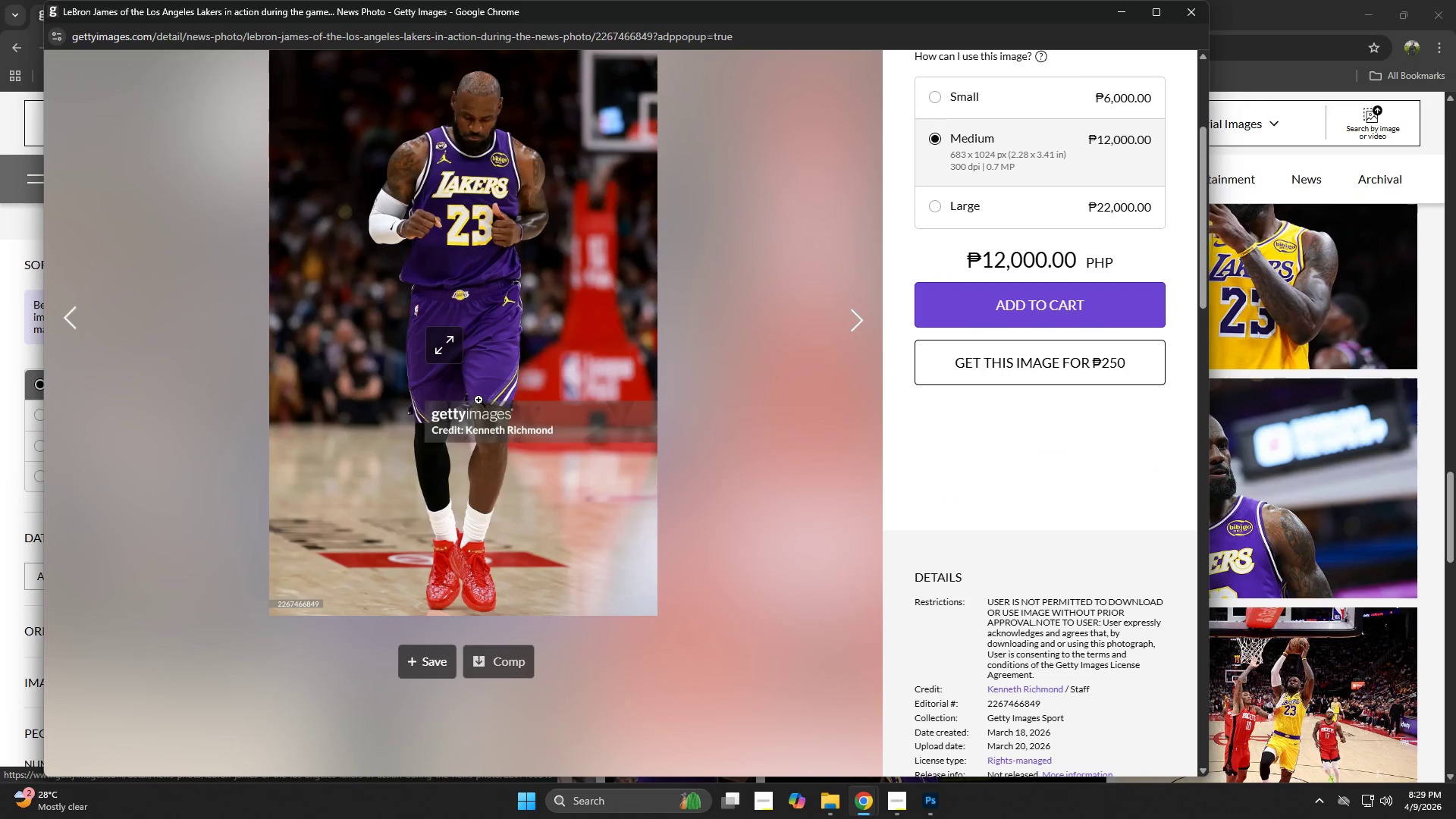 
scroll: coordinate [485, 397], scroll_direction: up, amount: 1.0
 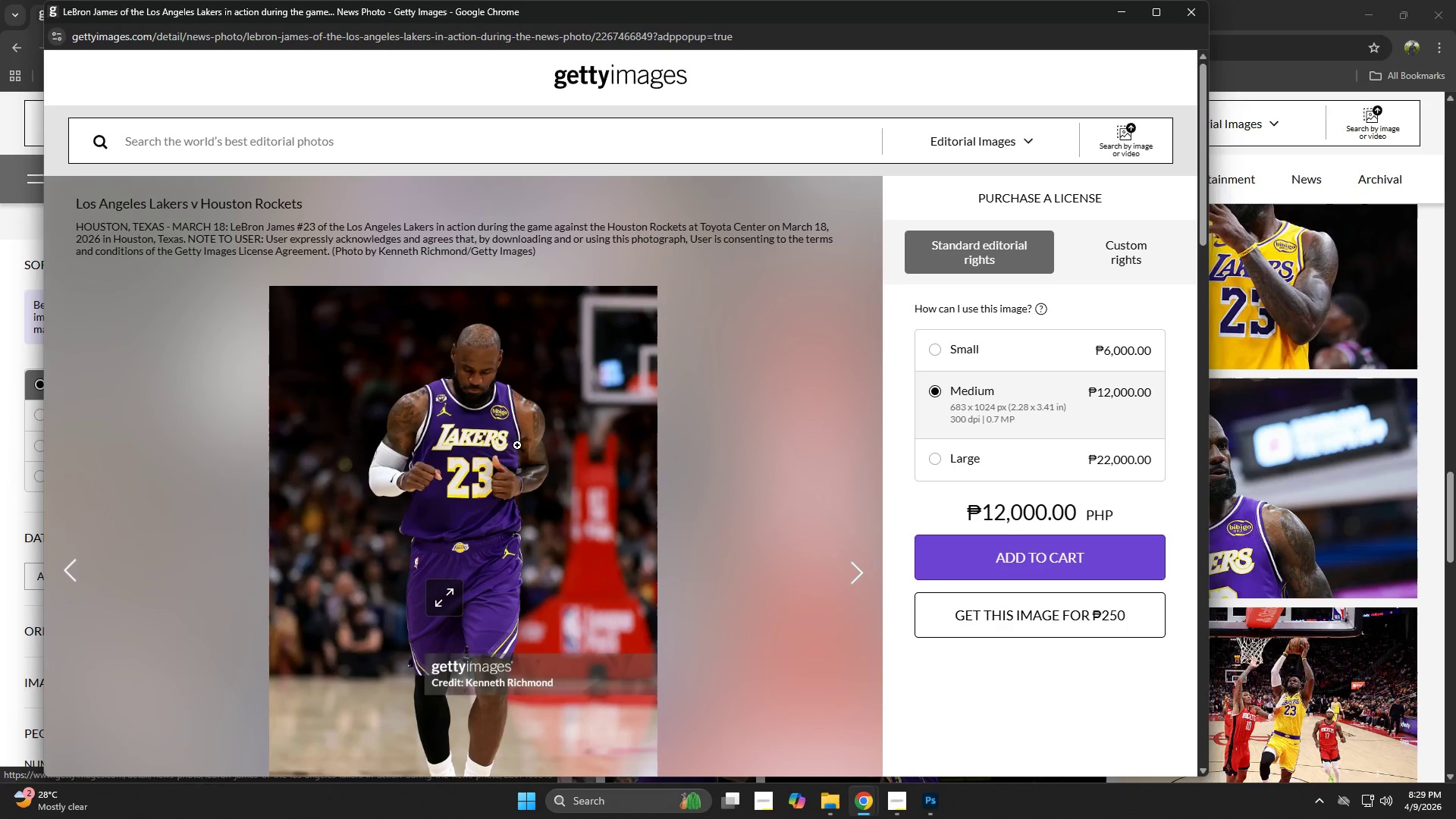 
left_click([479, 443])
 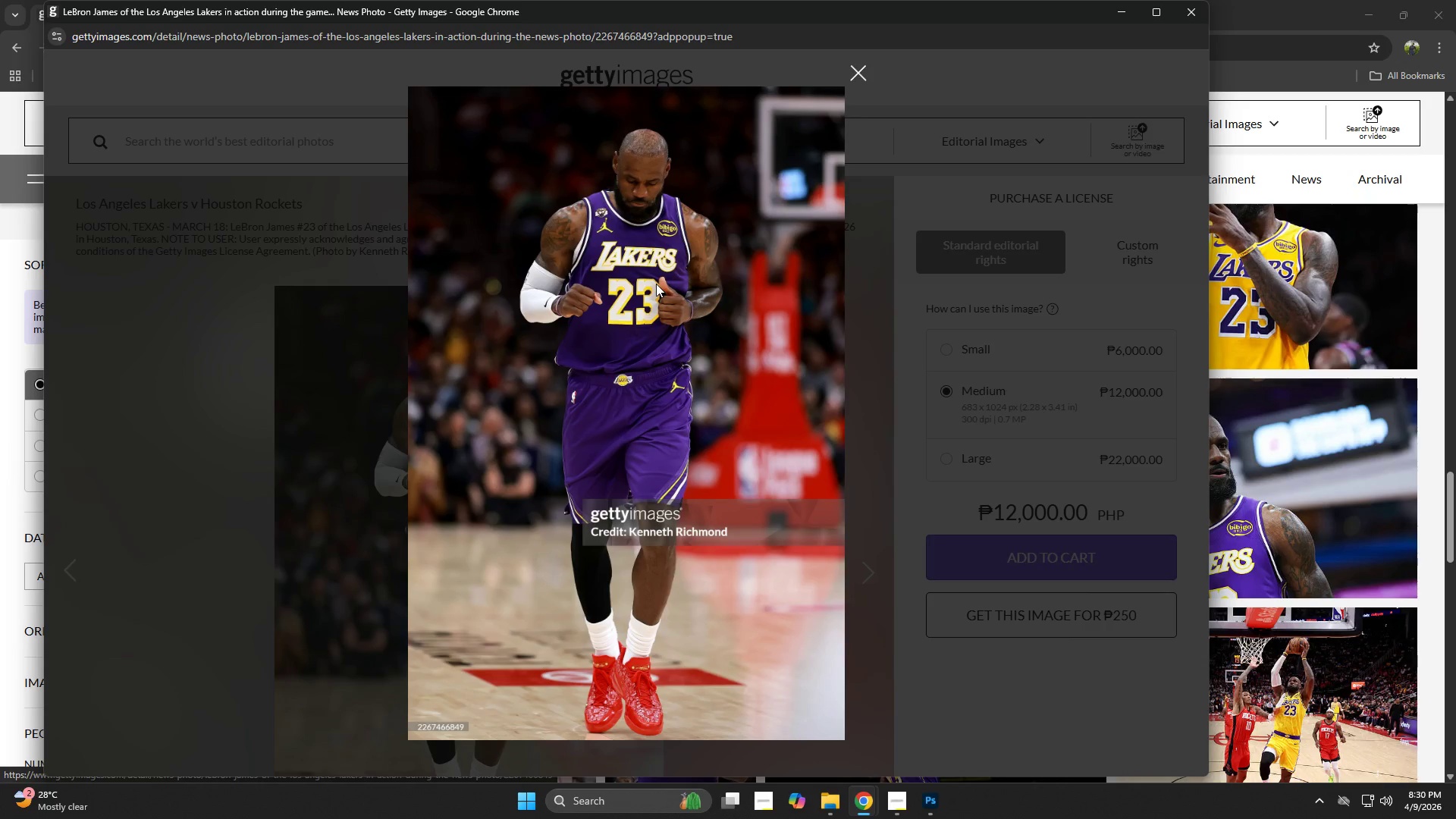 
wait(5.02)
 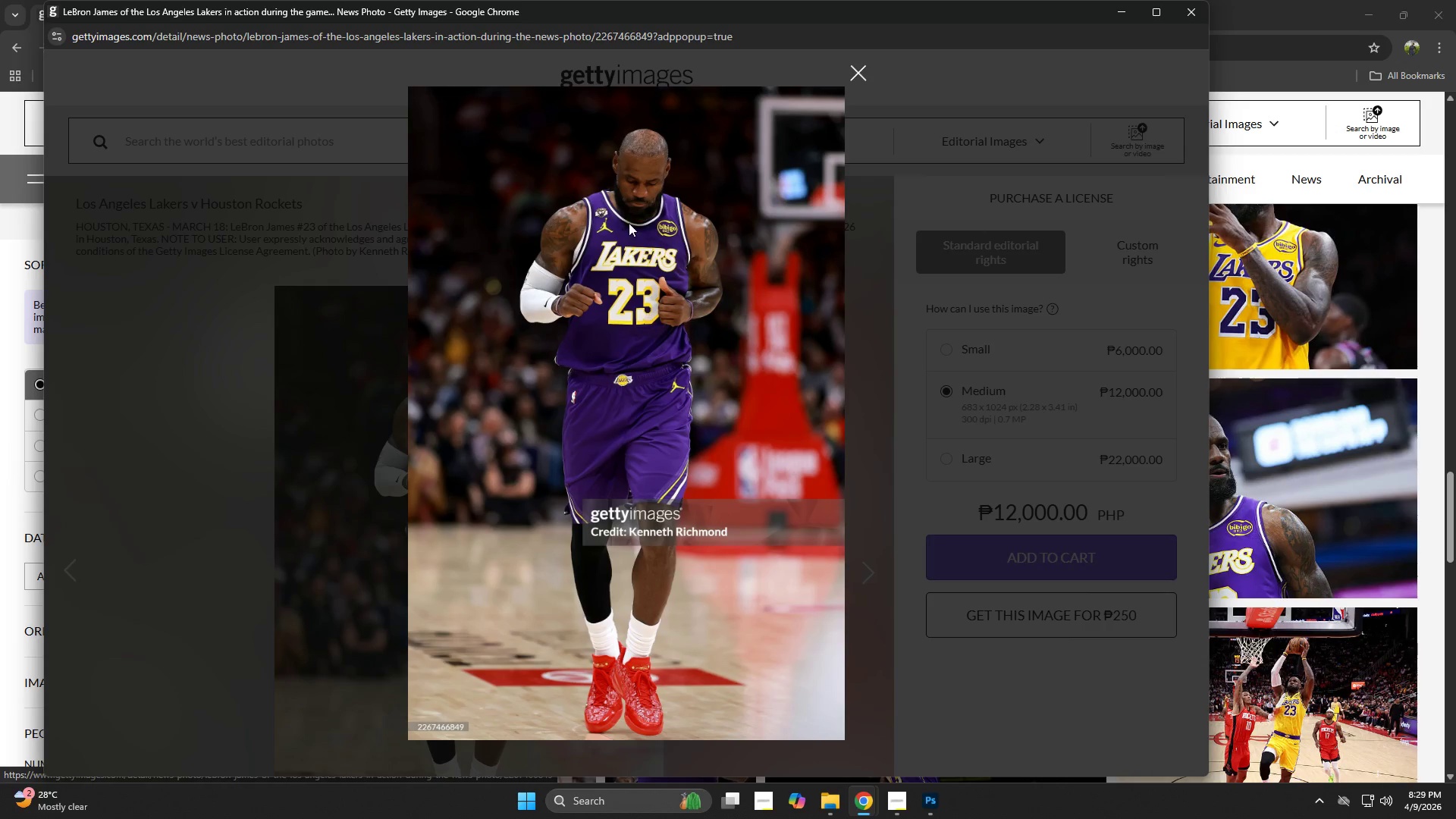 
key(Control+W)
 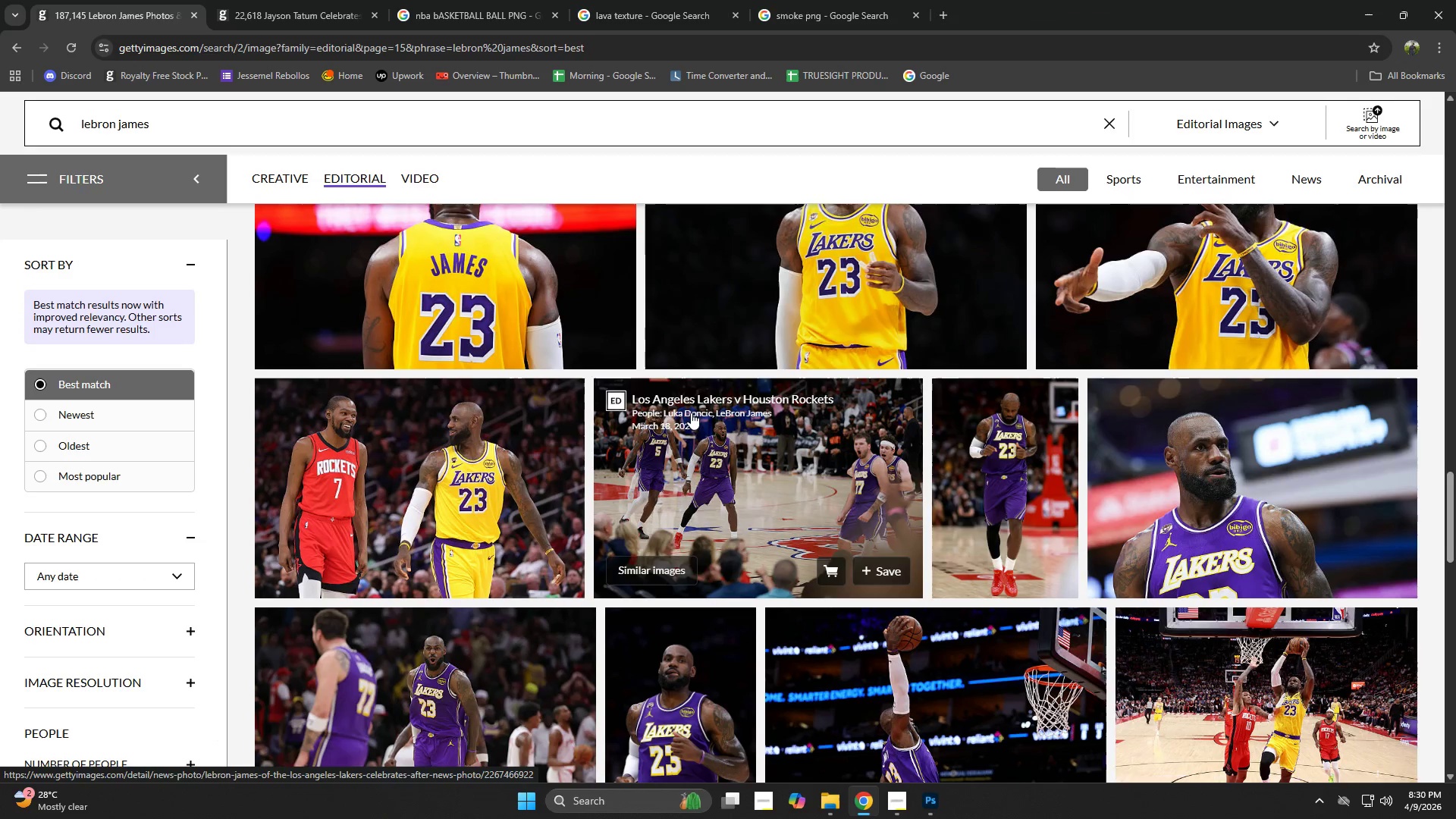 
scroll: coordinate [695, 416], scroll_direction: down, amount: 4.0
 